 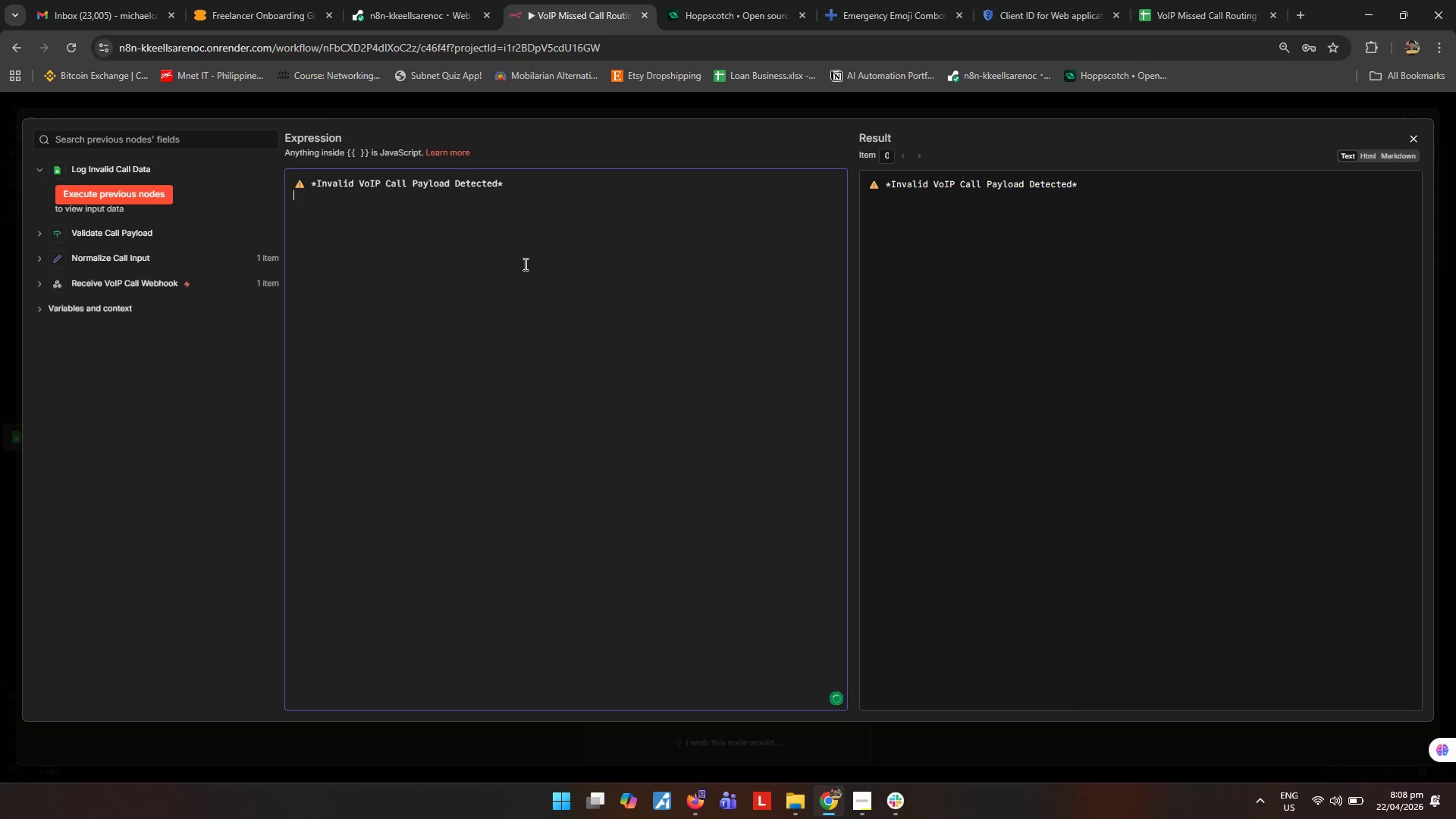 
type(*re)
key(Backspace)
key(Backspace)
type(Received At:* )
 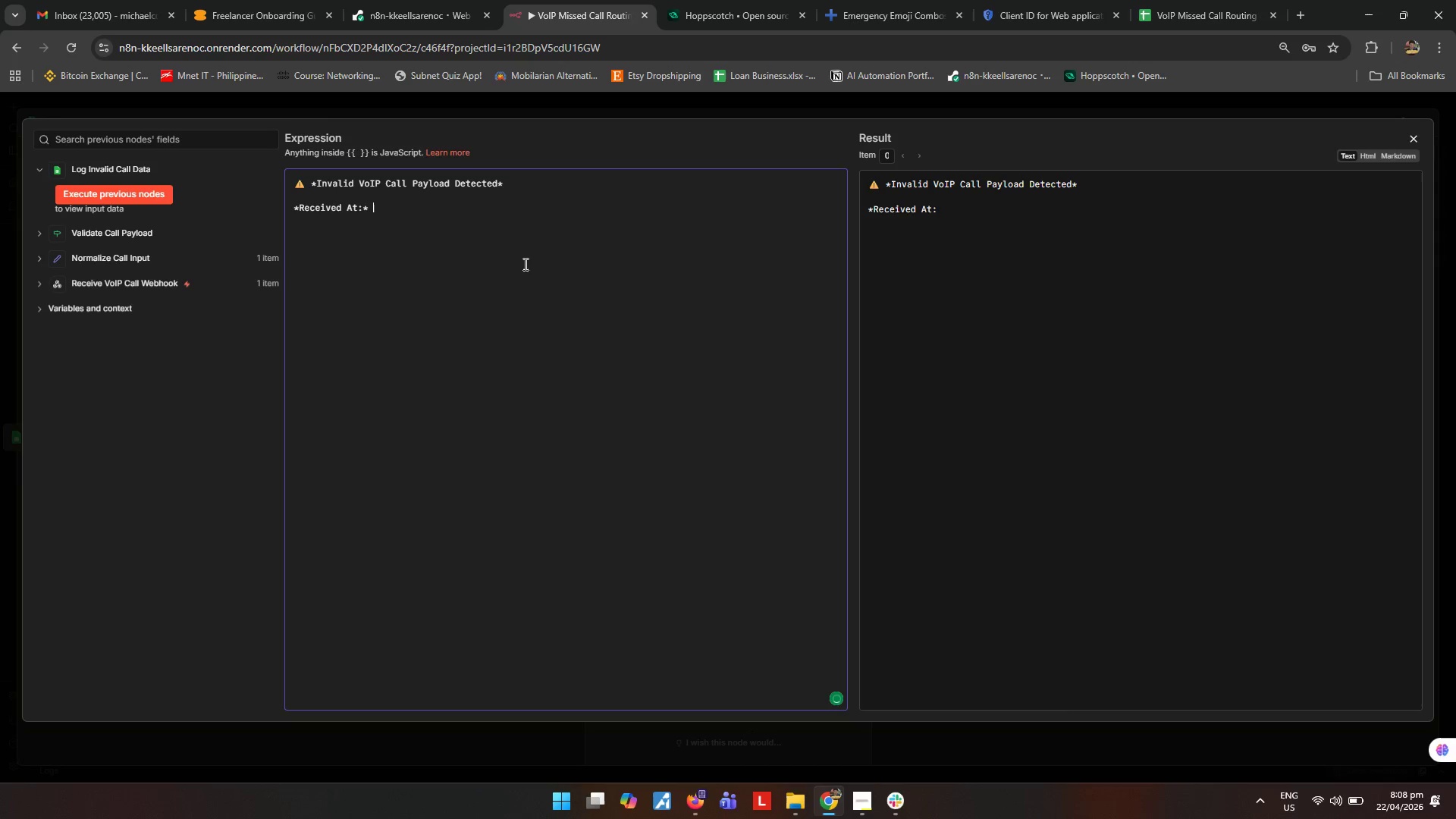 
key(Enter)
 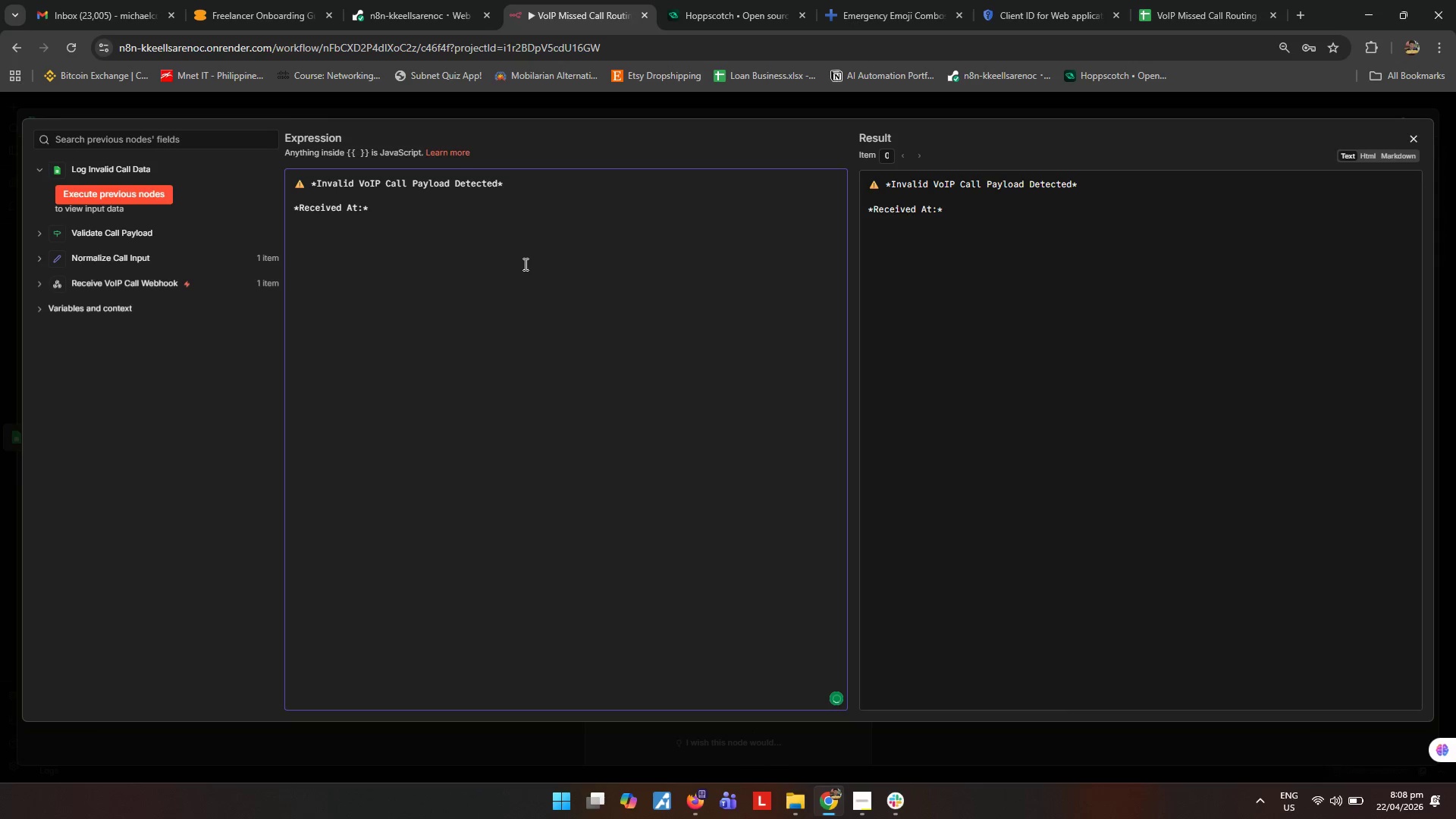 
type(*Phone Number:* )
 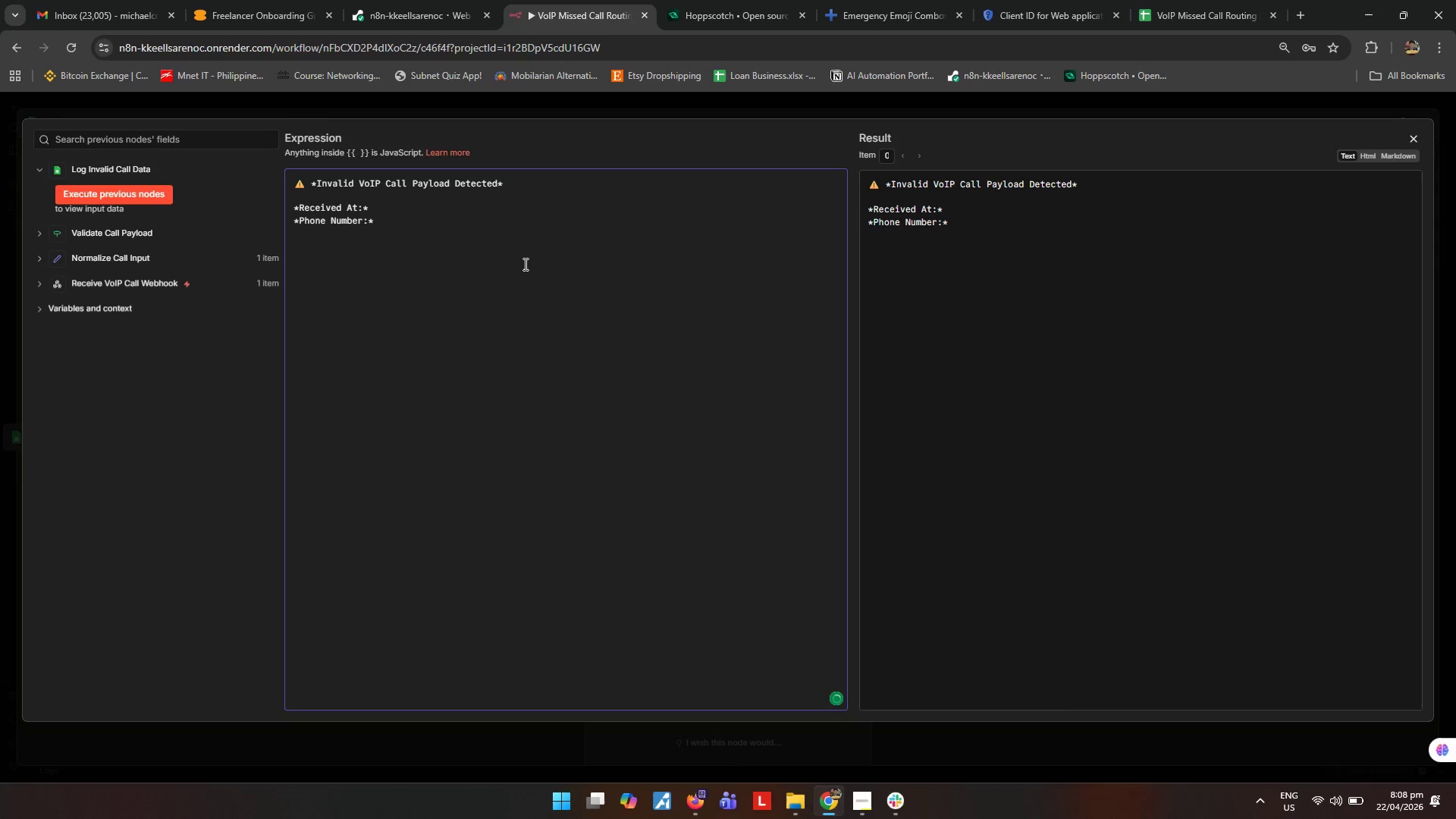 
key(Enter)
 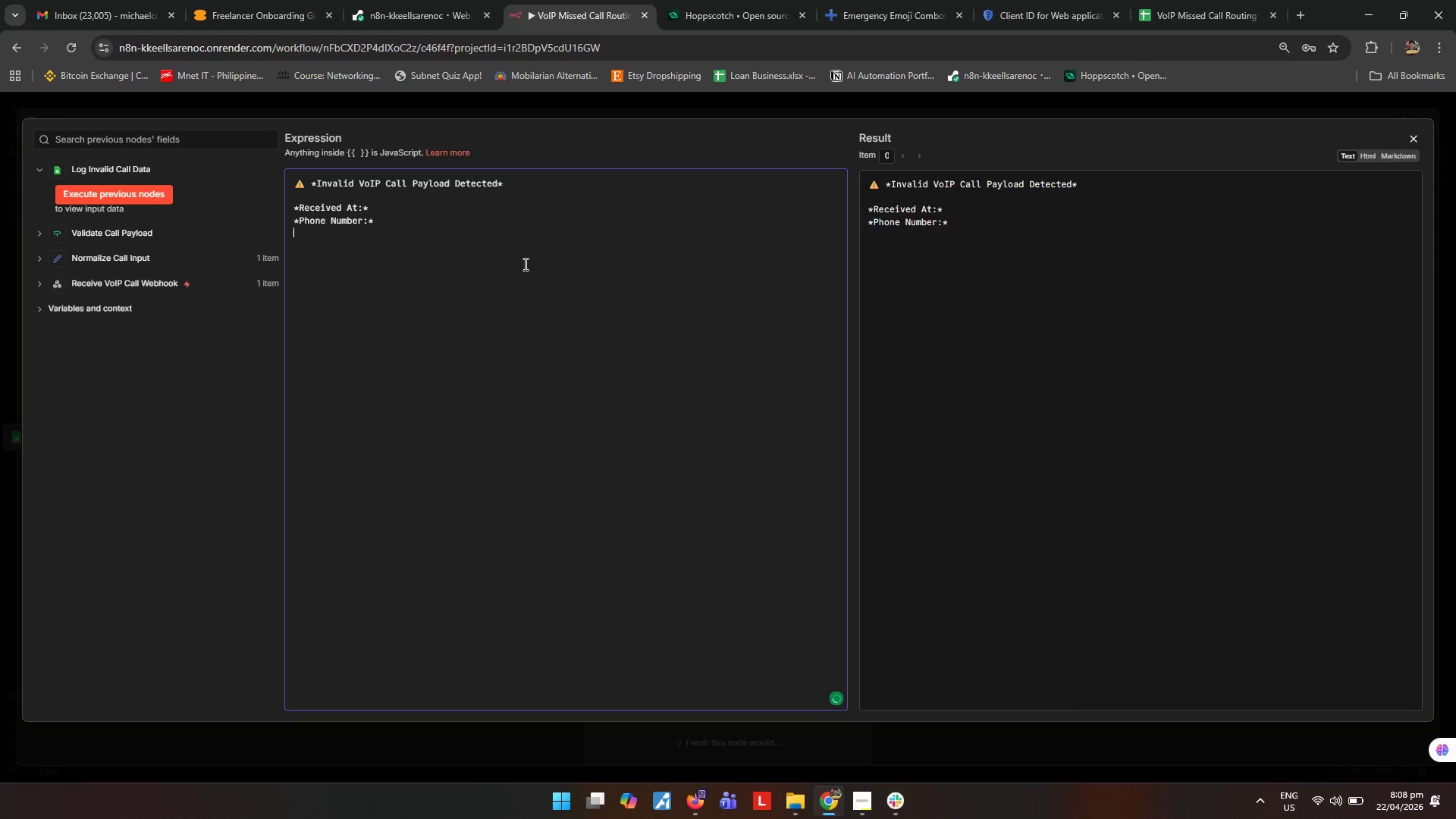 
type(*Raw Timestamp:* )
 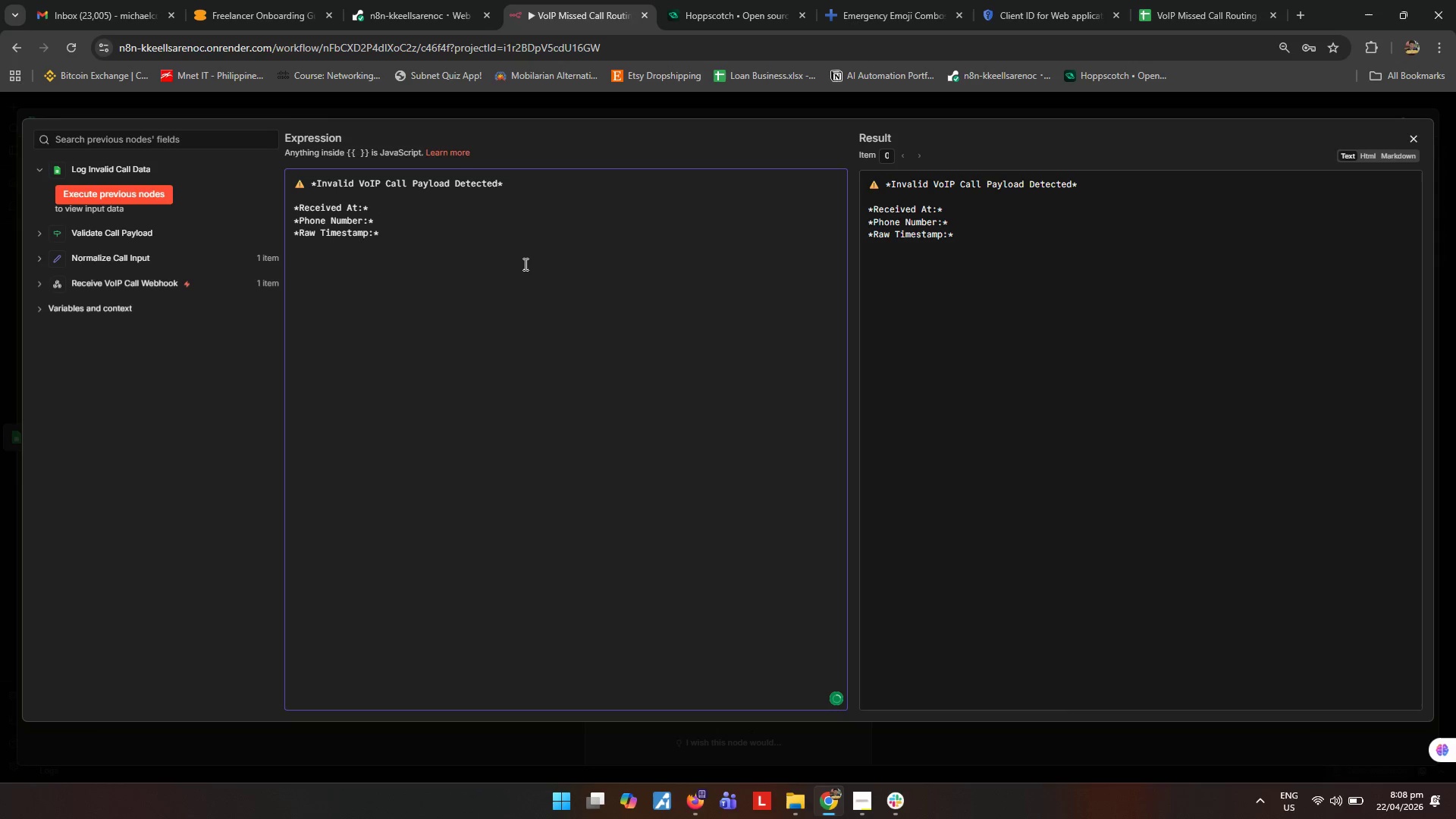 
key(Enter)
 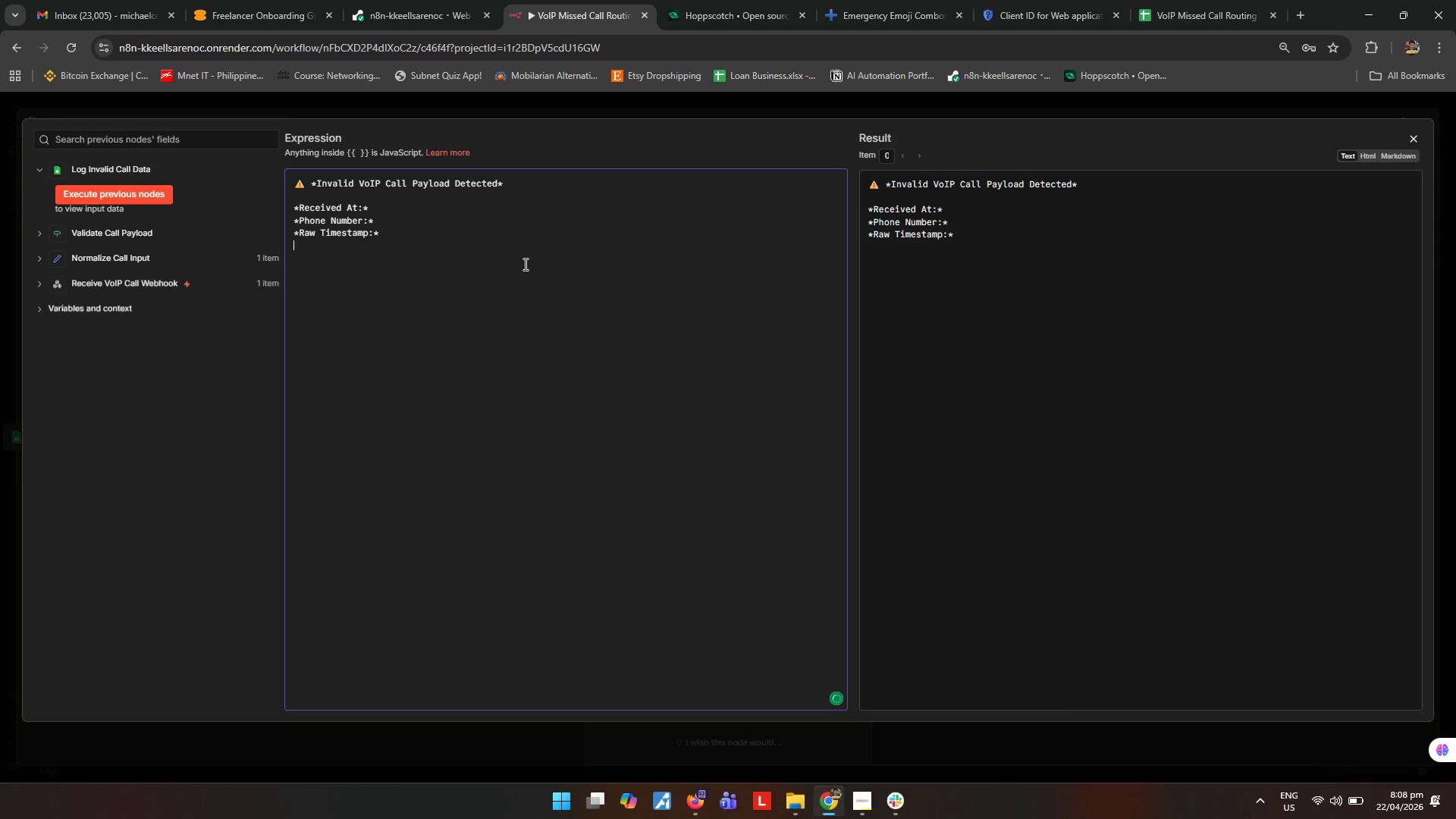 
type(*u)
key(Backspace)
type(Duration O)
key(Backspace)
key(Backspace)
type(:* )
 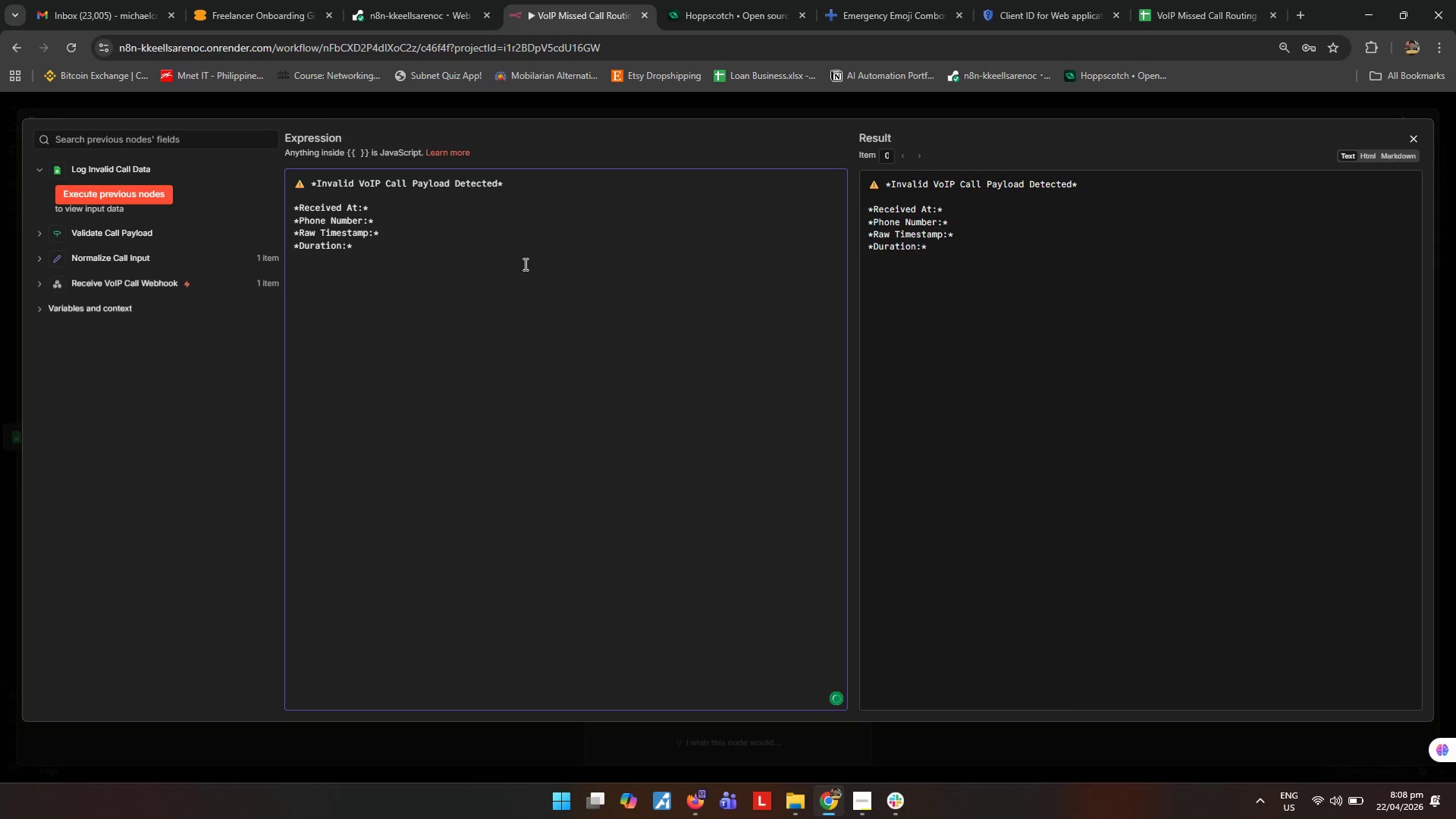 
key(Enter)
 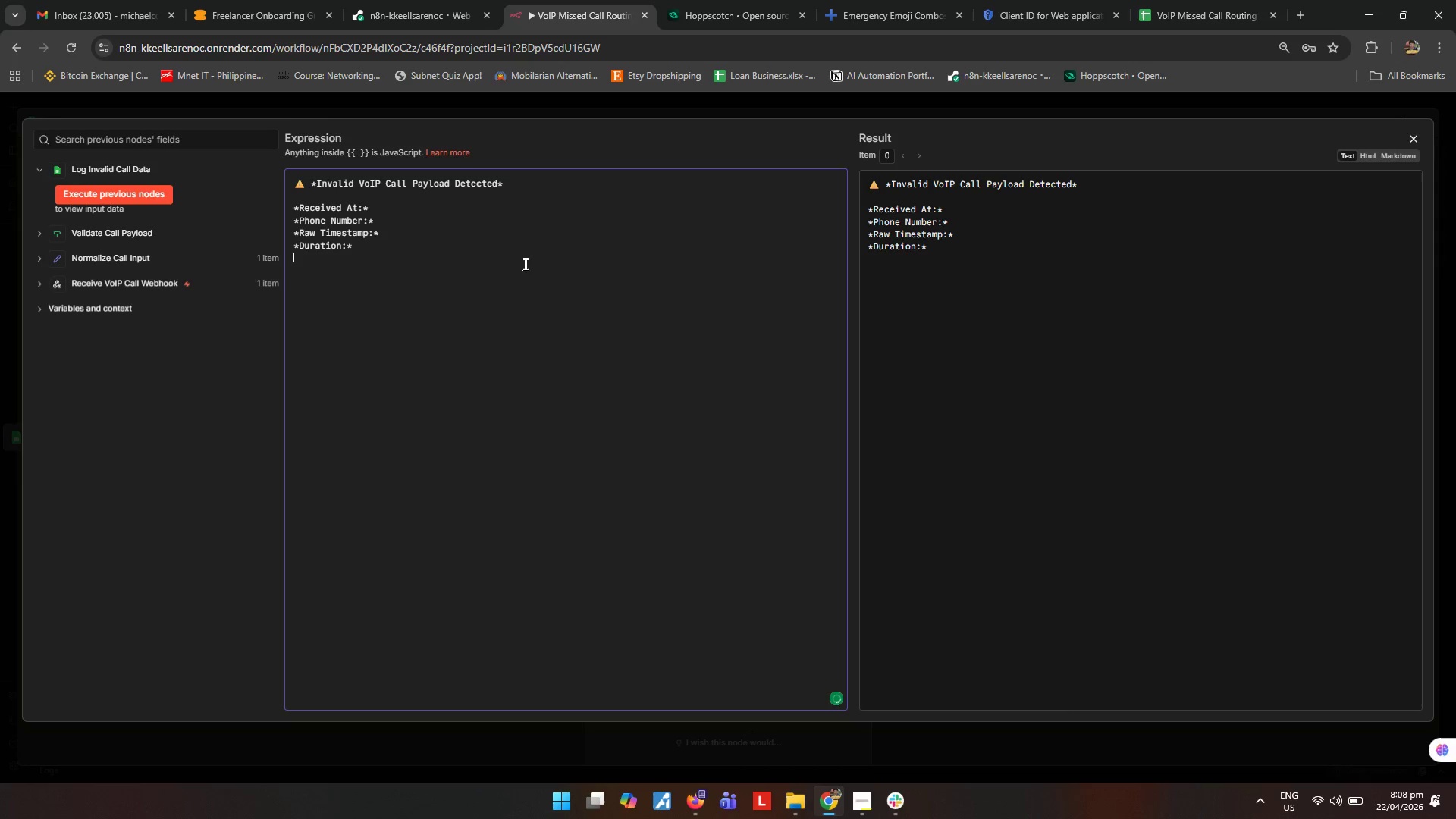 
key(Enter)
 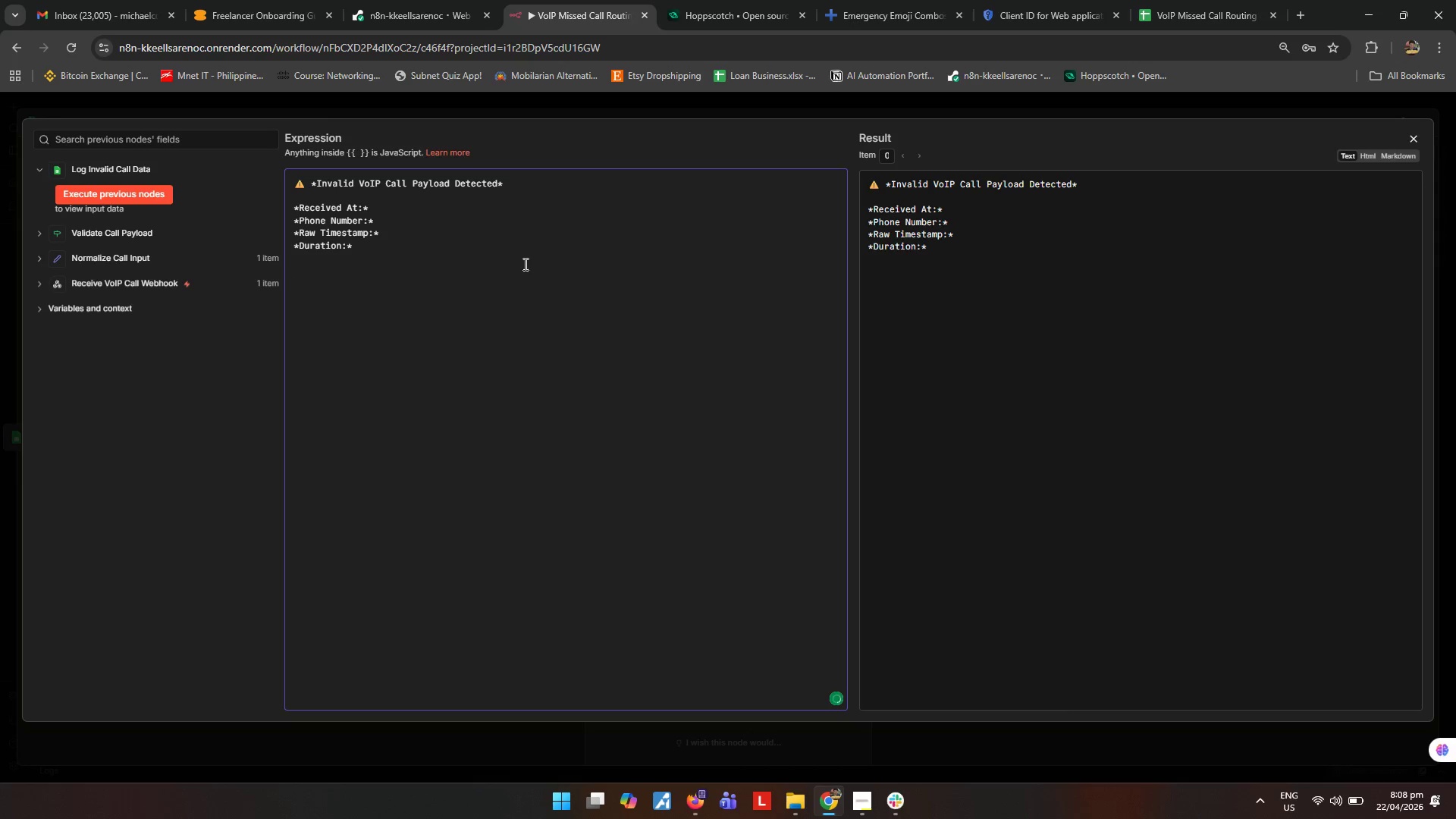 
type(*Error Reason:*)
 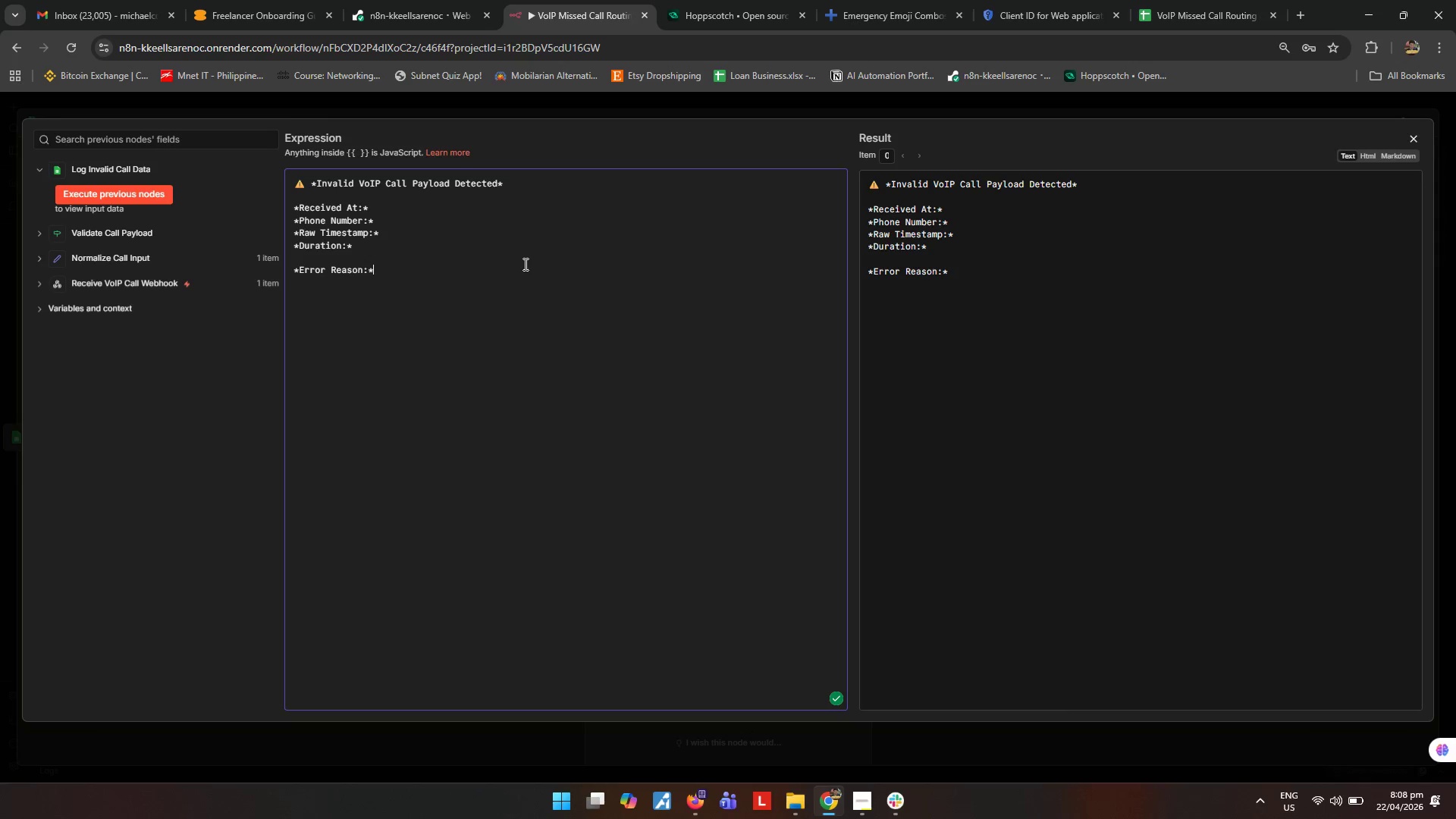 
key(Enter)
 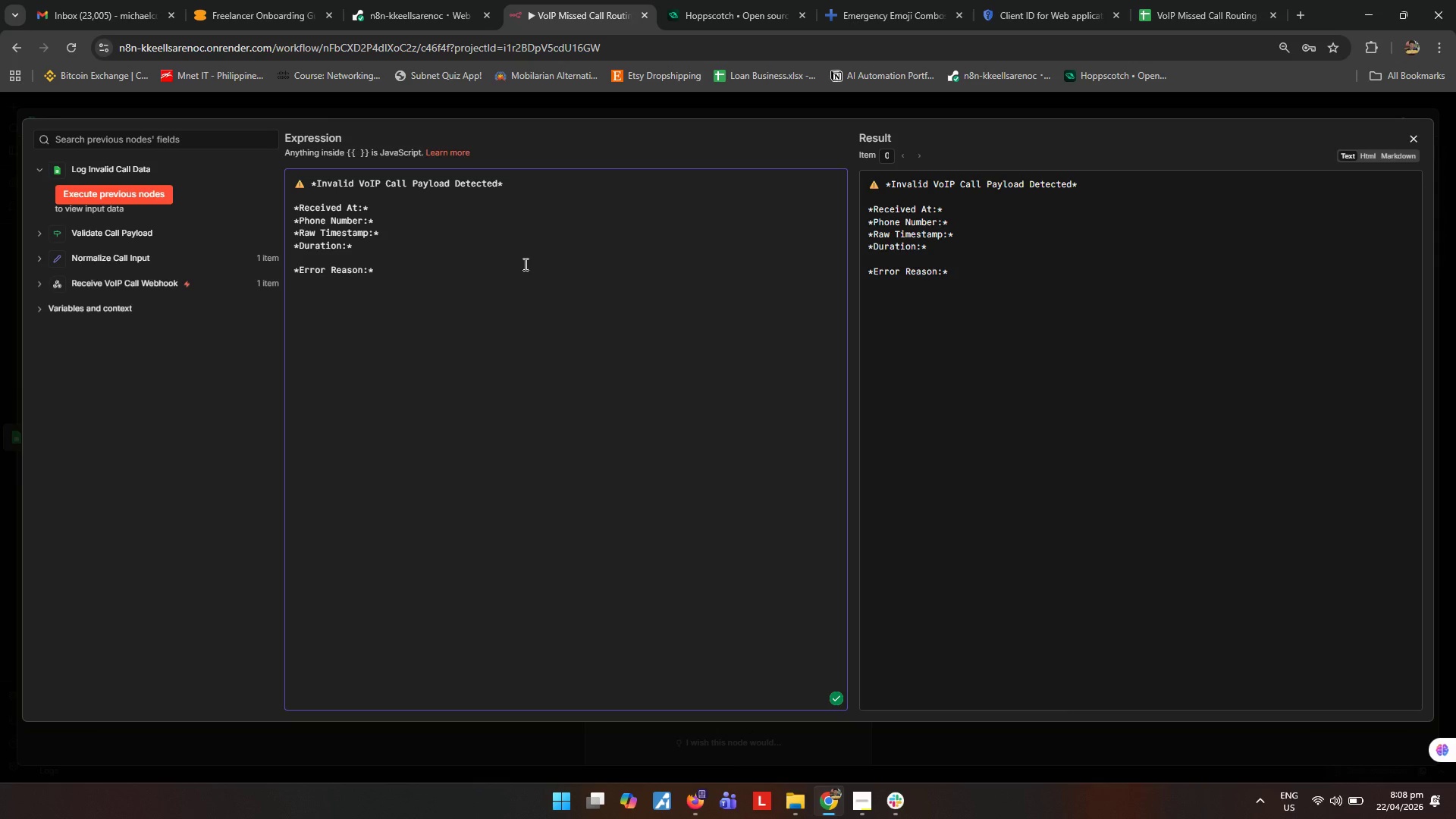 
type(Missing required fields)
key(Backspace)
type((s) in VoIP webhook payload.)
 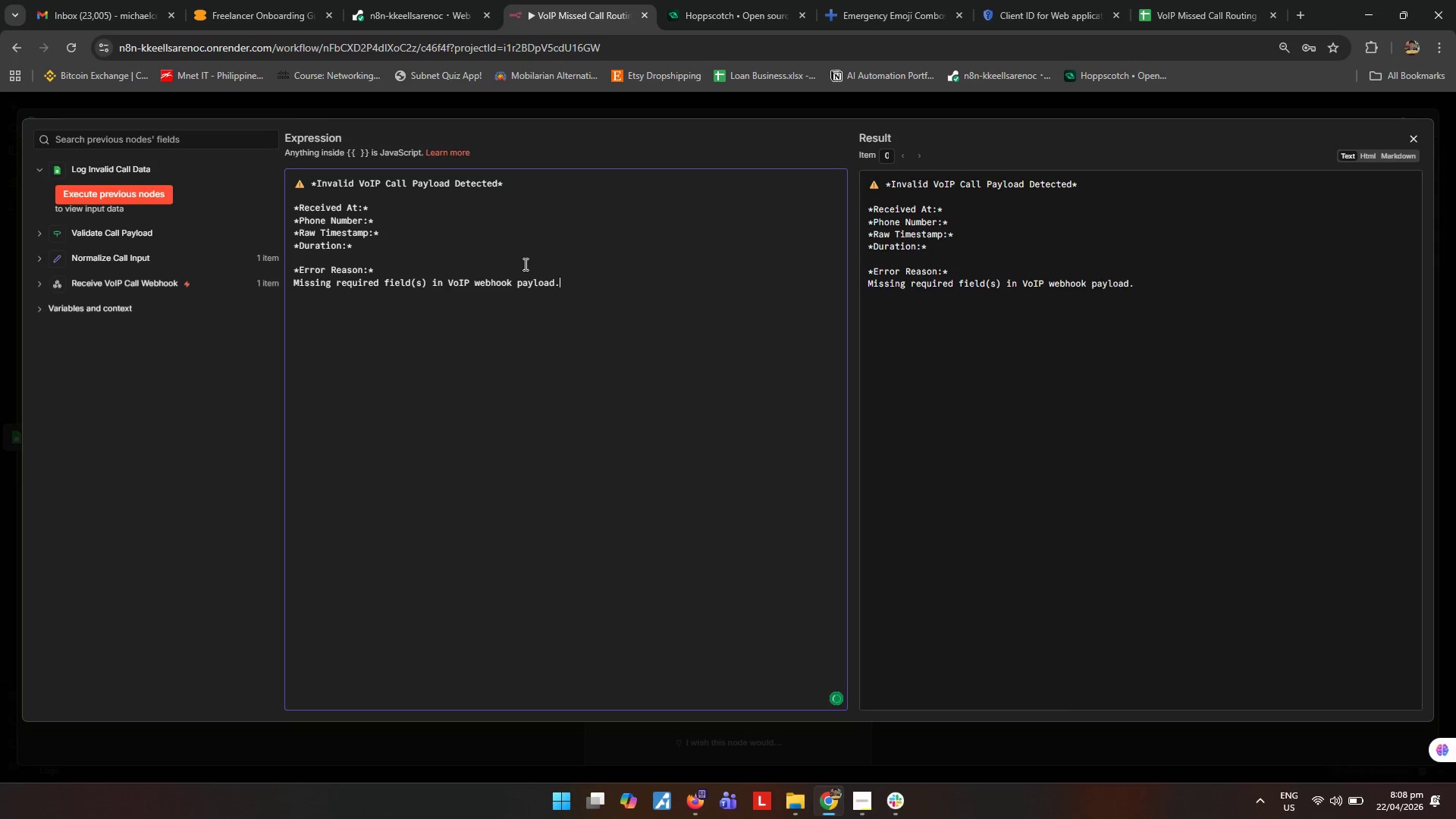 
left_click([431, 212])
 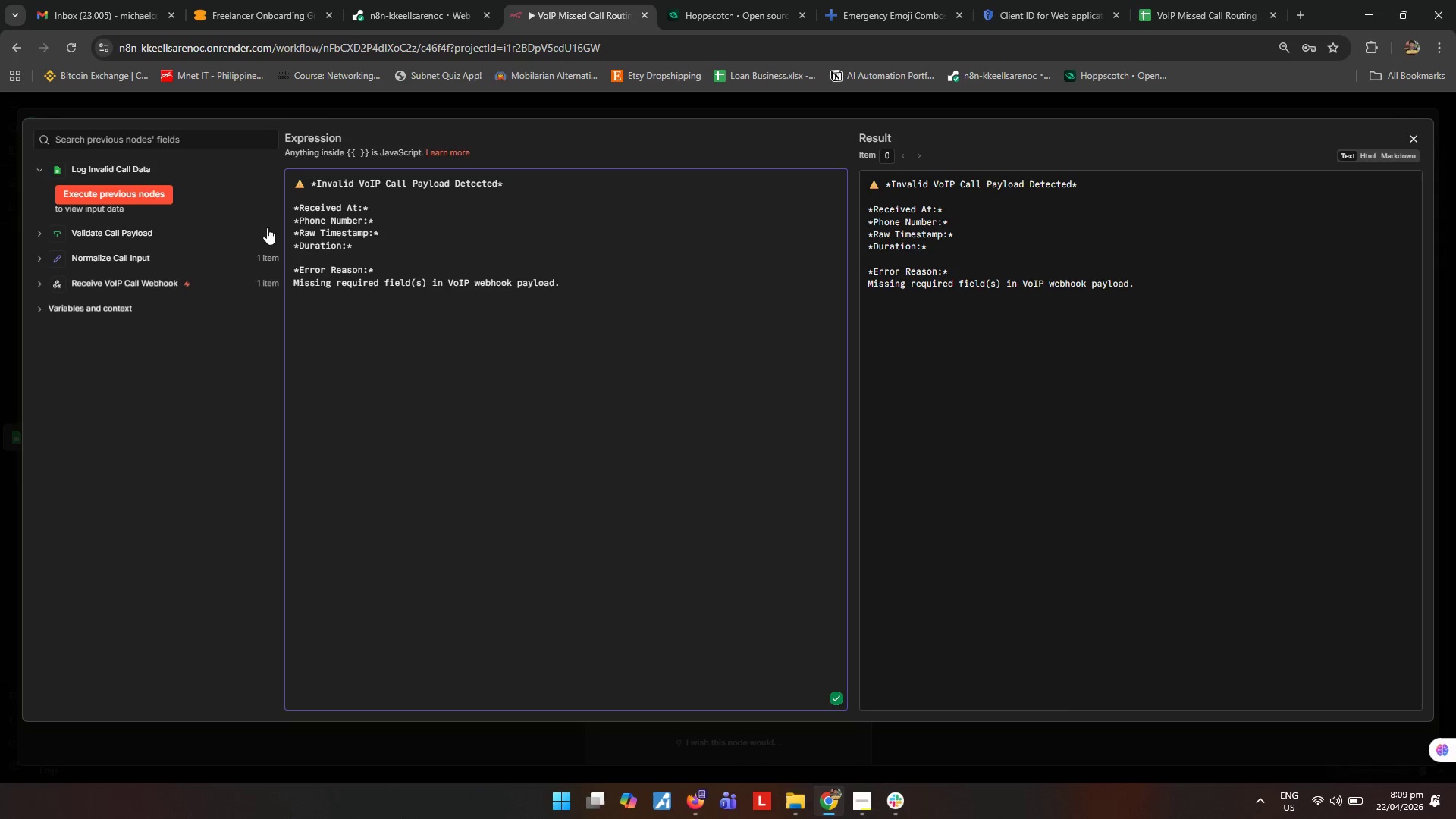 
mouse_move([42, 251])
 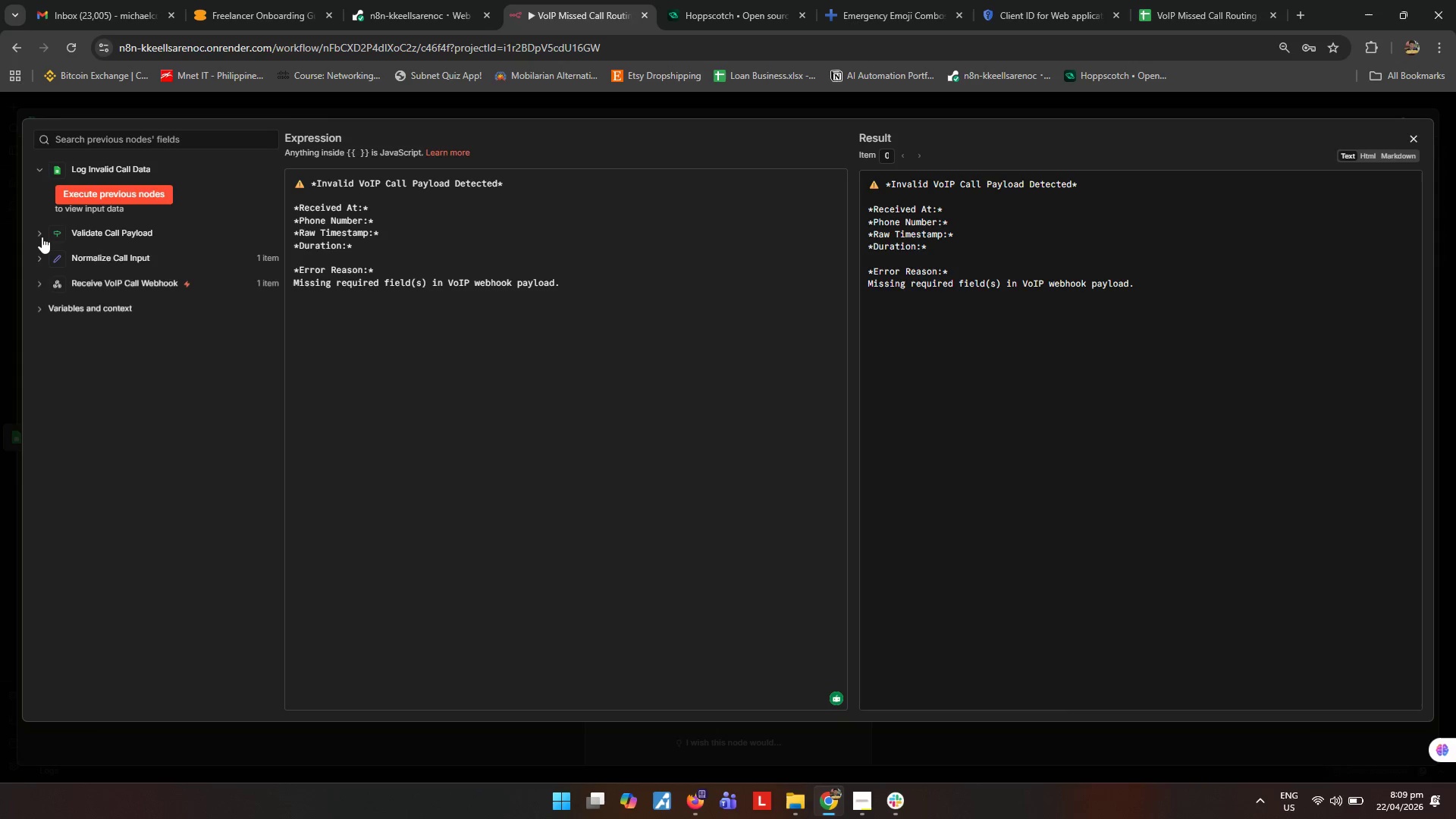 
left_click([42, 237])
 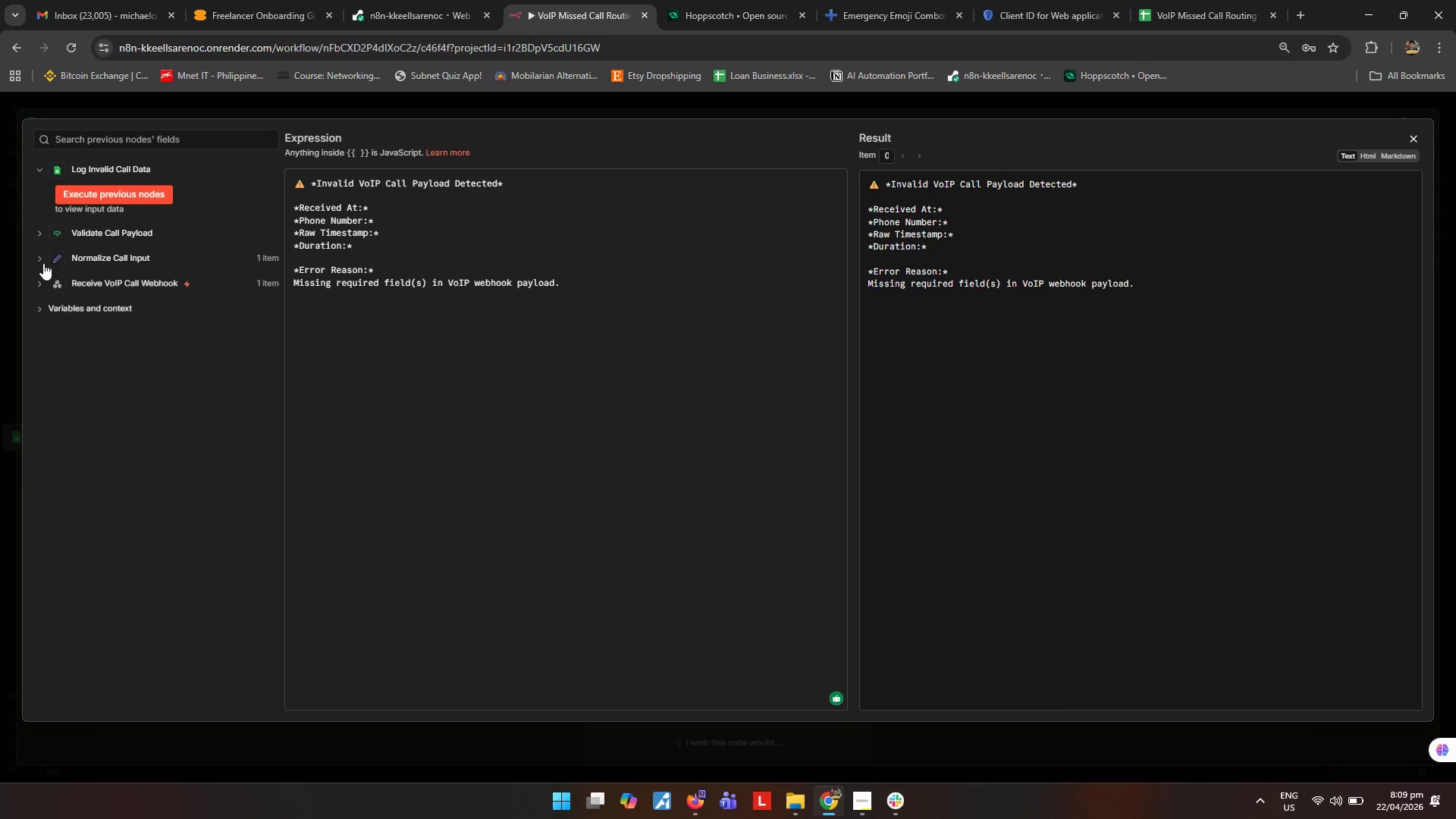 
double_click([43, 270])
 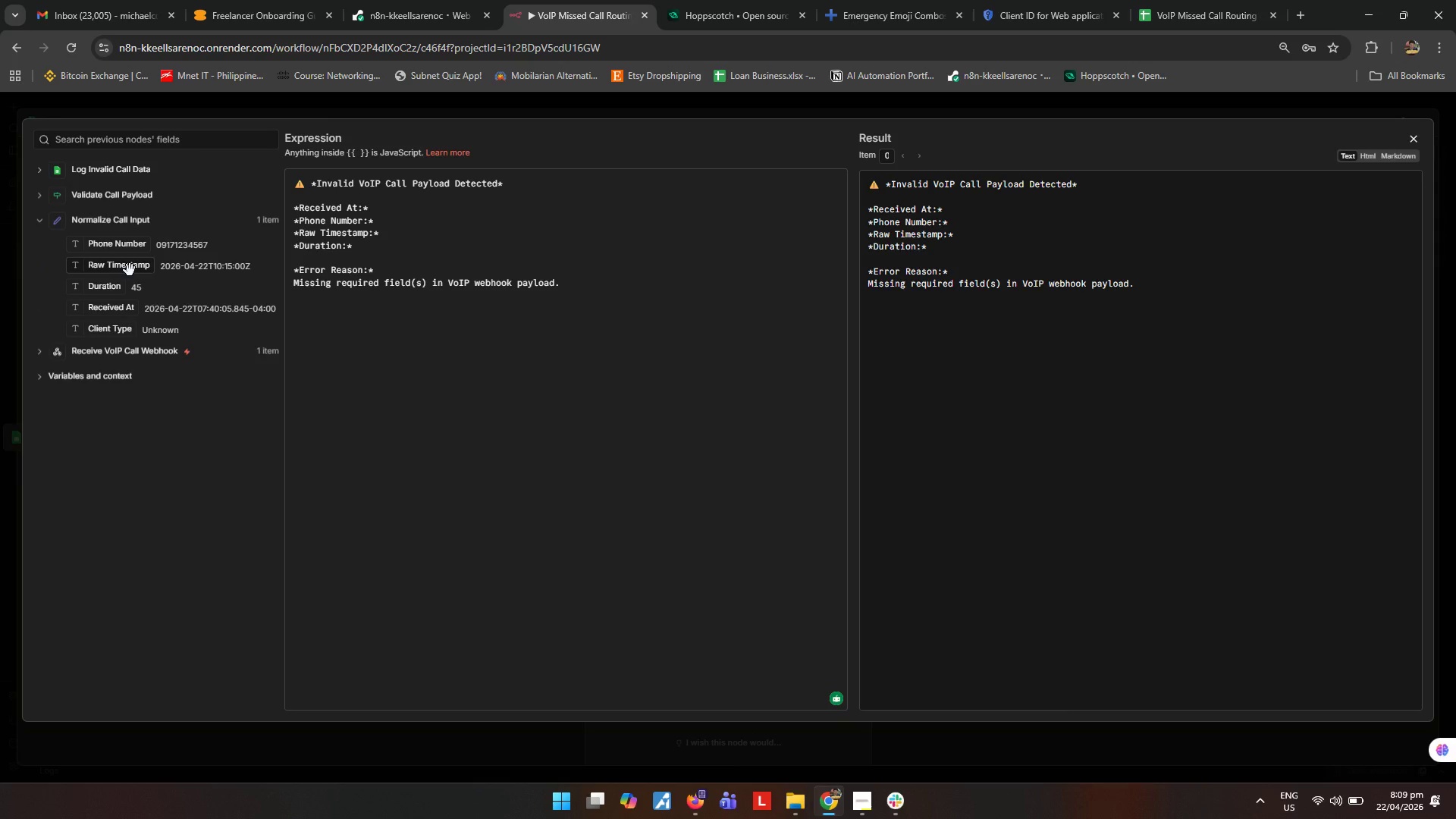 
wait(6.27)
 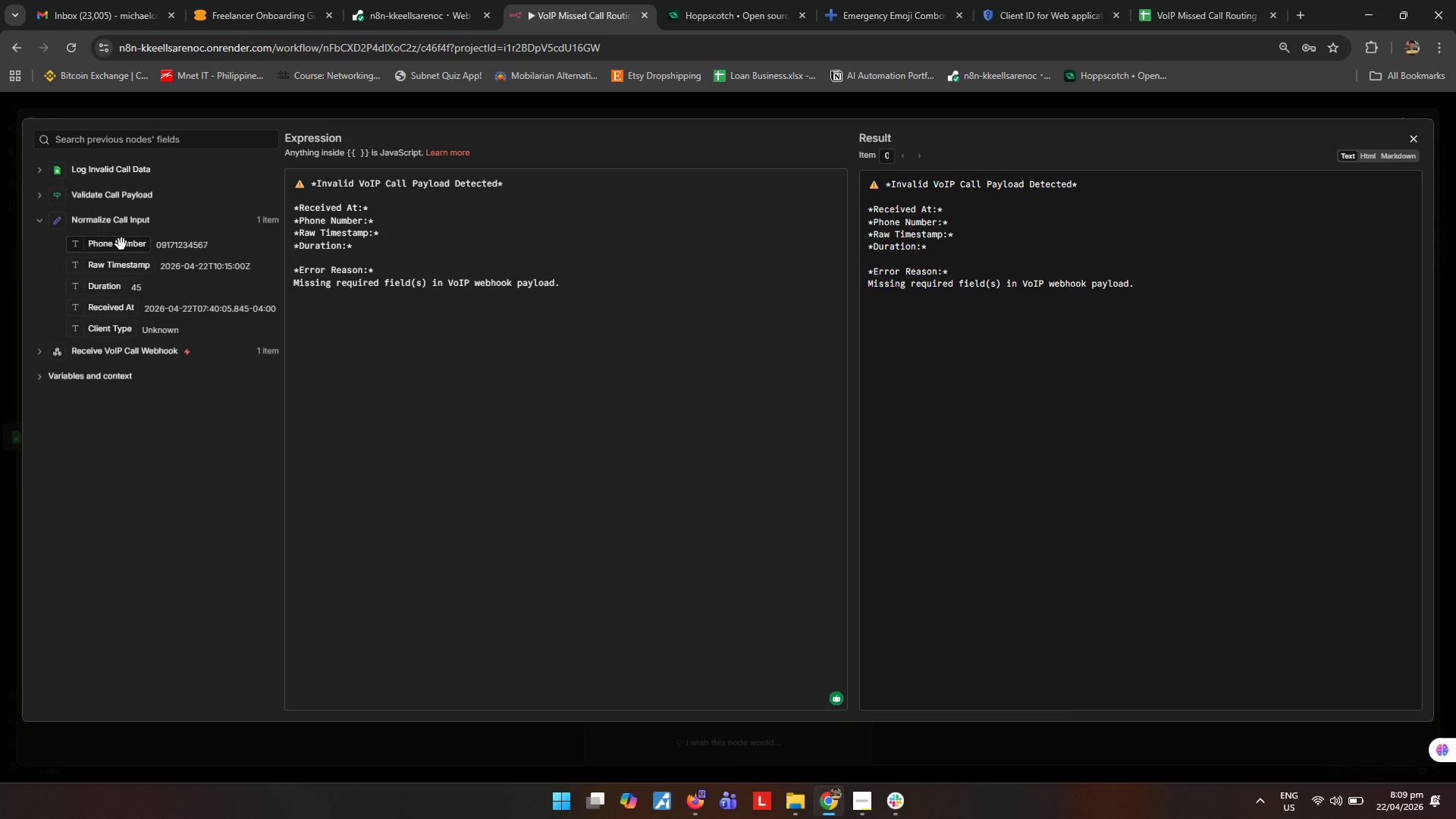 
left_click_drag(start_coordinate=[117, 315], to_coordinate=[443, 210])
 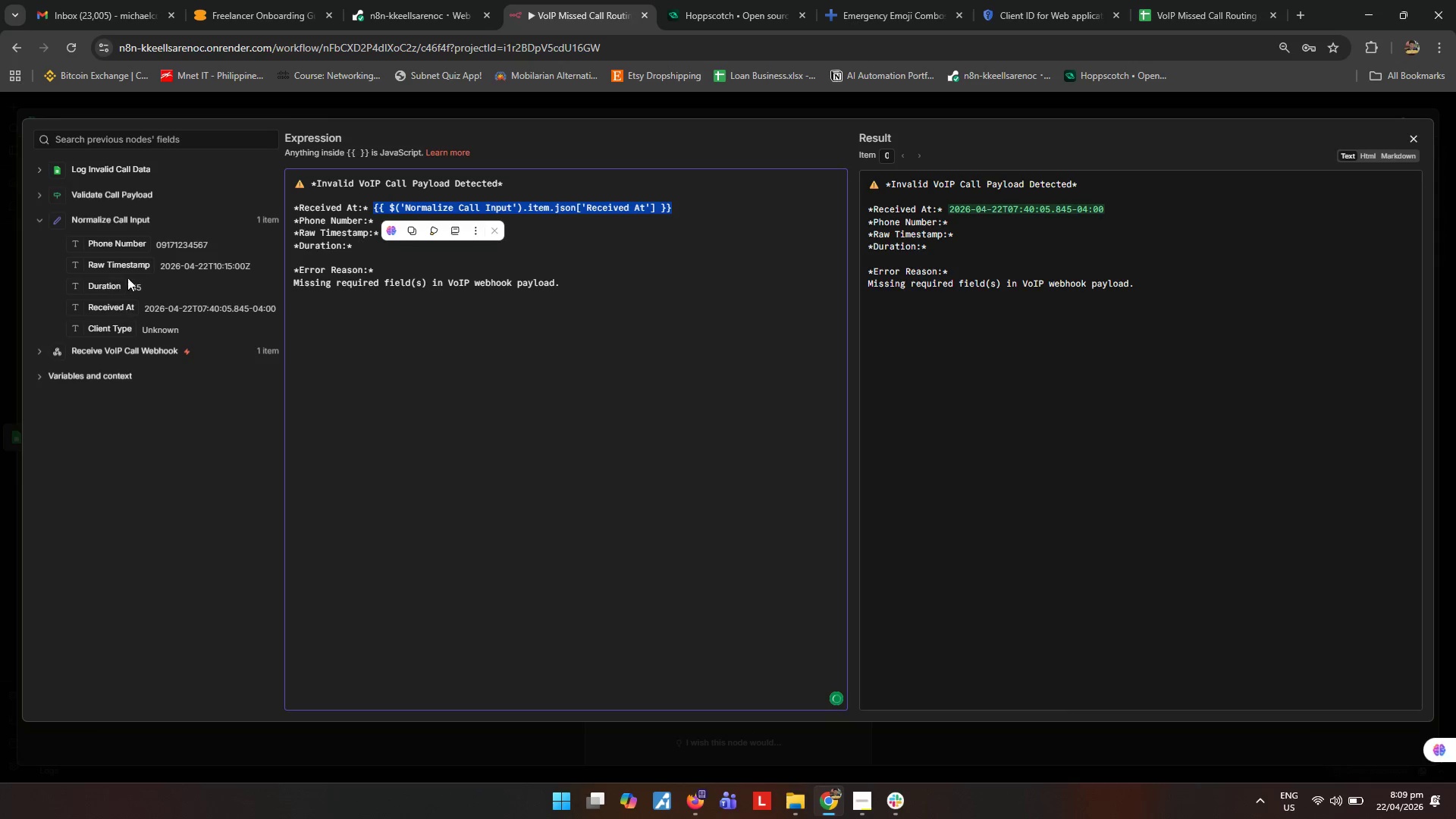 
left_click_drag(start_coordinate=[133, 250], to_coordinate=[544, 227])
 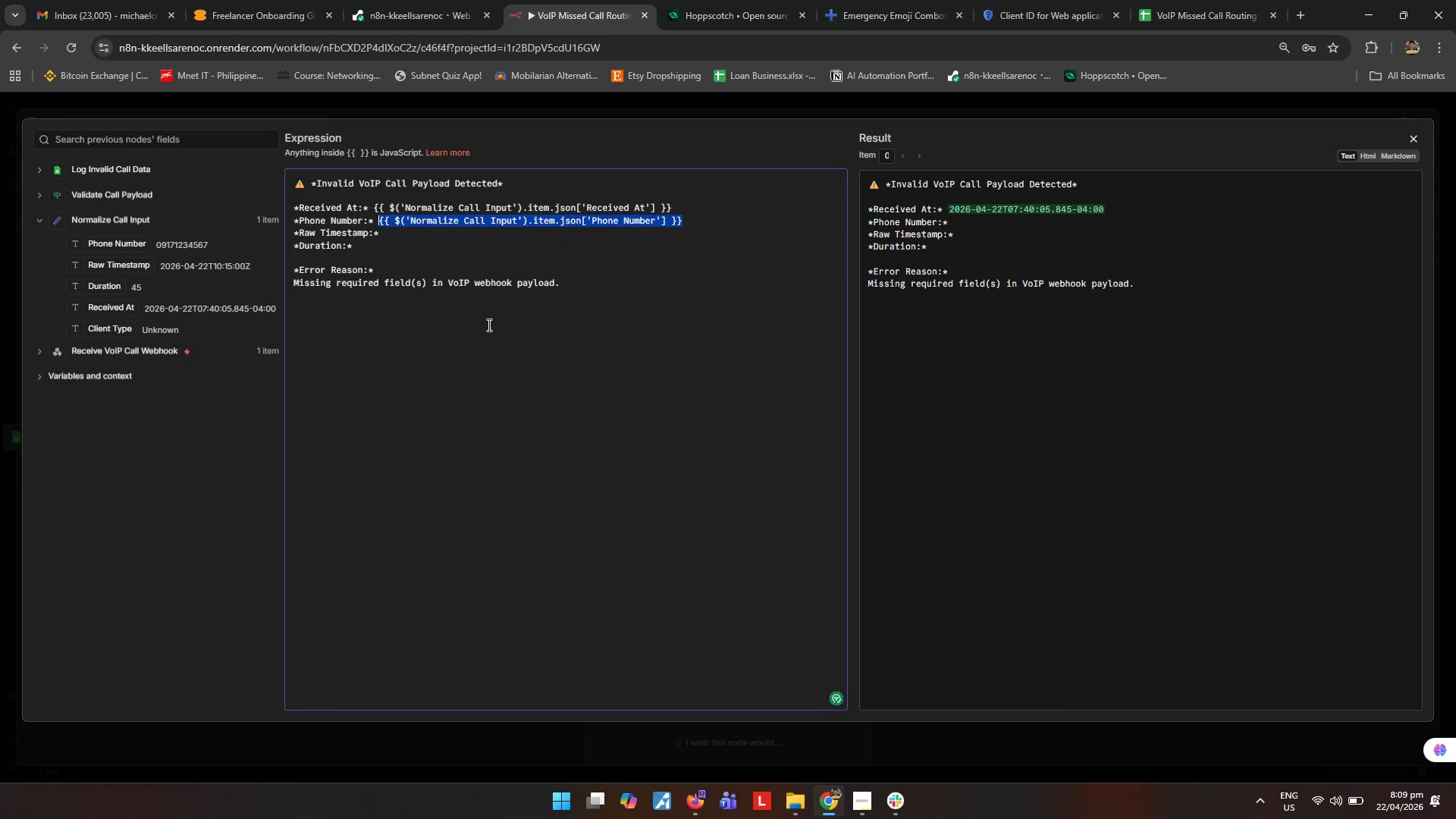 
left_click([475, 372])
 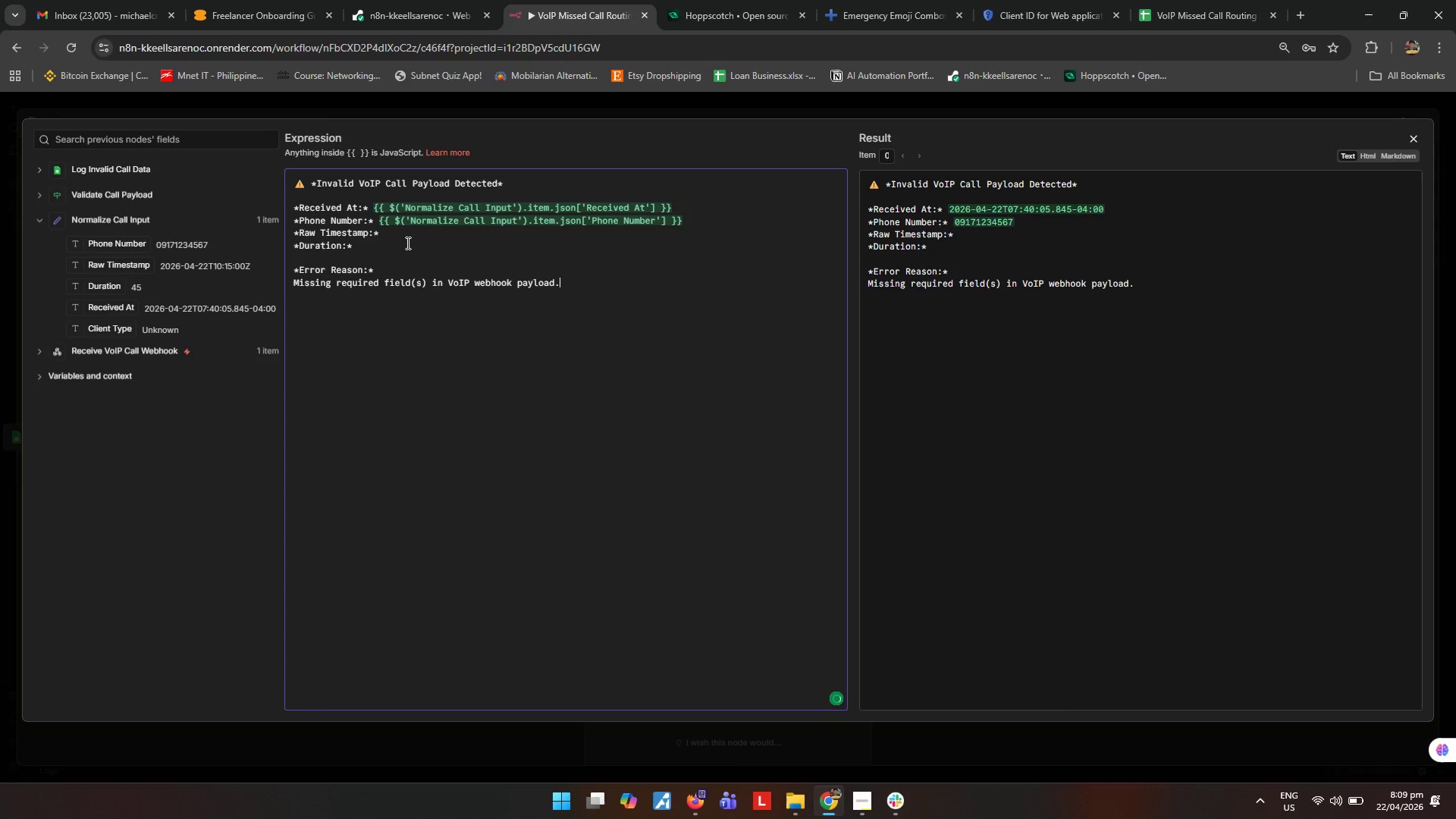 
left_click([416, 237])
 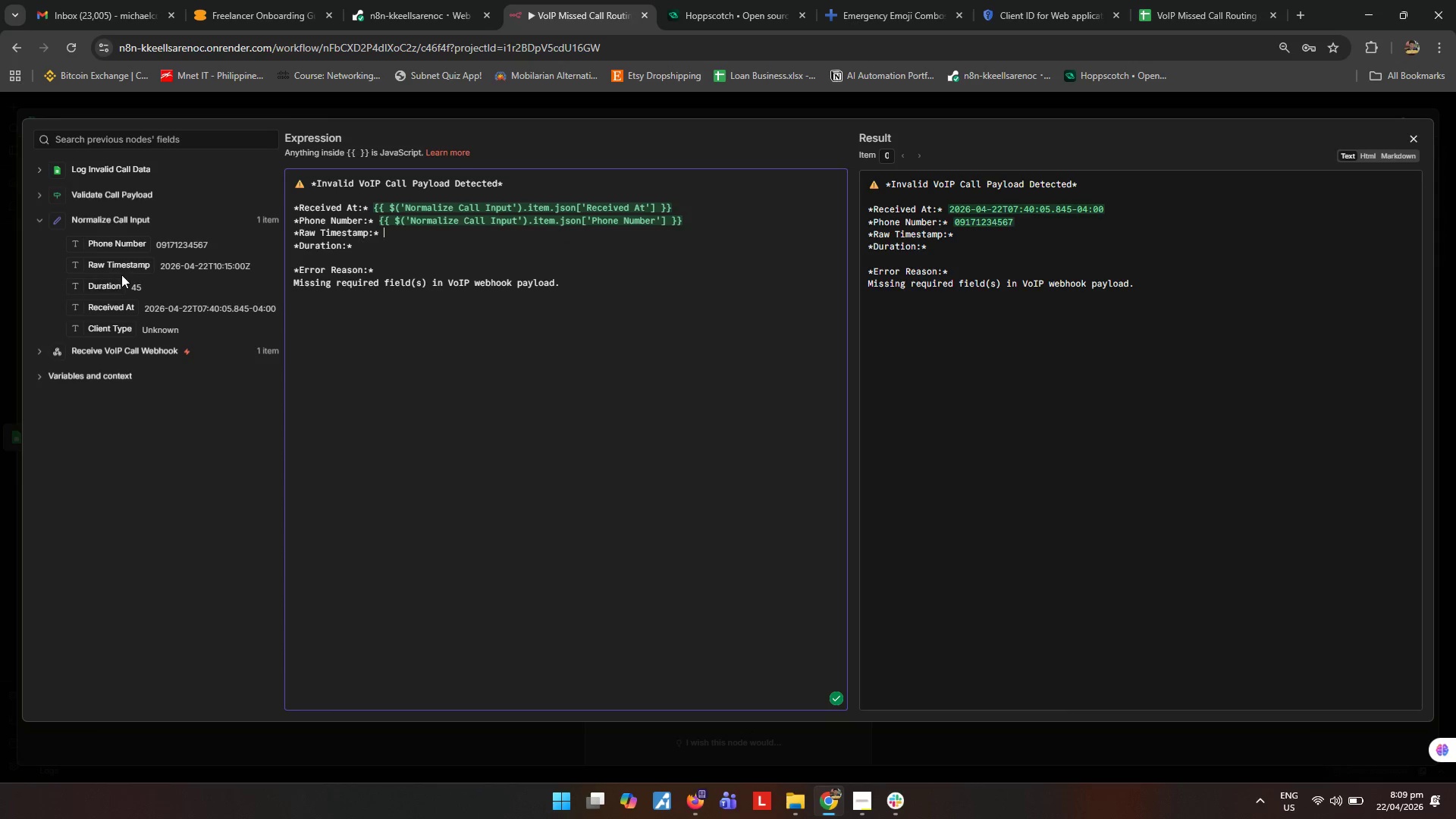 
left_click_drag(start_coordinate=[126, 271], to_coordinate=[421, 236])
 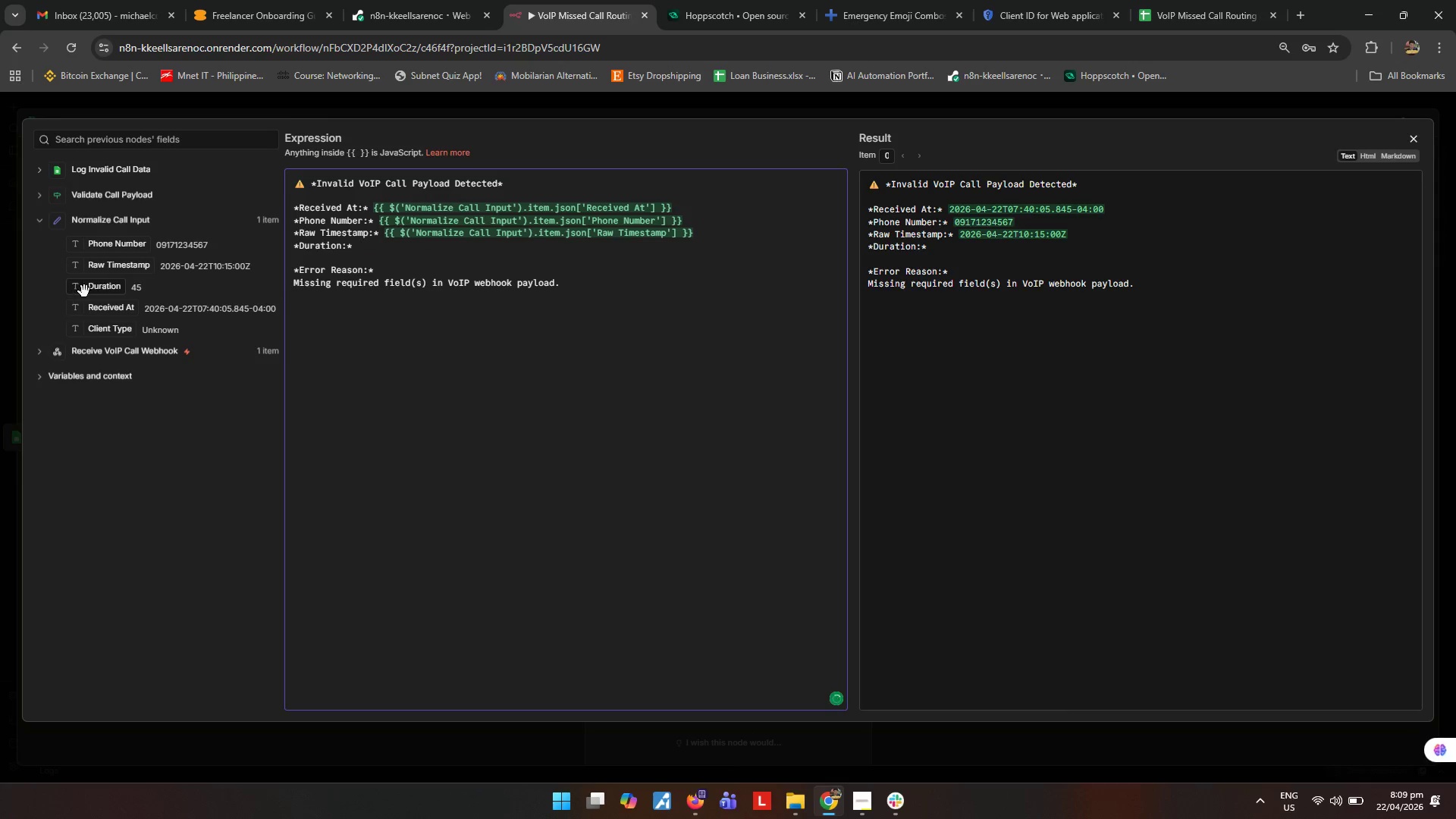 
left_click_drag(start_coordinate=[108, 290], to_coordinate=[409, 250])
 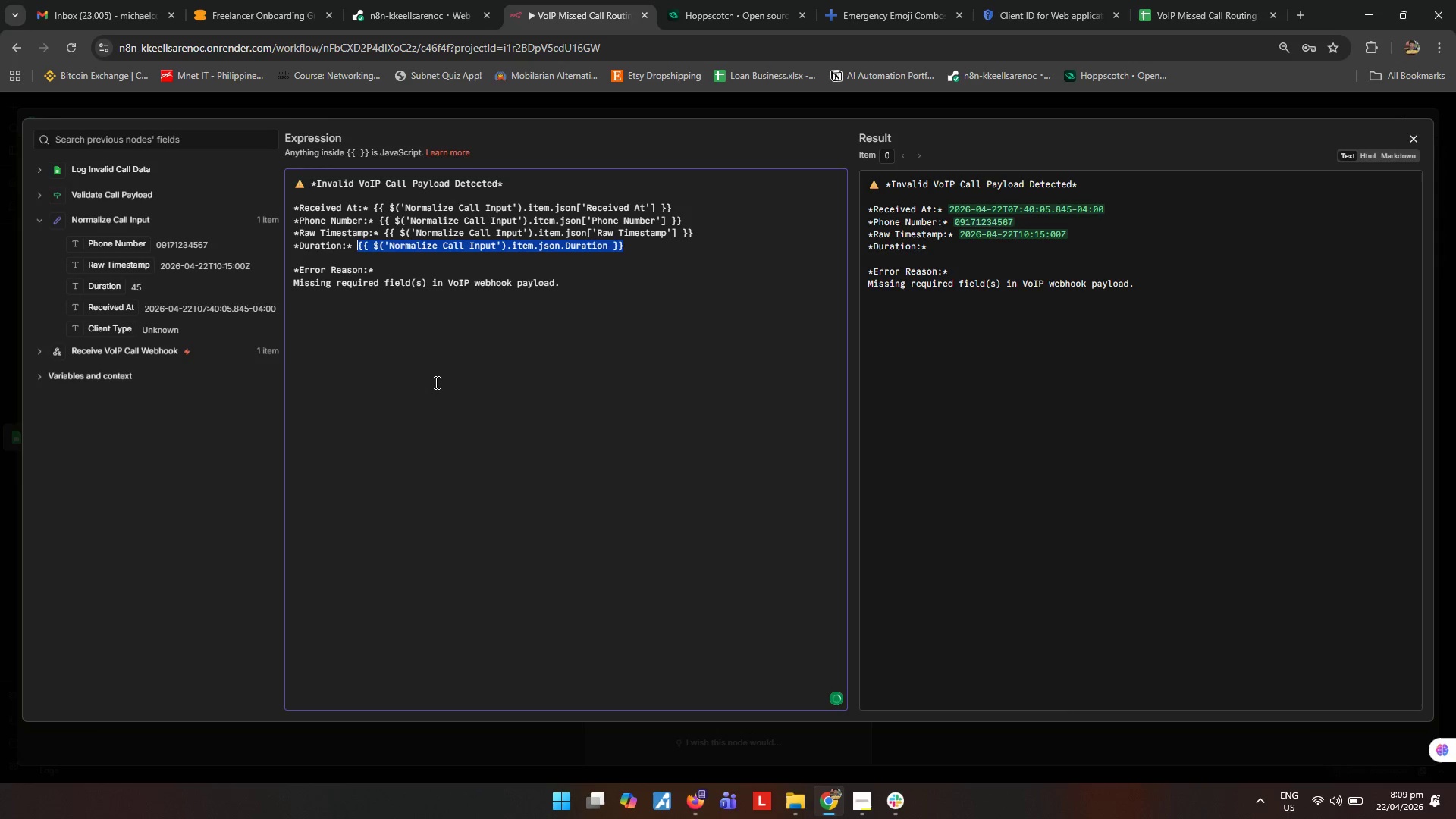 
left_click([435, 382])
 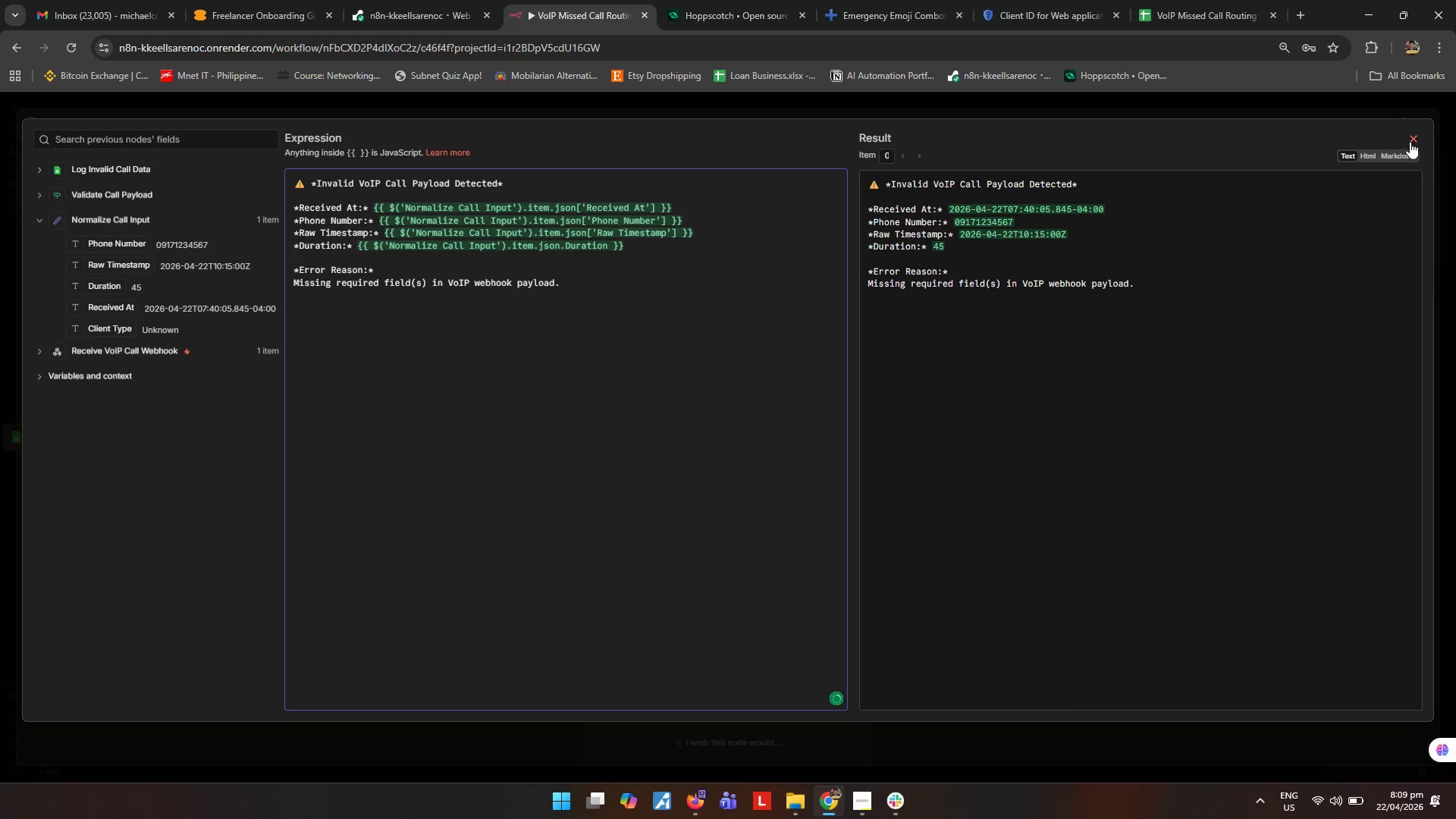 
left_click([1410, 142])
 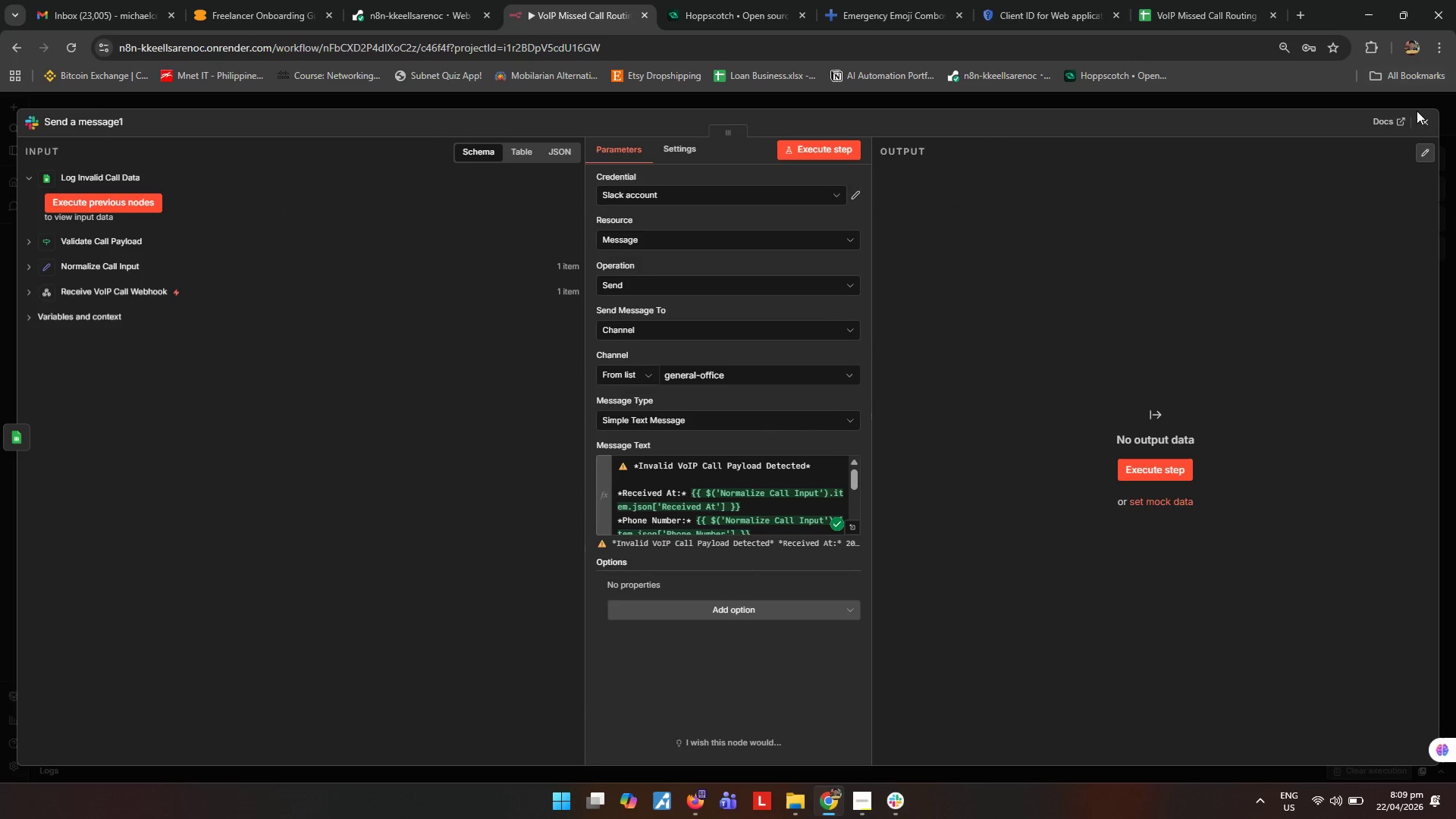 
left_click([1422, 118])
 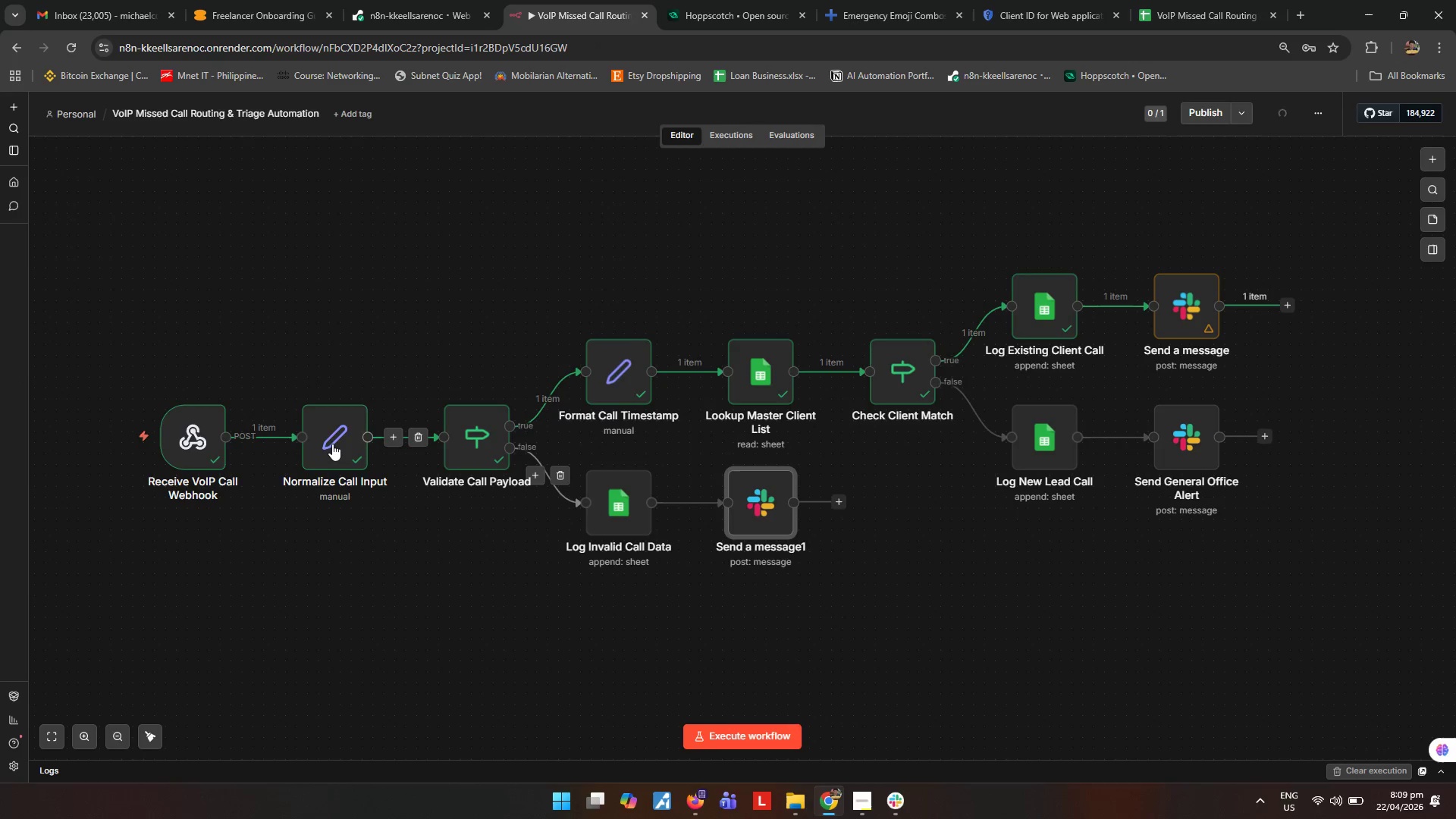 
double_click([331, 444])
 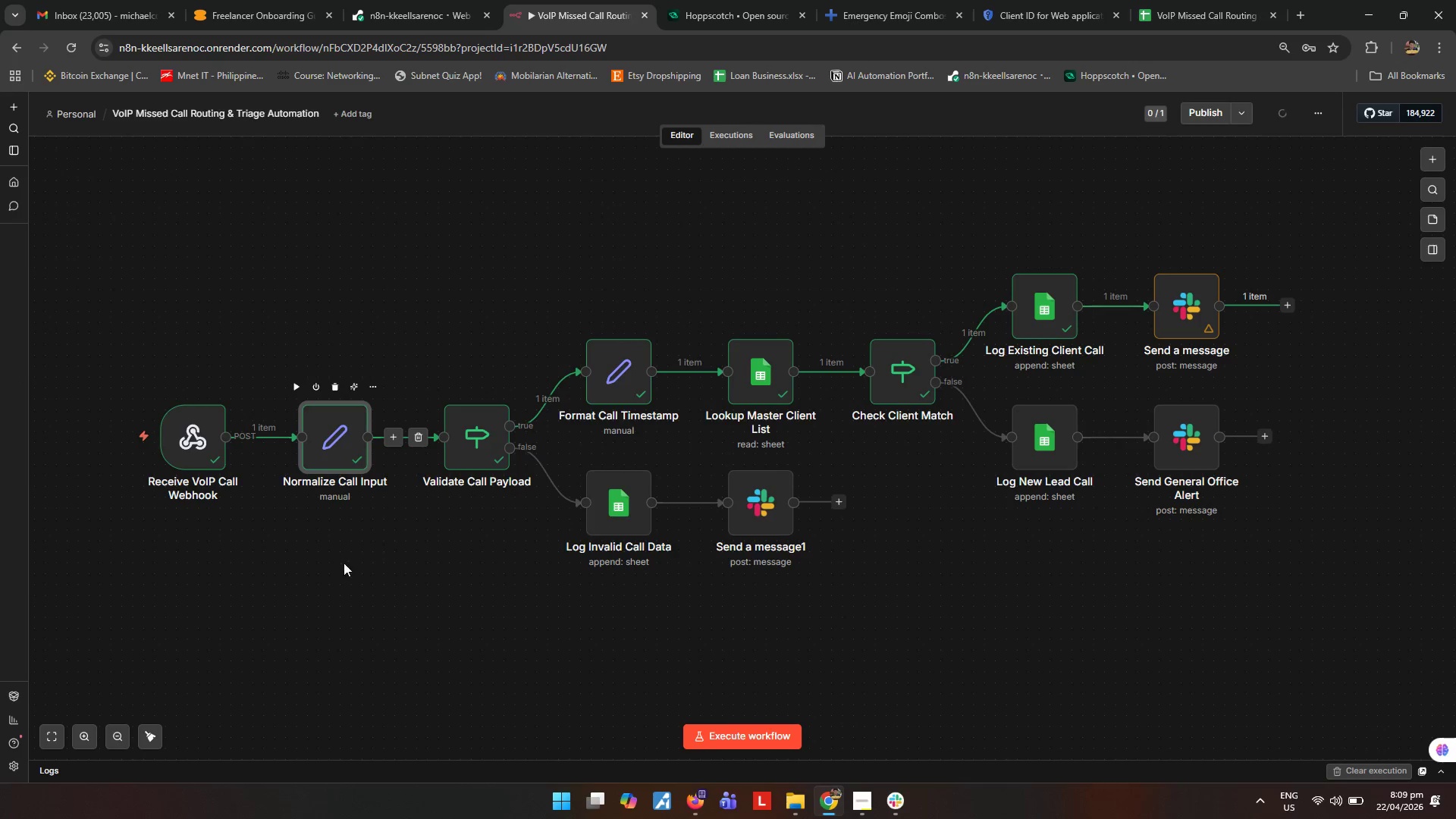 
wait(7.0)
 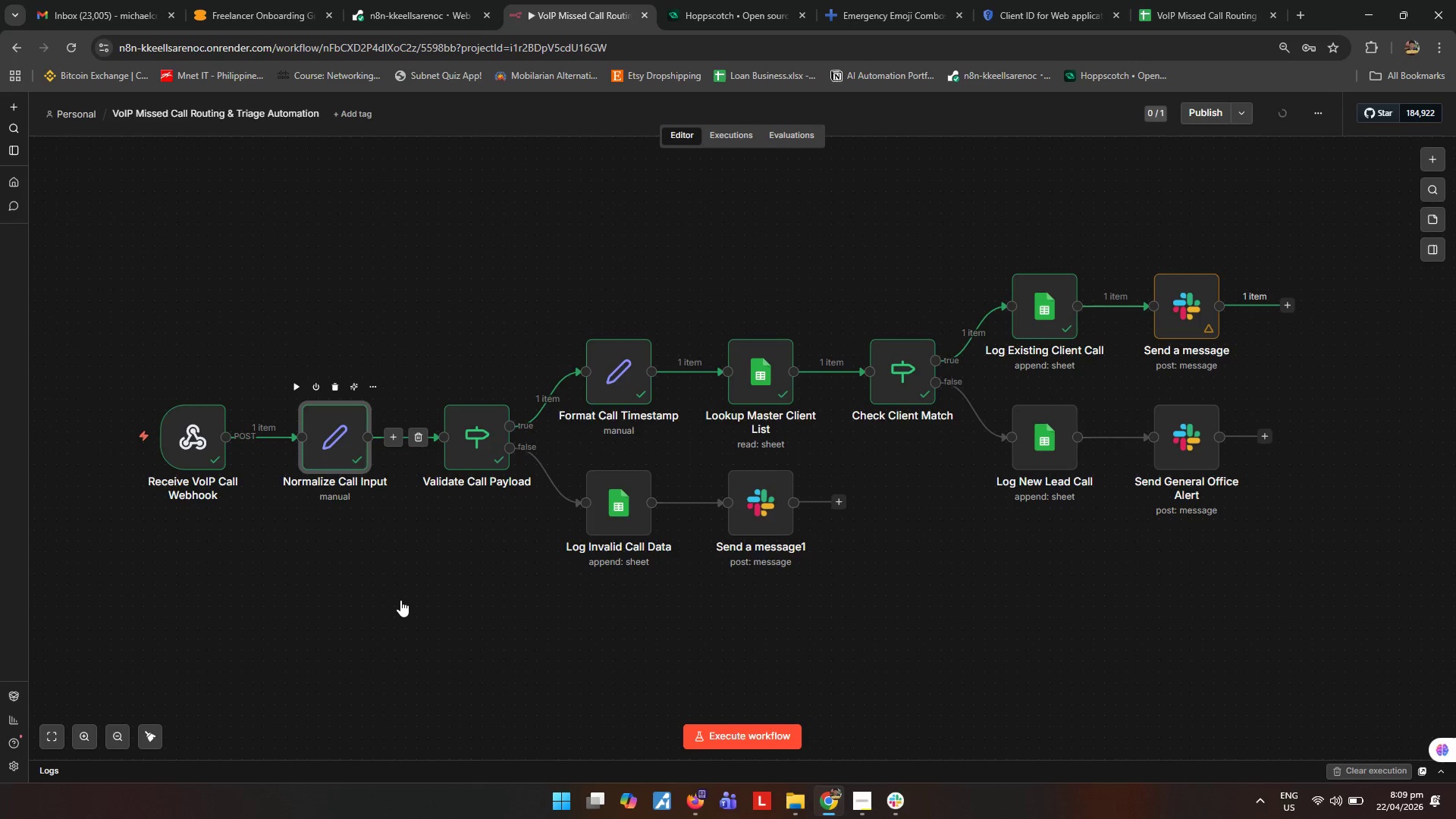 
scroll: coordinate [730, 455], scroll_direction: up, amount: 1.0
 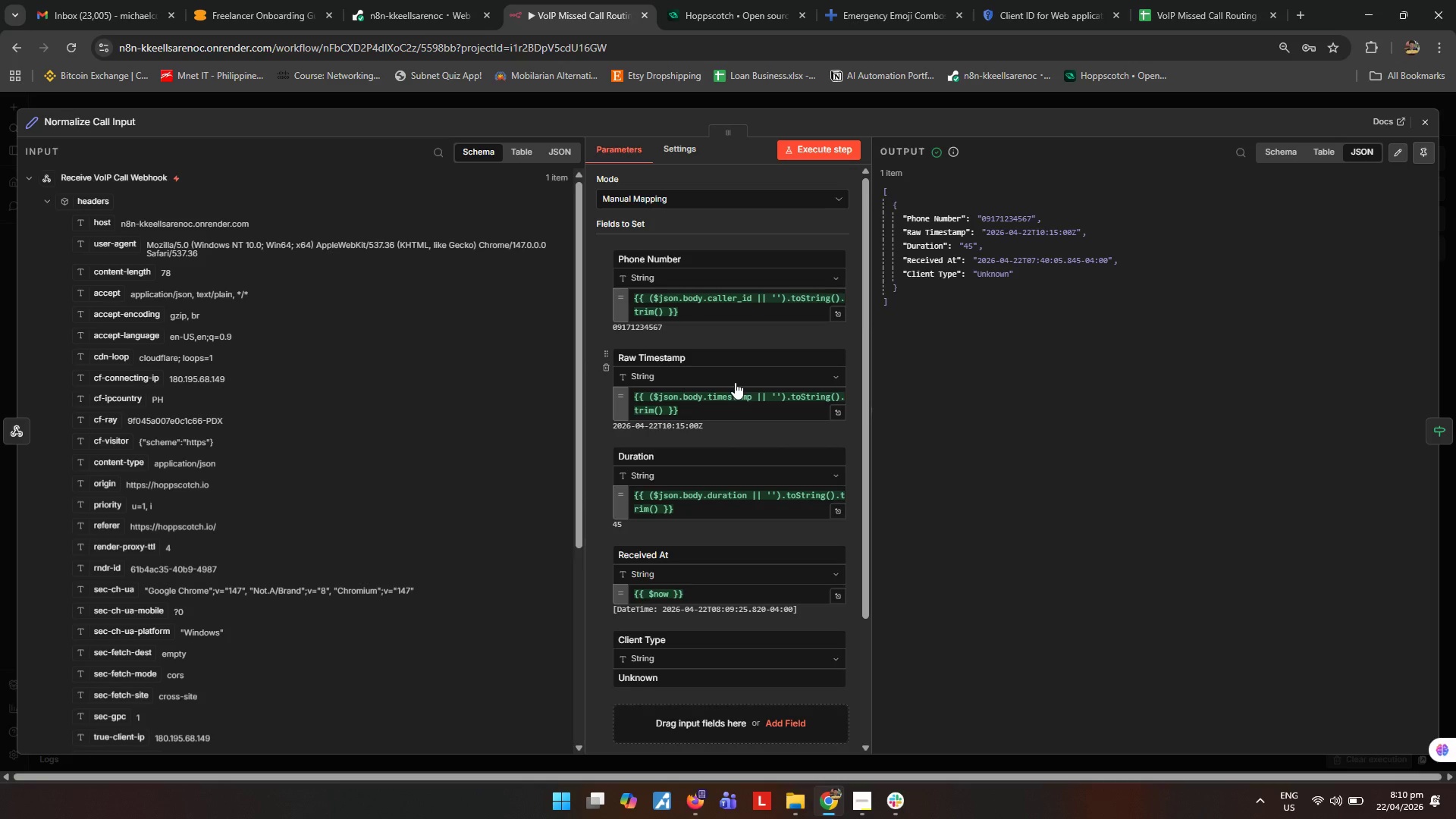 
wait(52.06)
 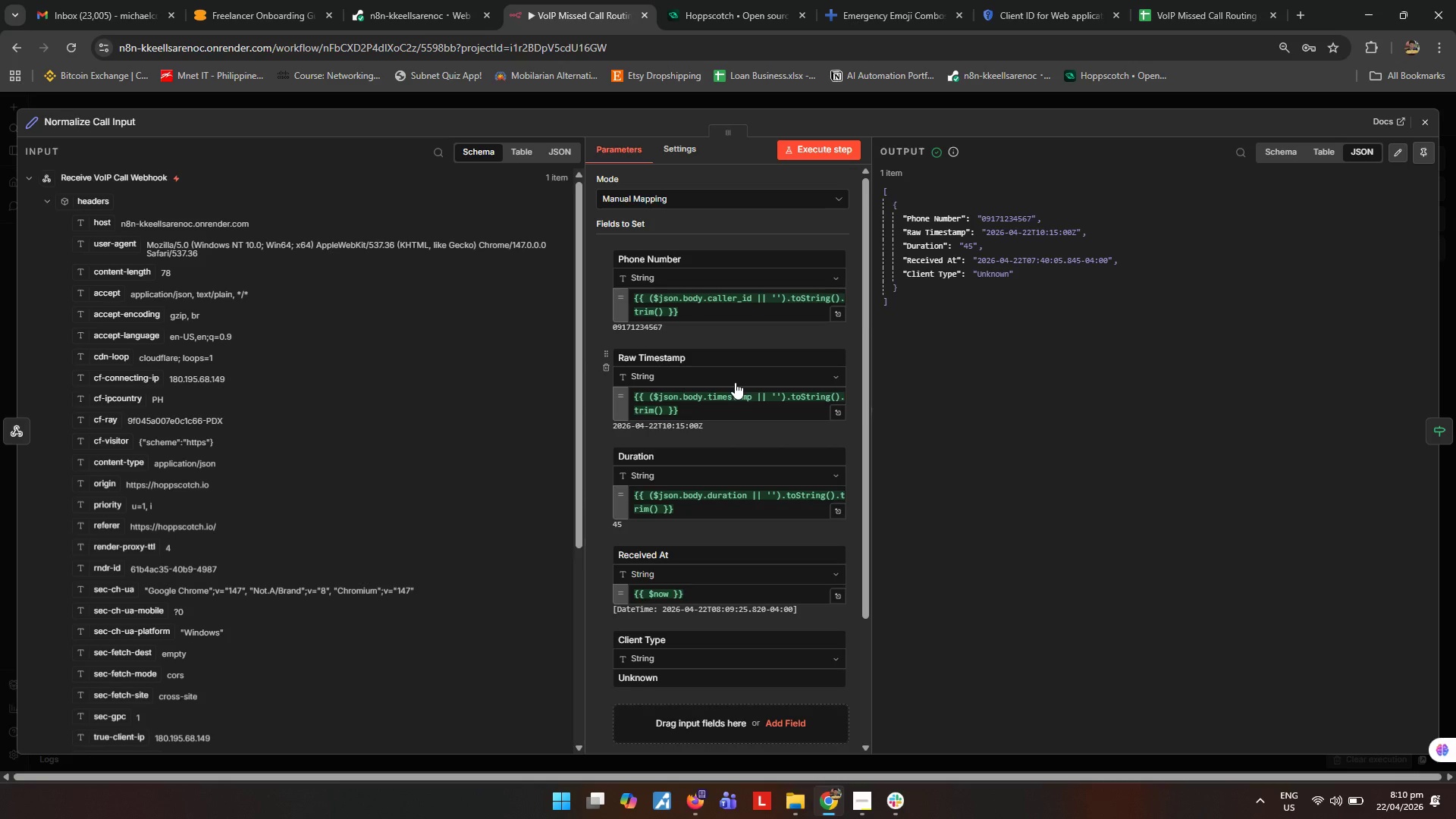 
left_click([845, 312])
 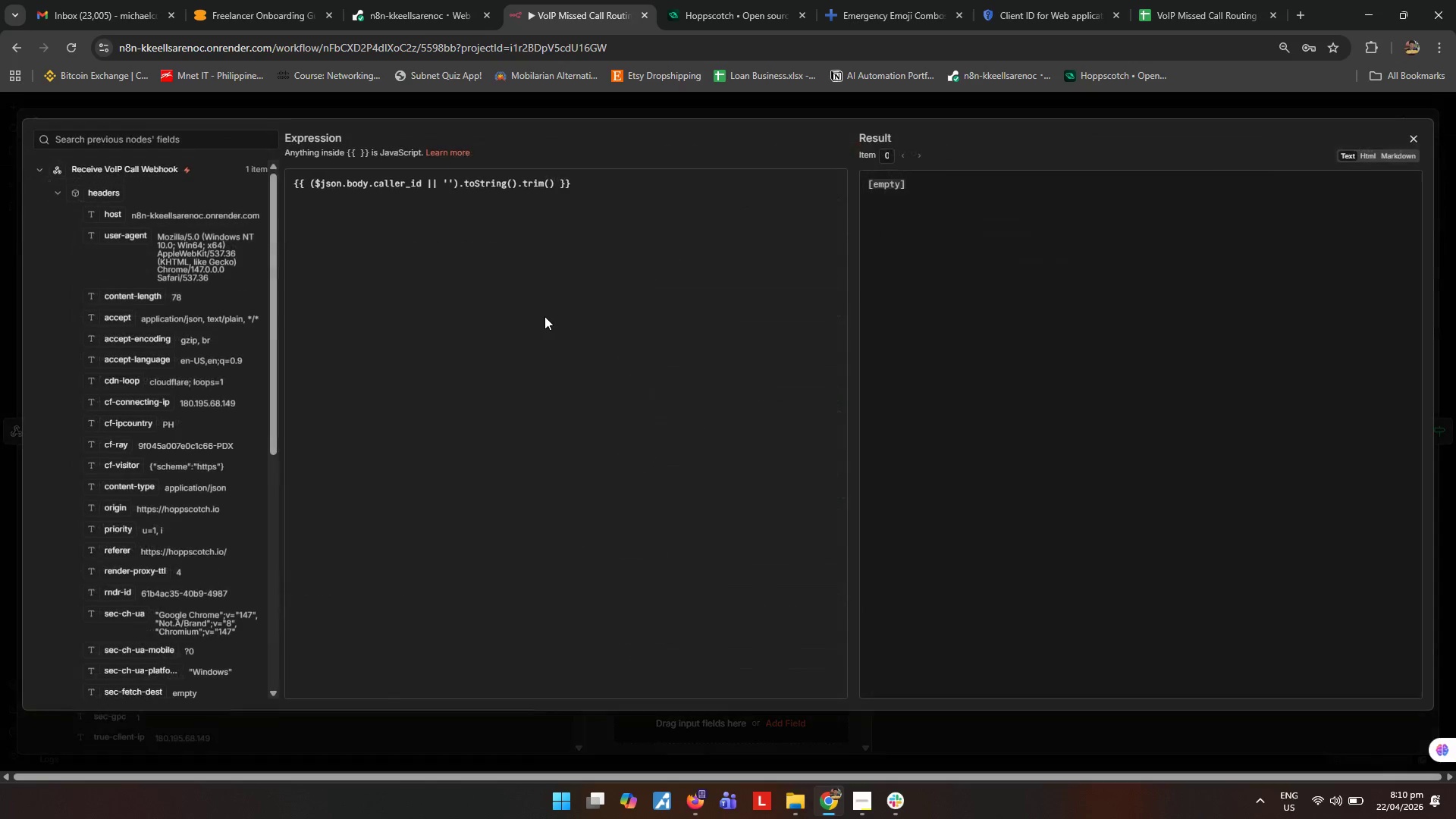 
left_click([514, 230])
 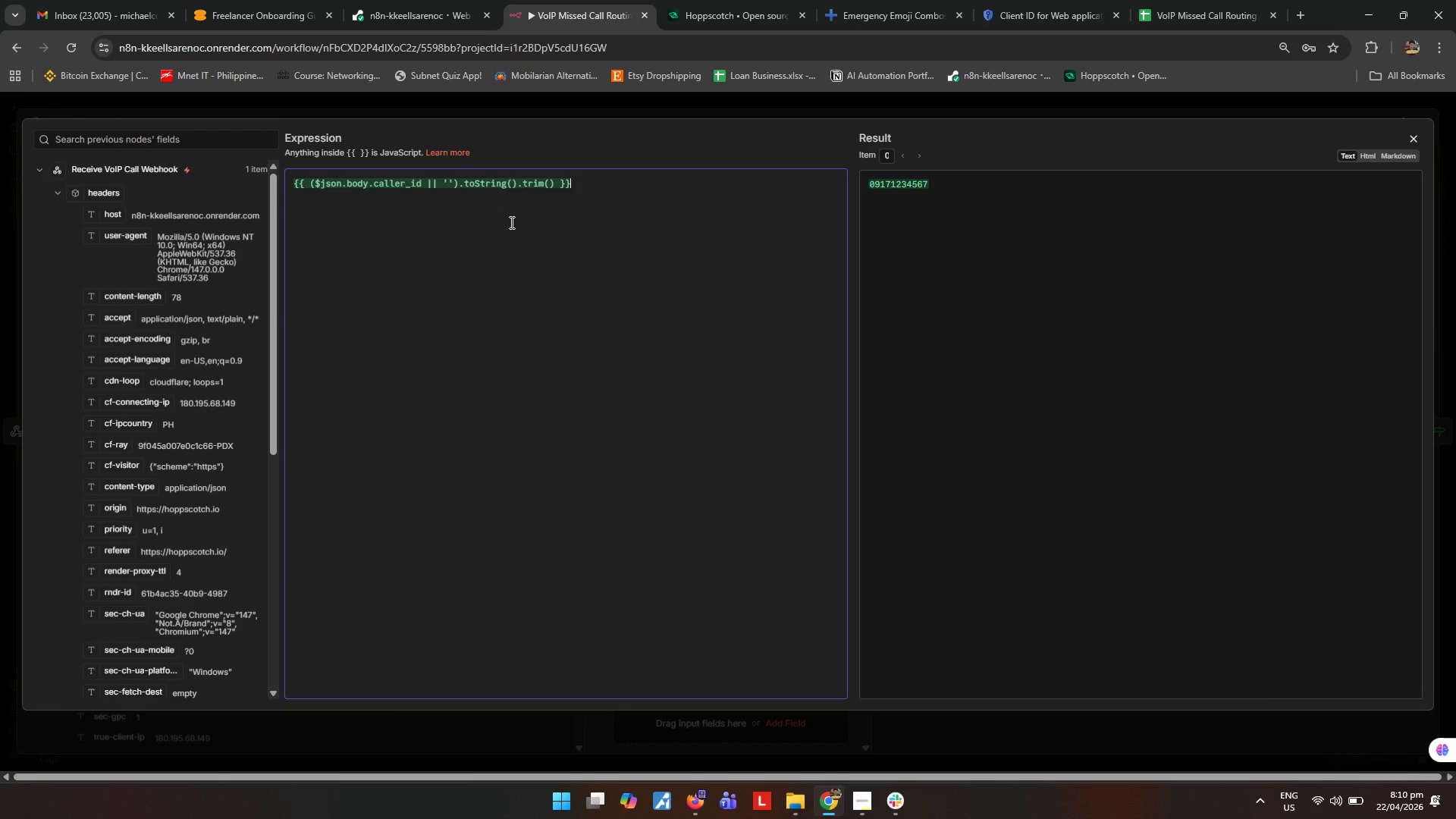 
left_click([510, 222])
 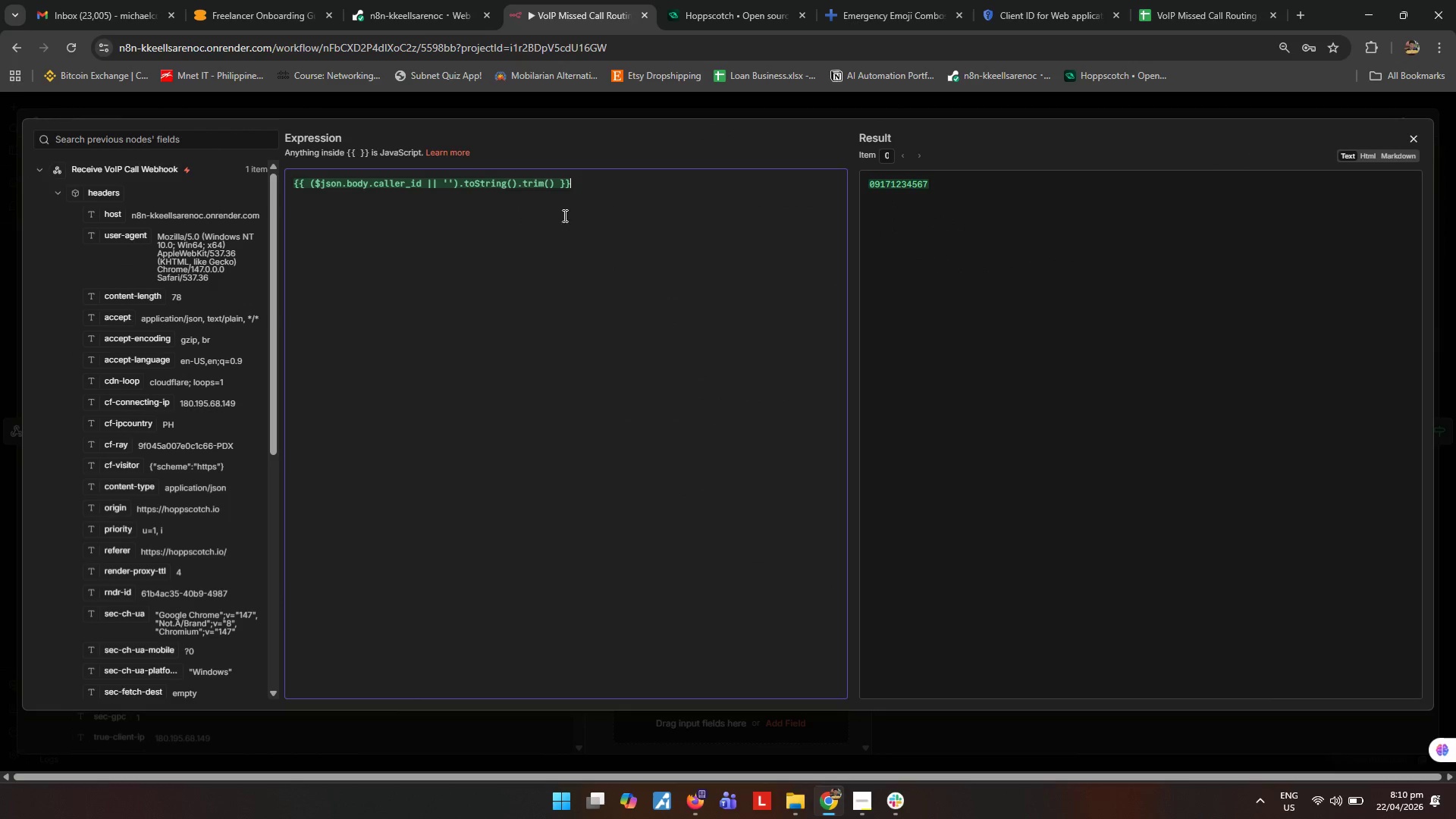 
left_click([563, 265])
 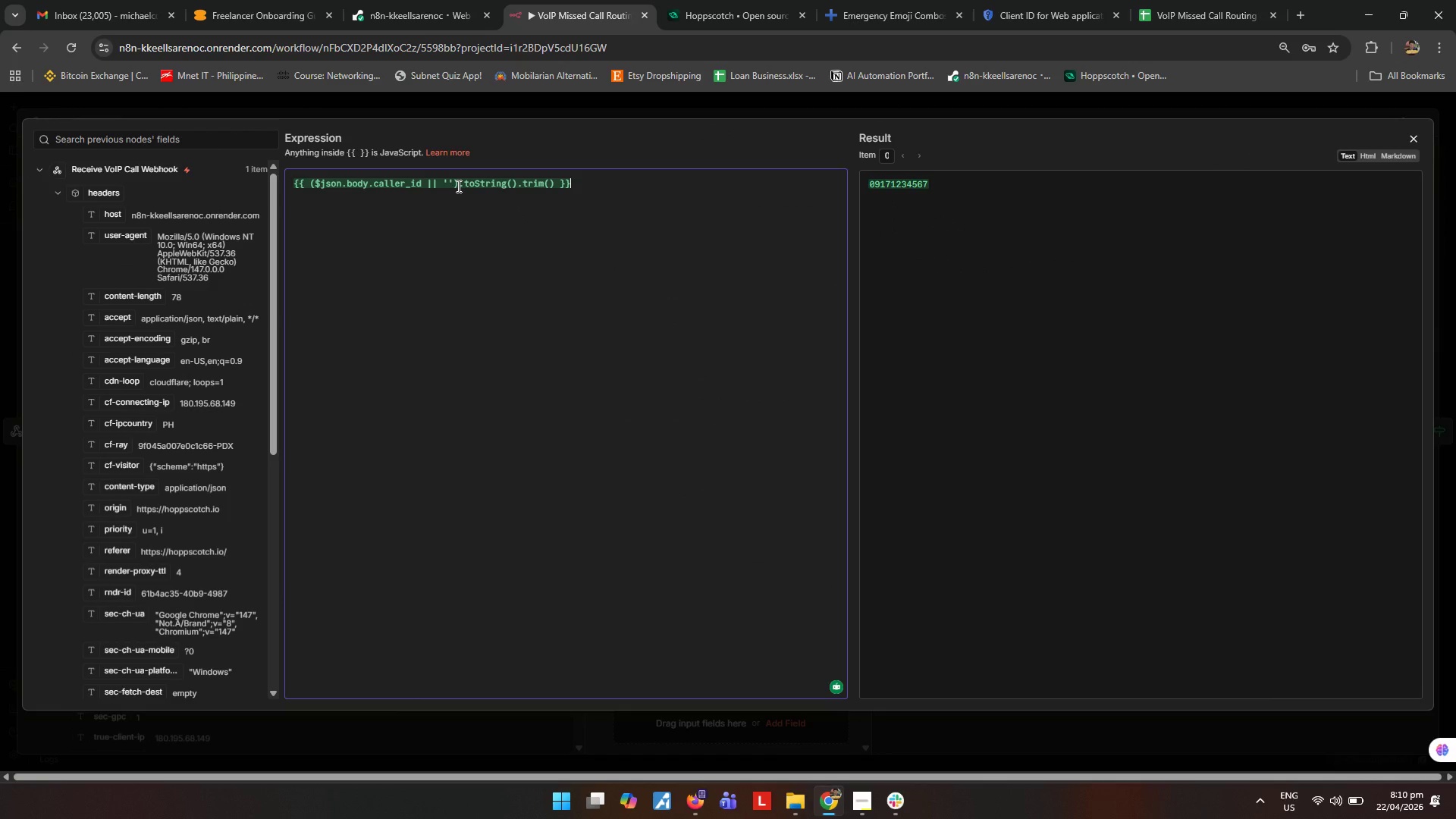 
wait(5.77)
 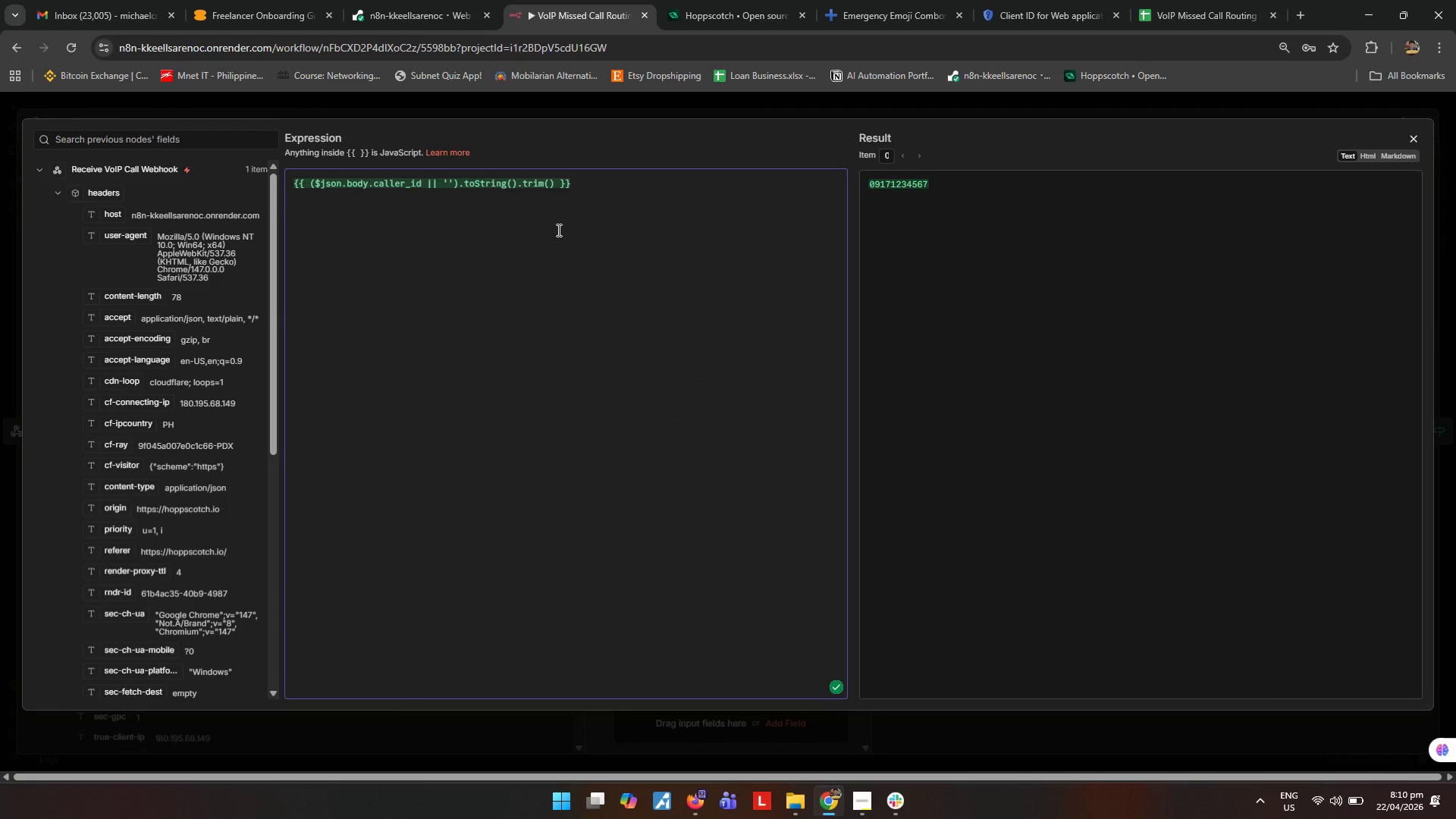 
left_click([557, 187])
 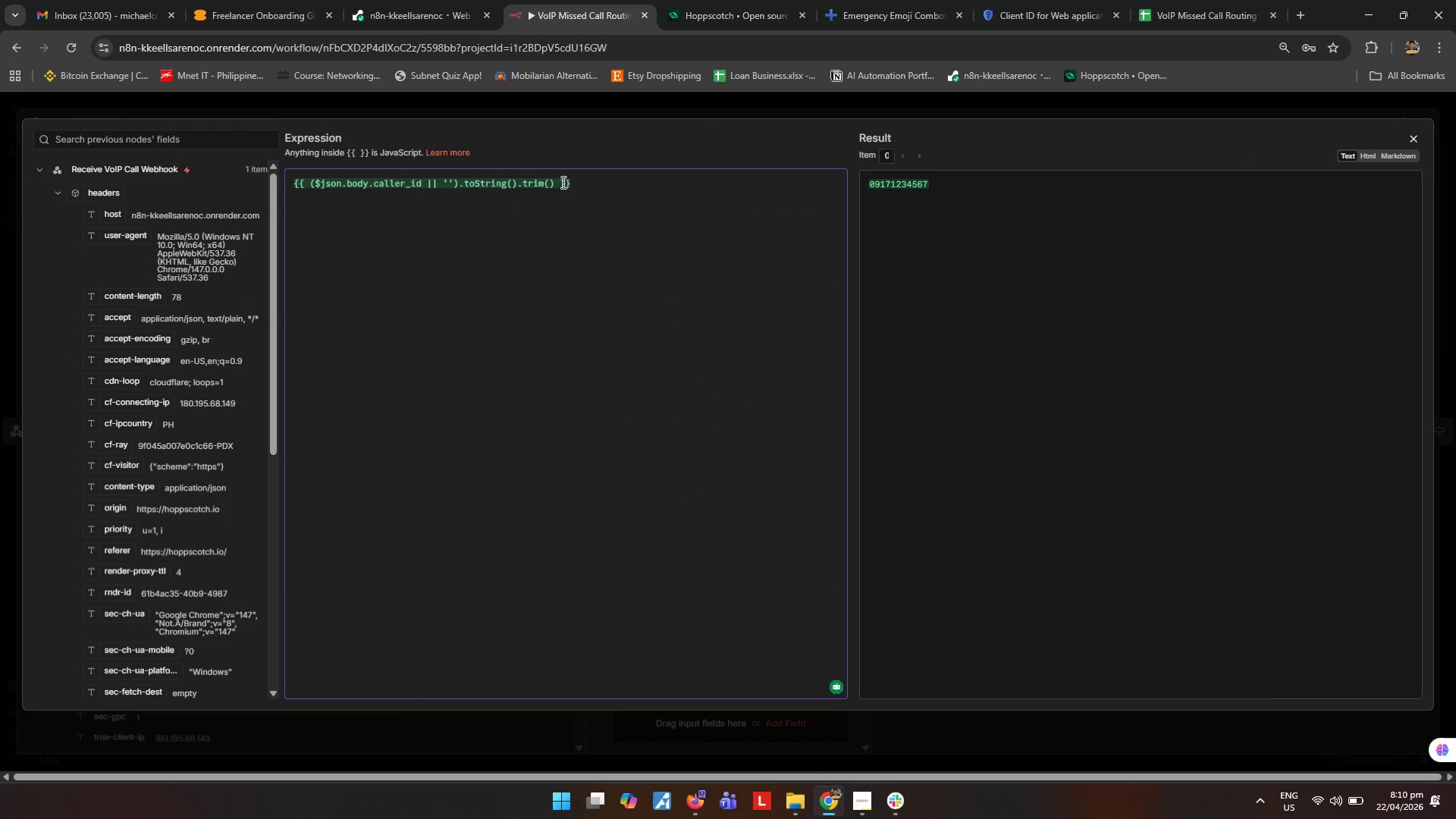 
left_click([560, 180])
 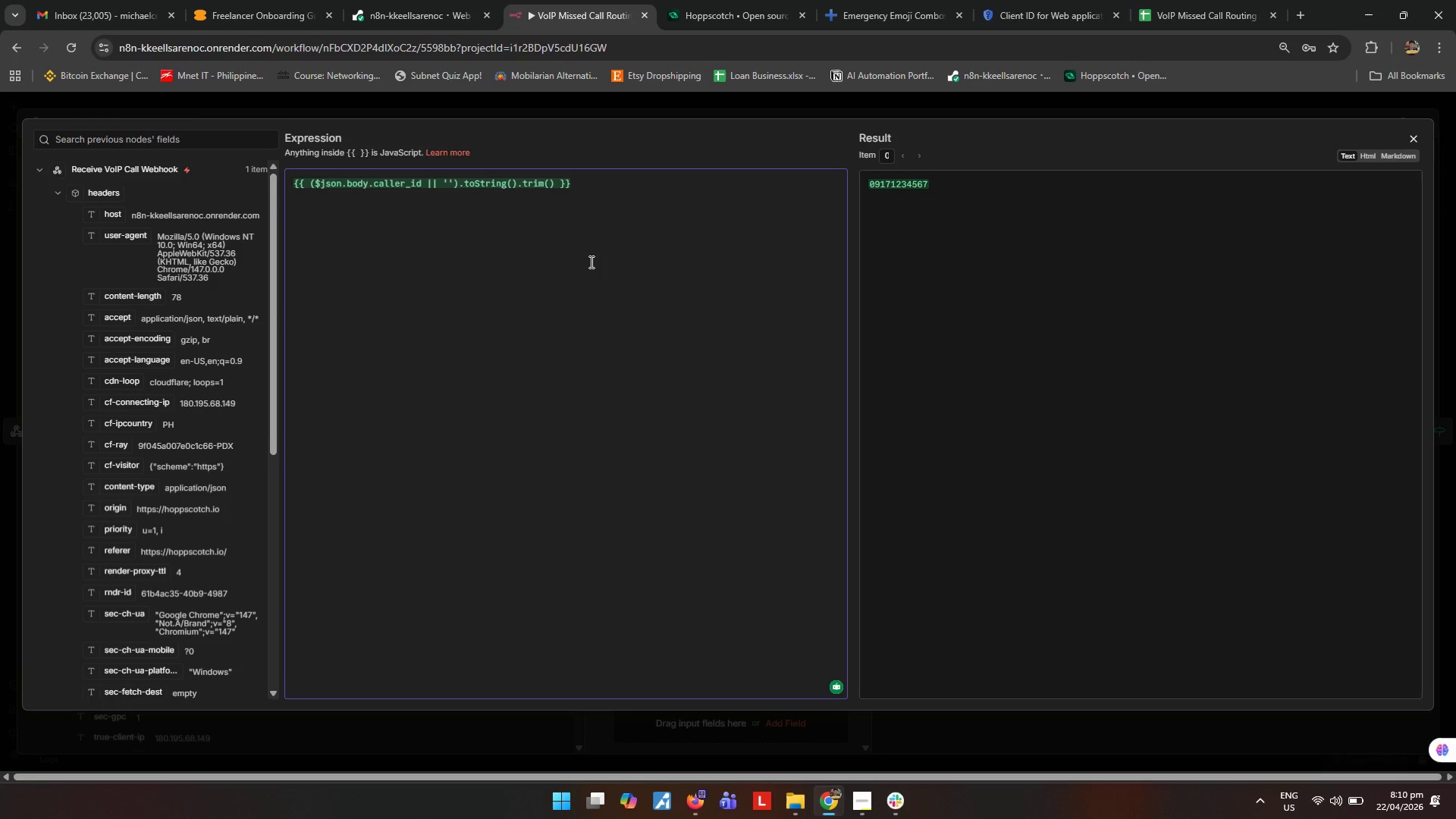 
key(Enter)
 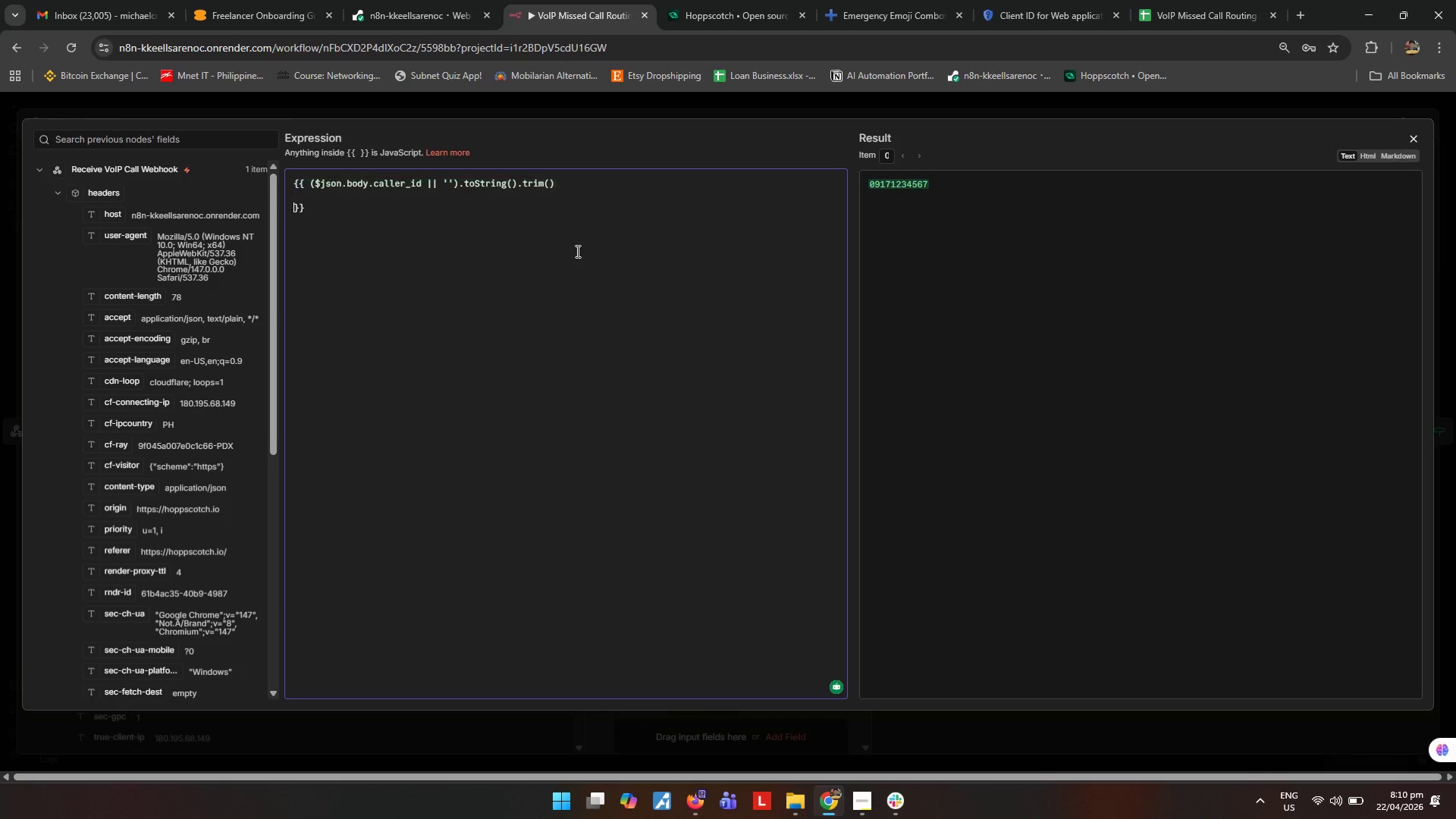 
key(Enter)
 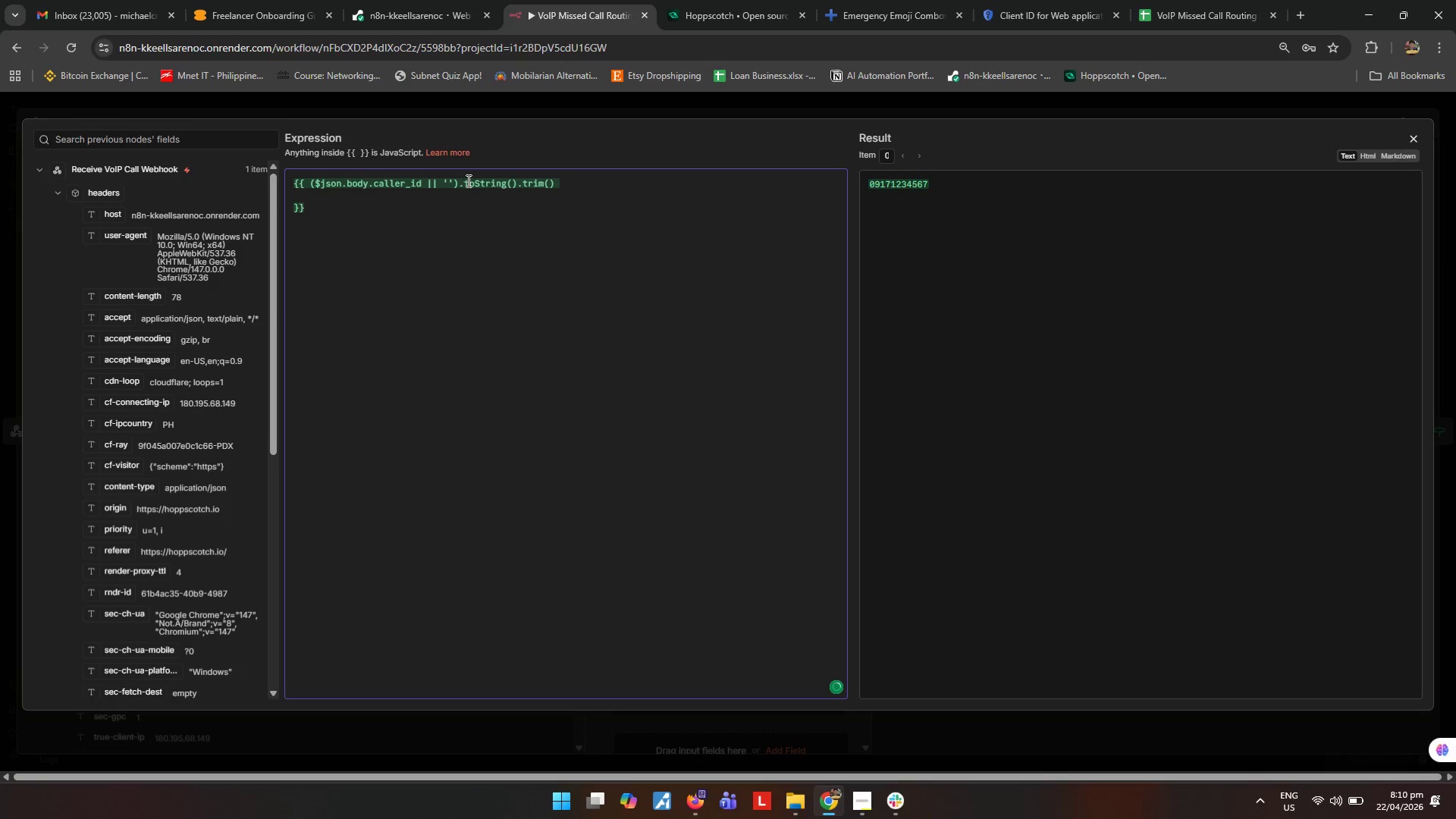 
left_click([460, 183])
 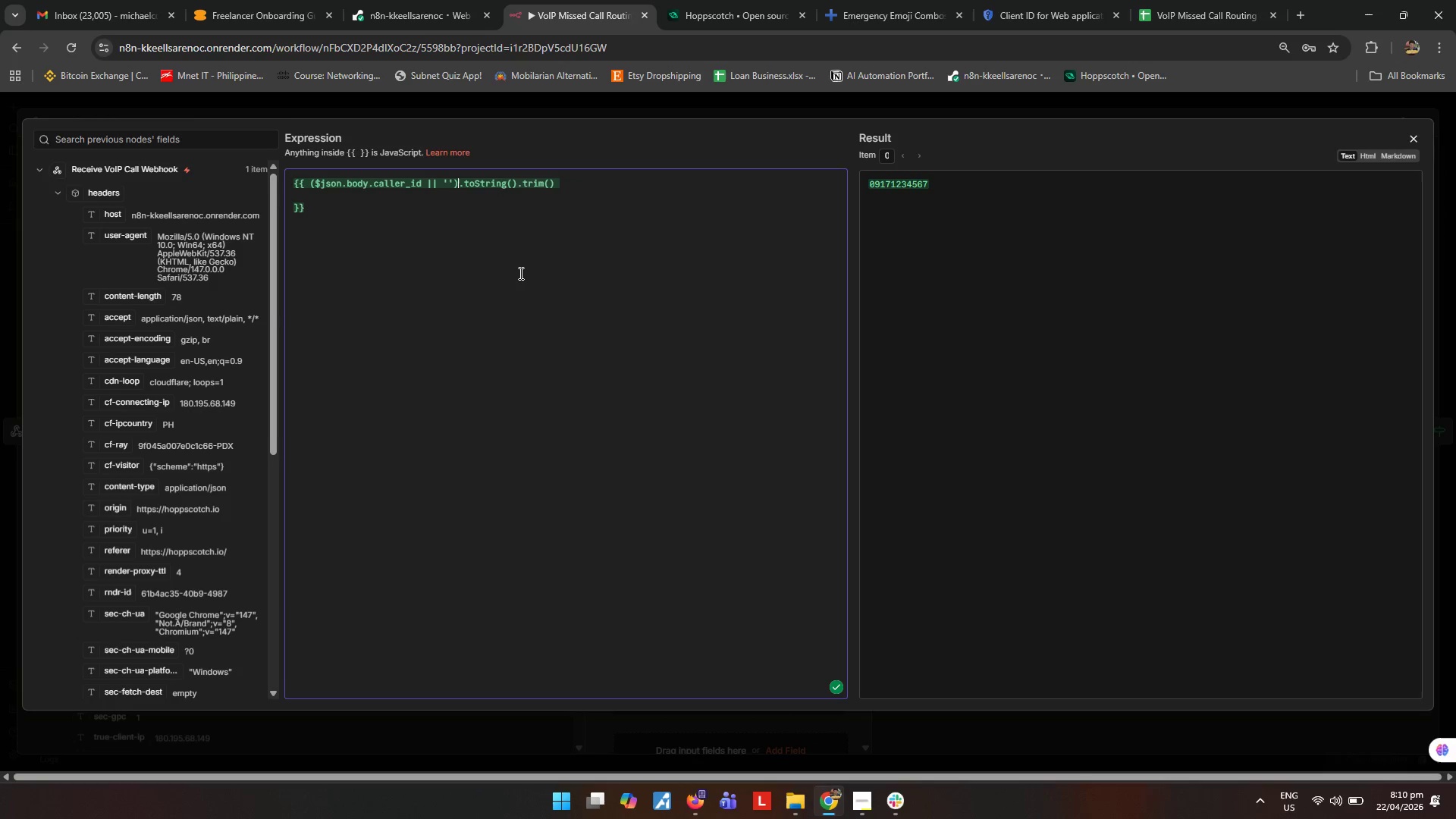 
key(Enter)
 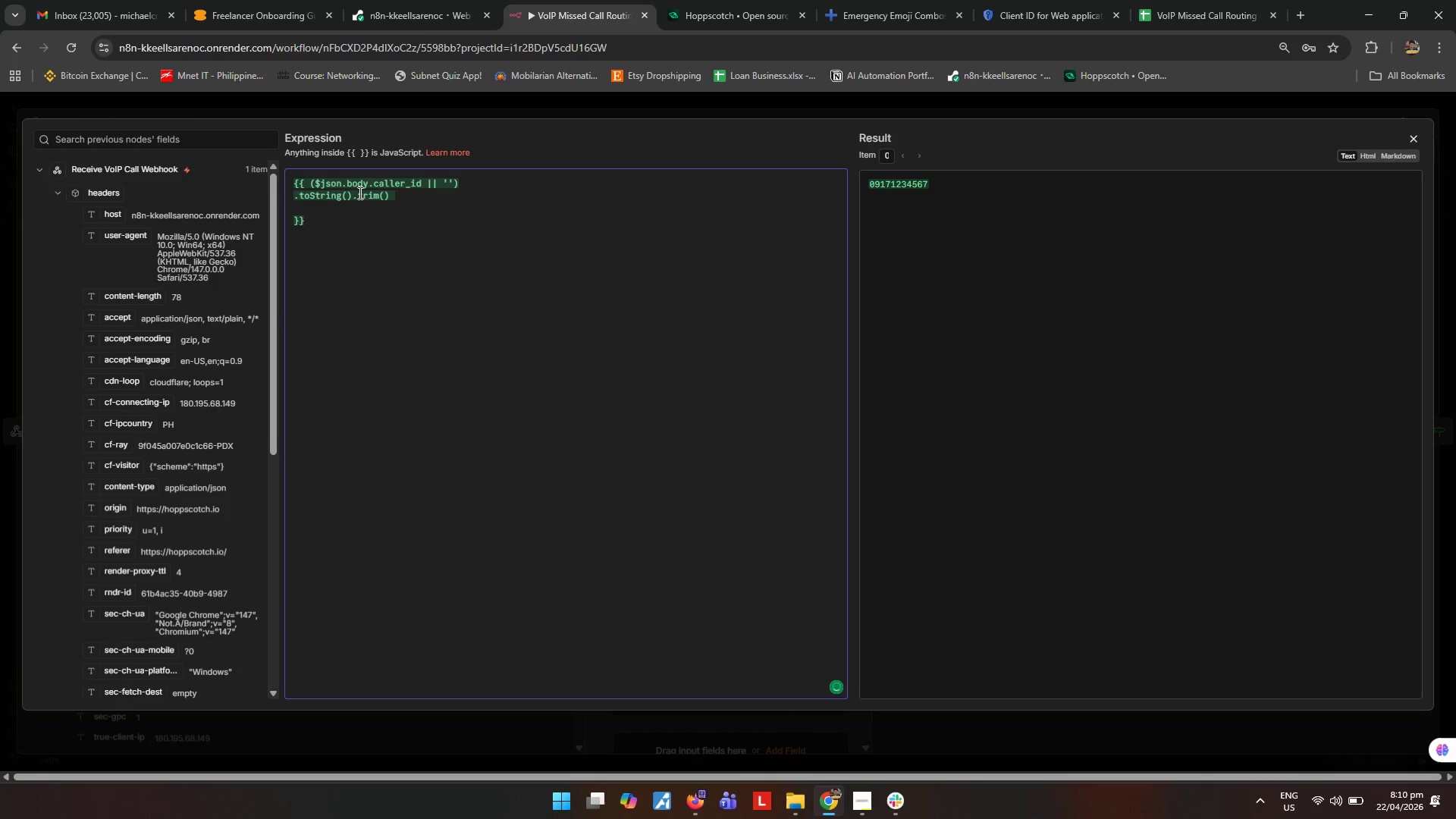 
left_click_drag(start_coordinate=[353, 195], to_coordinate=[357, 199])
 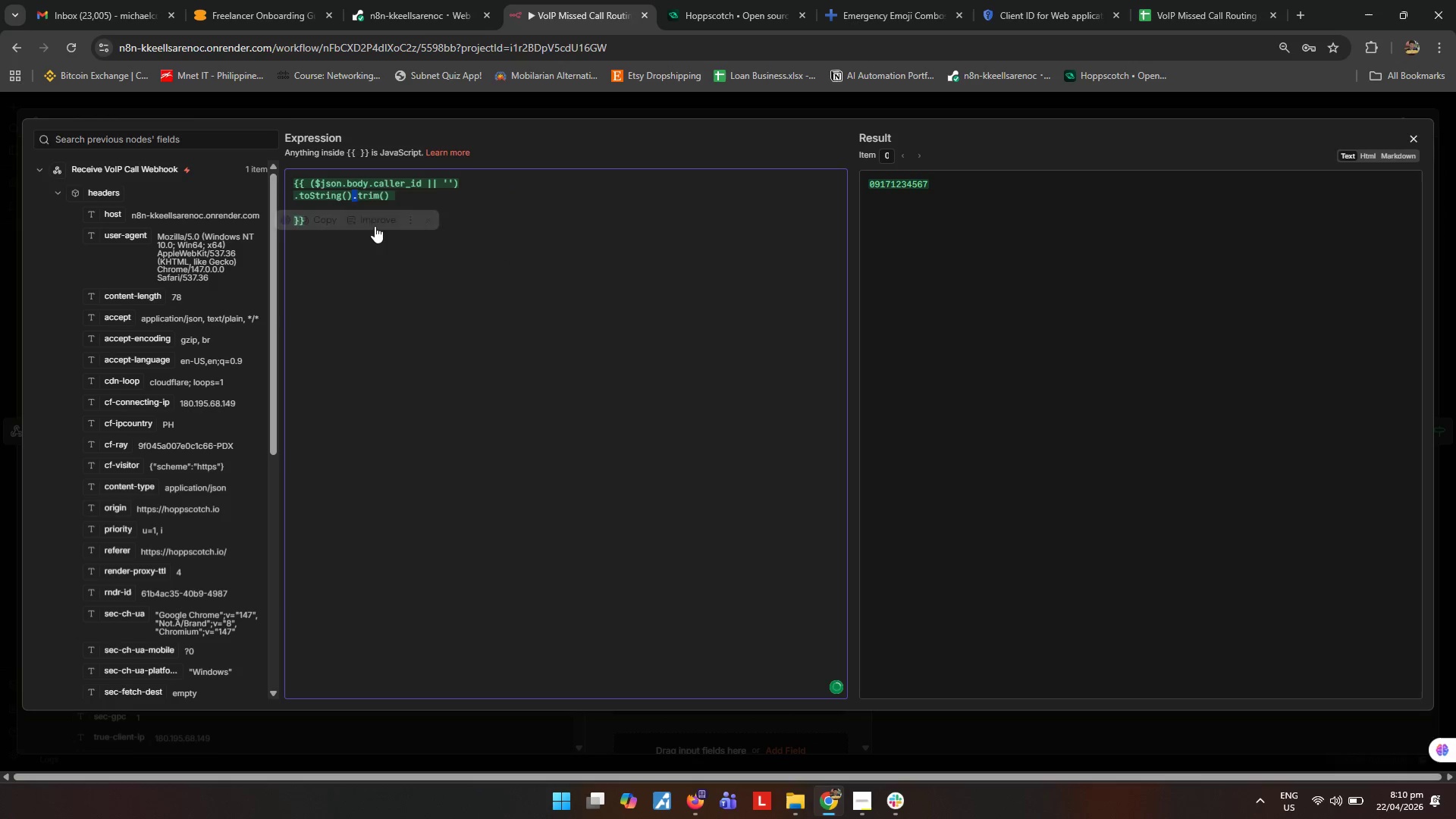 
key(Enter)
 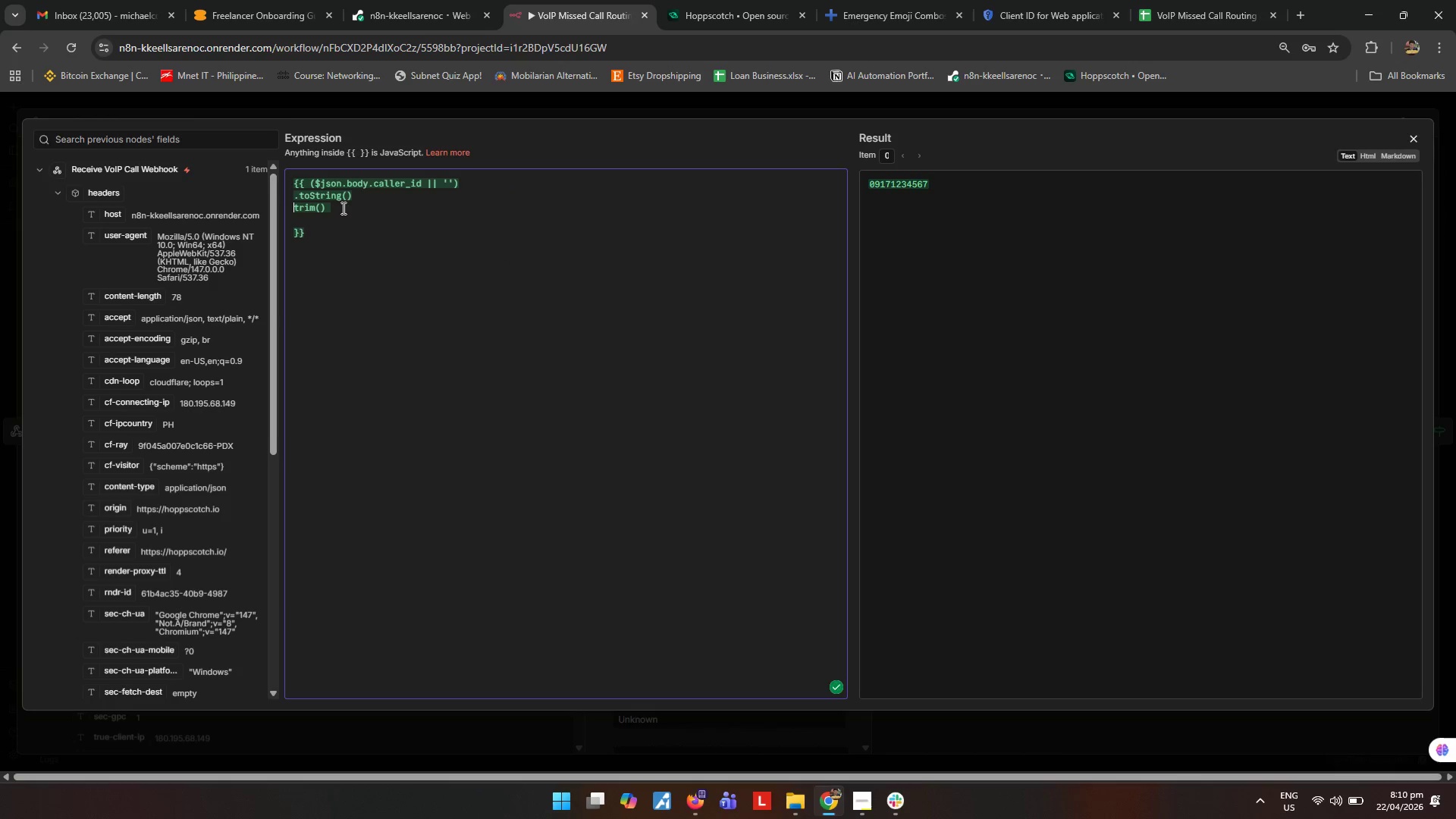 
left_click([343, 206])
 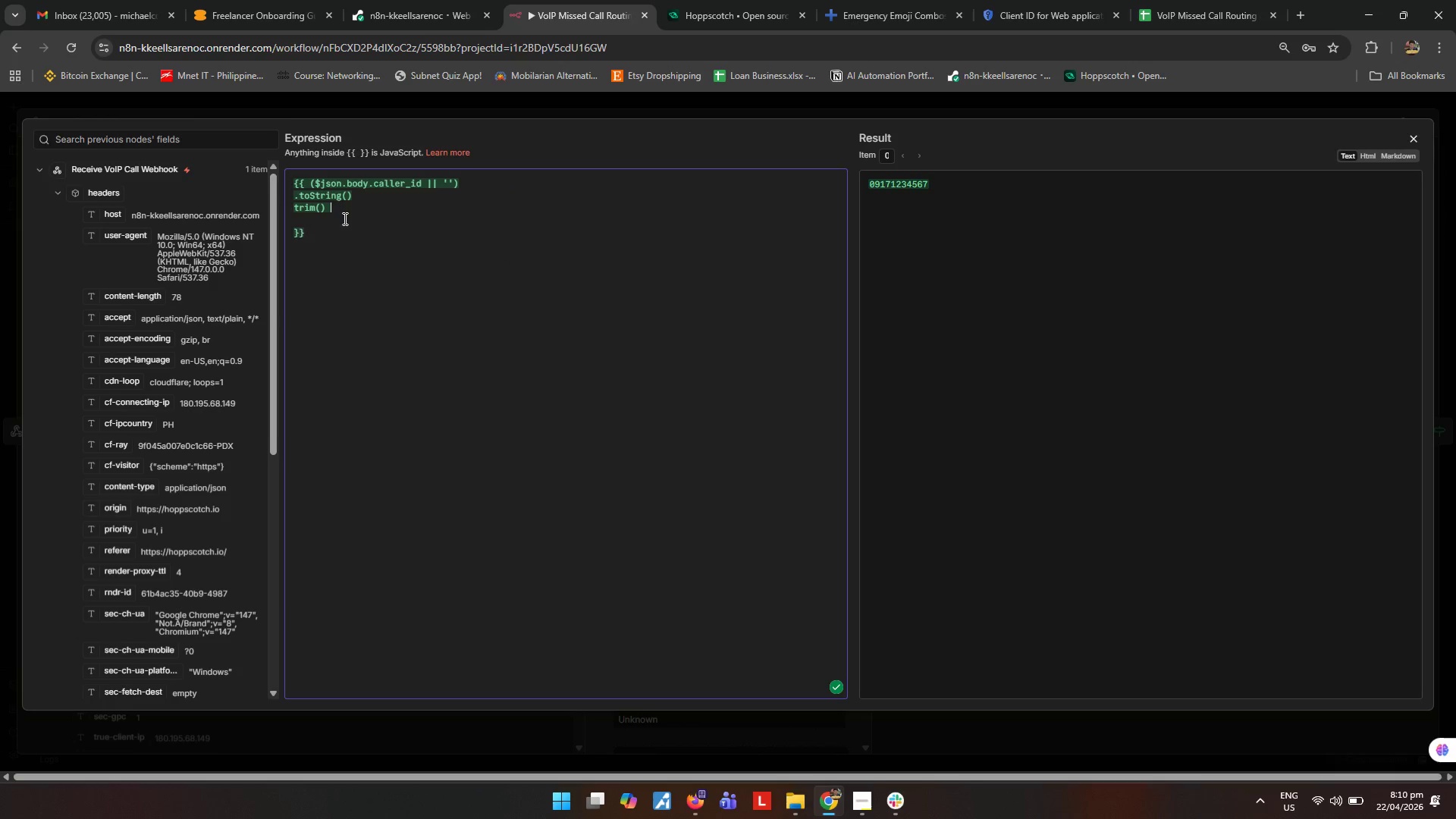 
key(Enter)
 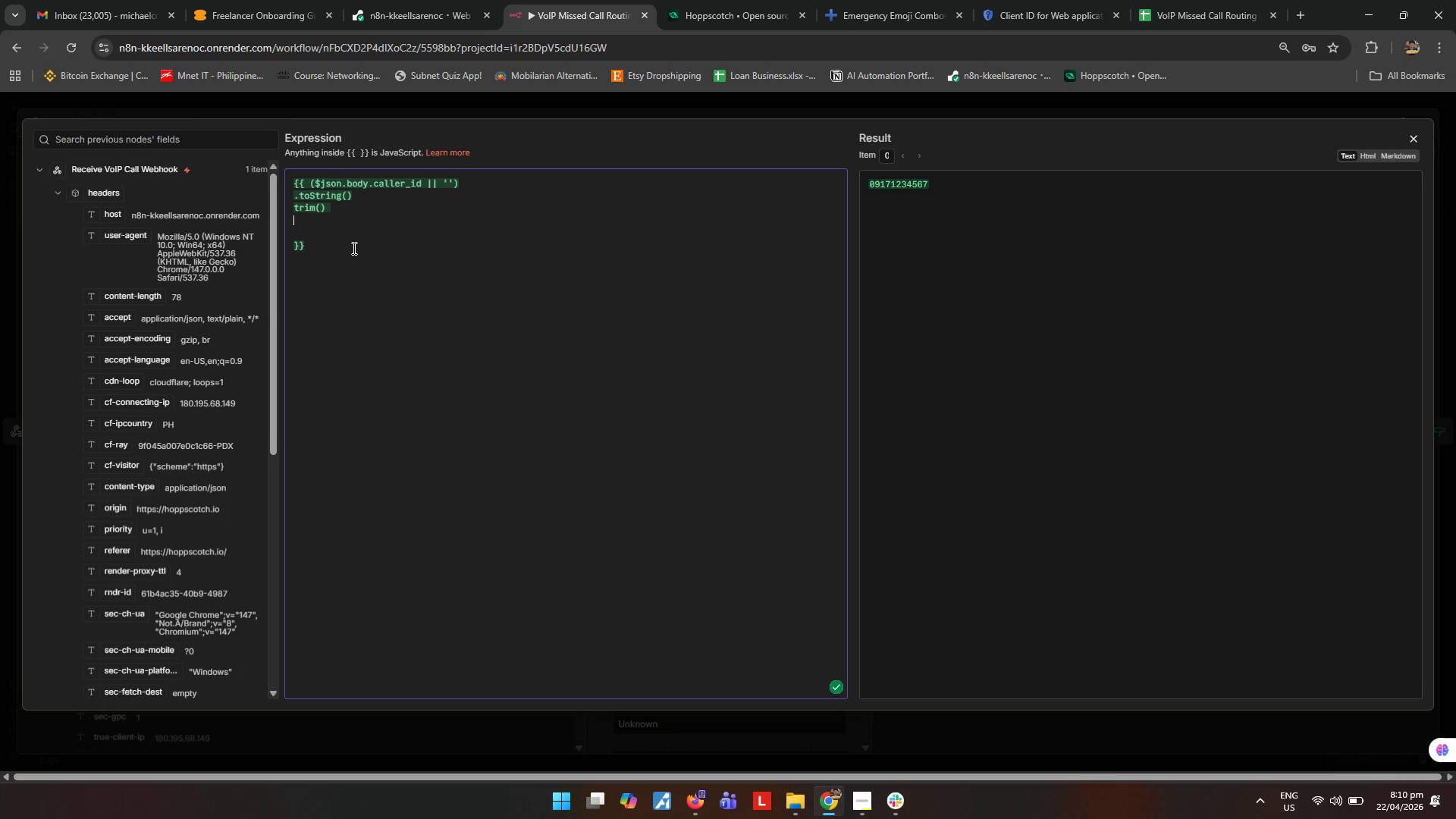 
key(ArrowUp)
 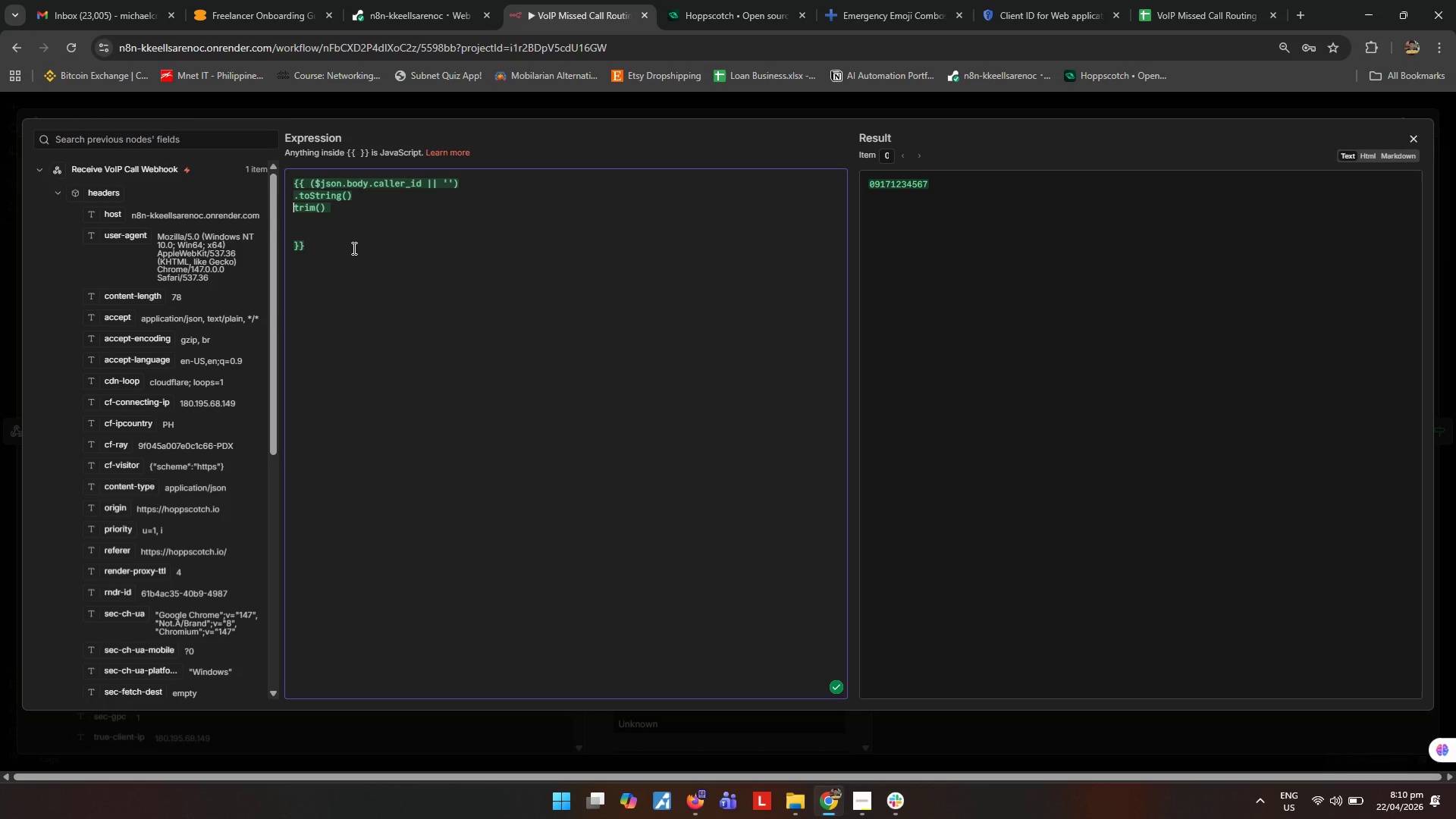 
key(Period)
 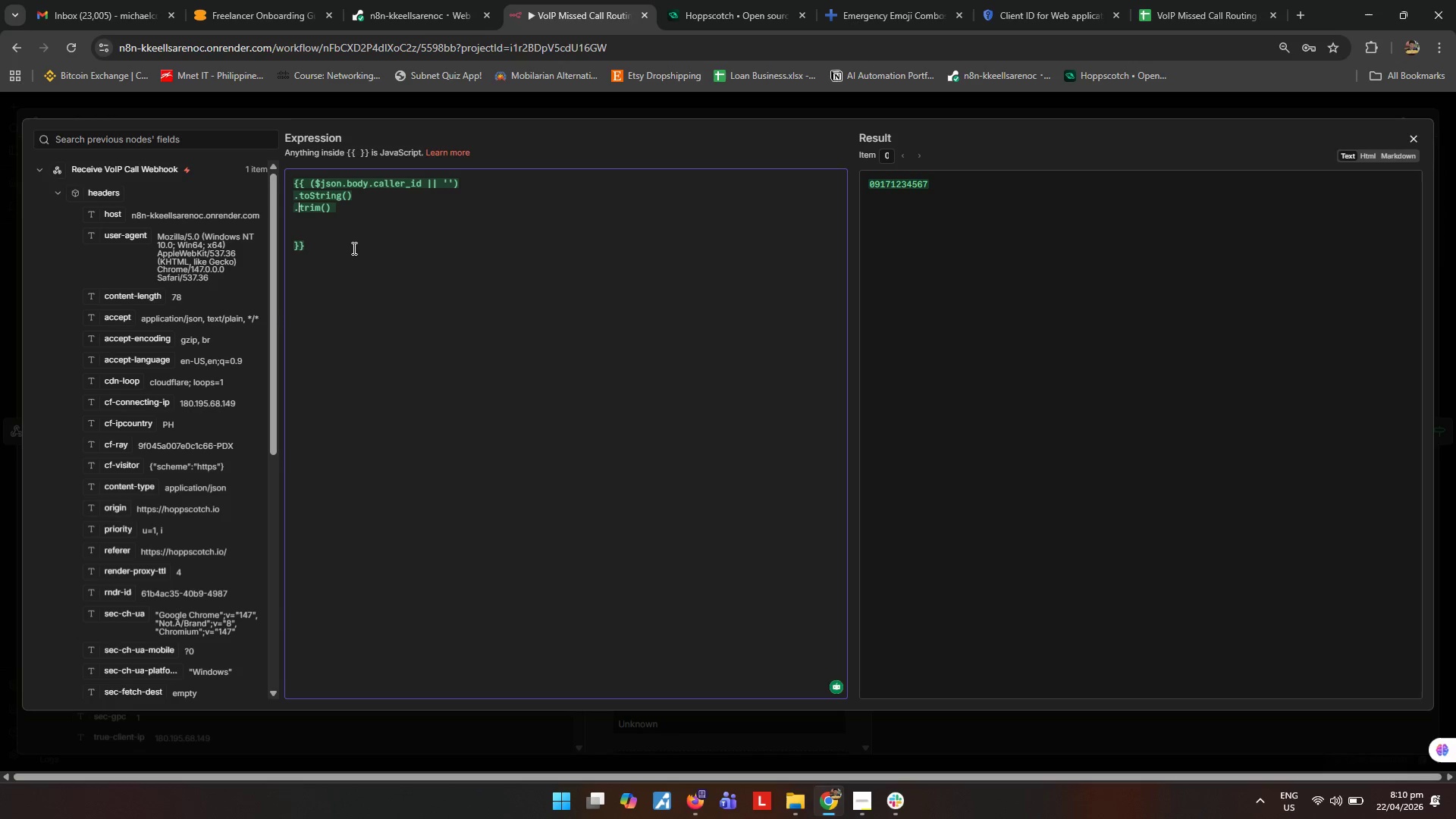 
key(ArrowDown)
 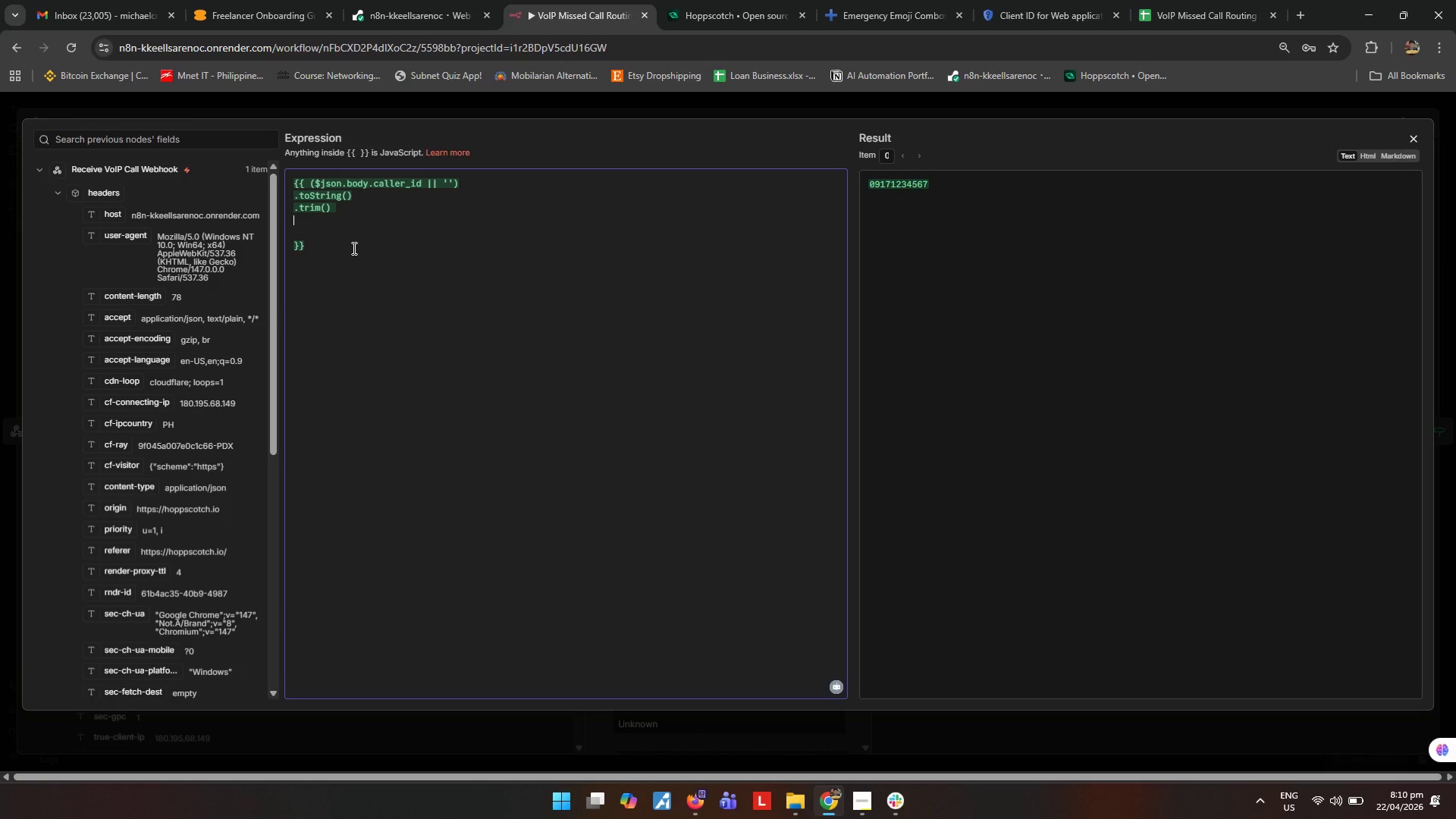 
type(.replace()
 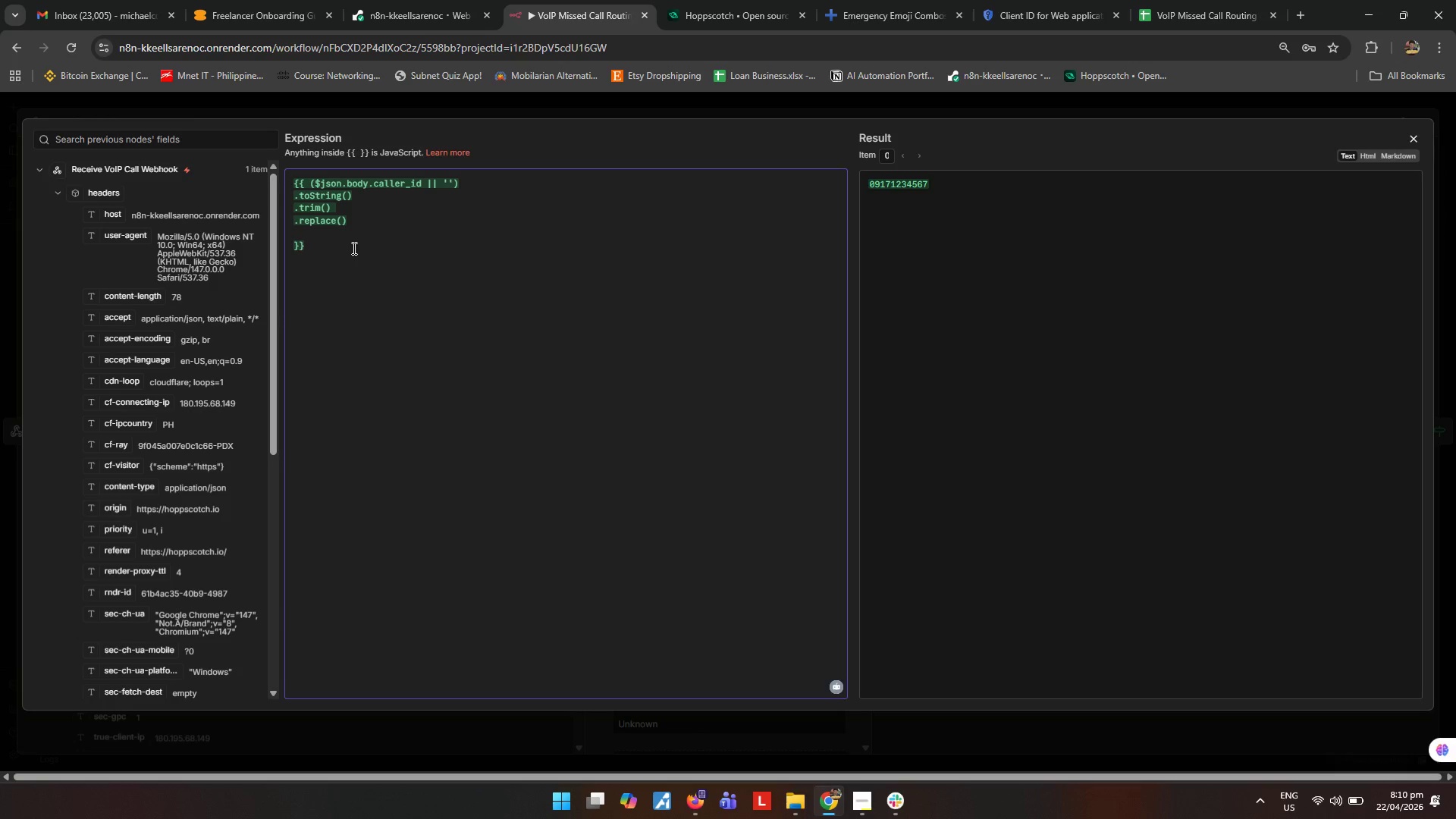 
key(Shift+Slash)
 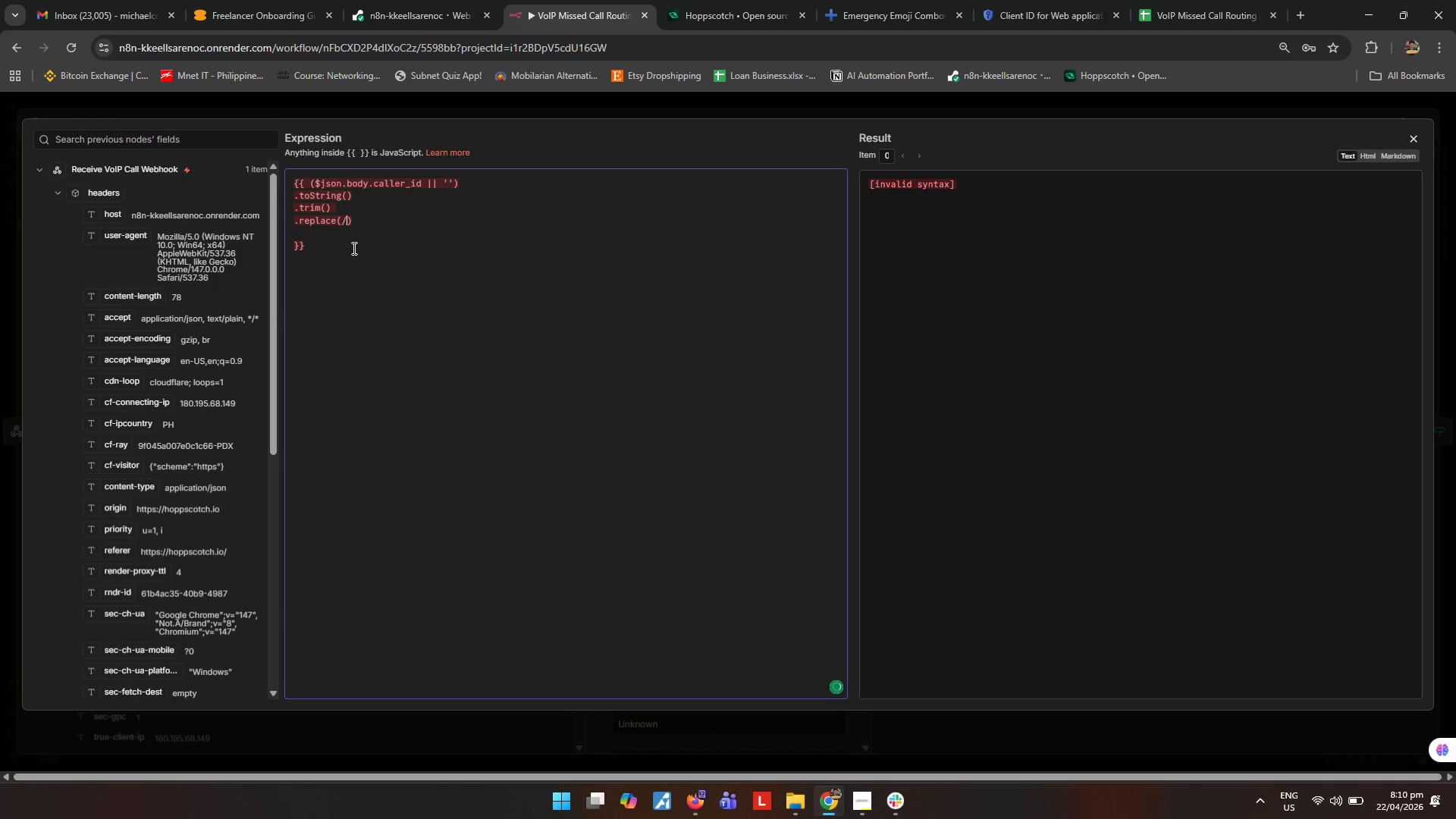 
key(BracketLeft)
 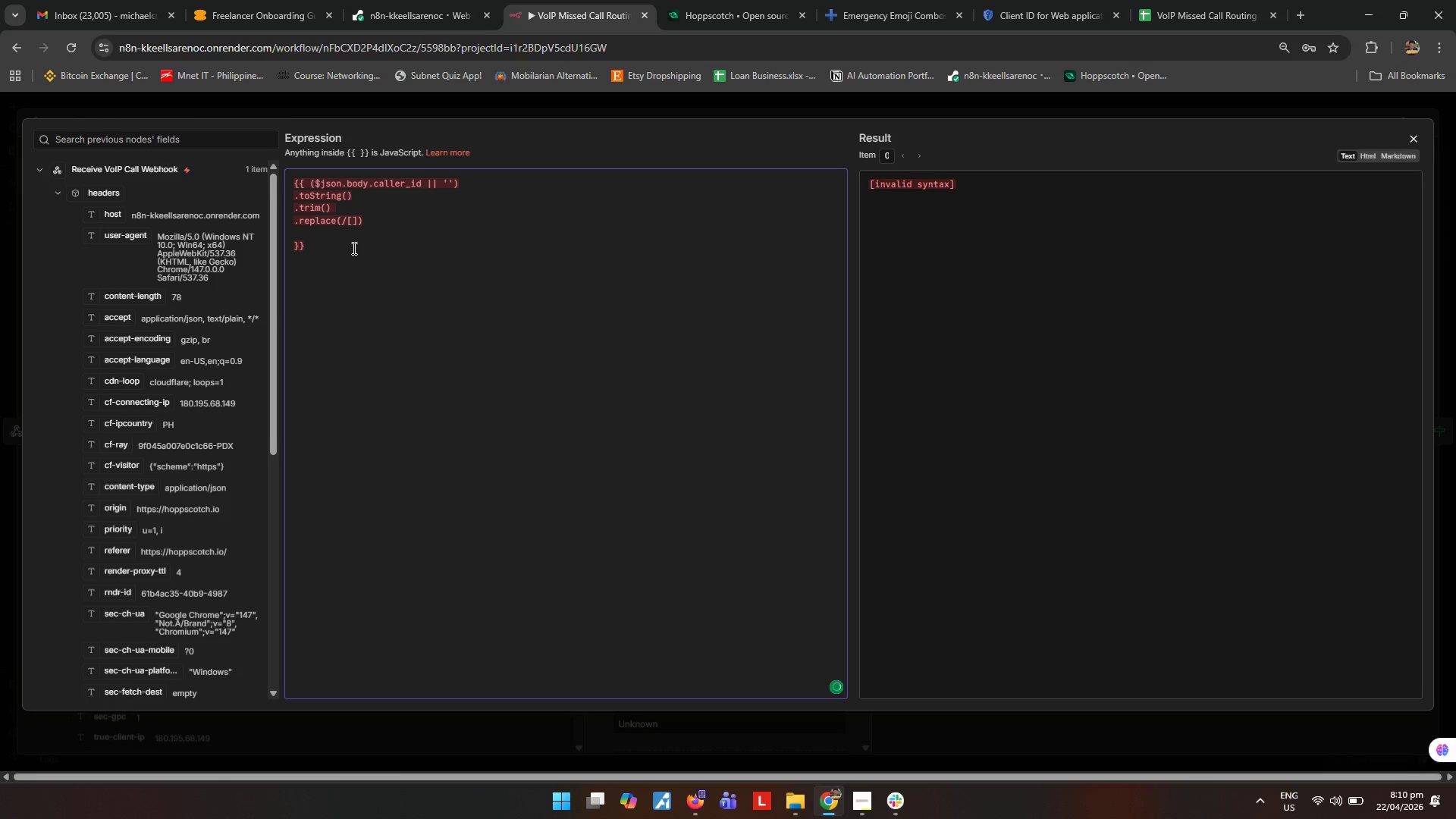 
key(Shift+ShiftLeft)
 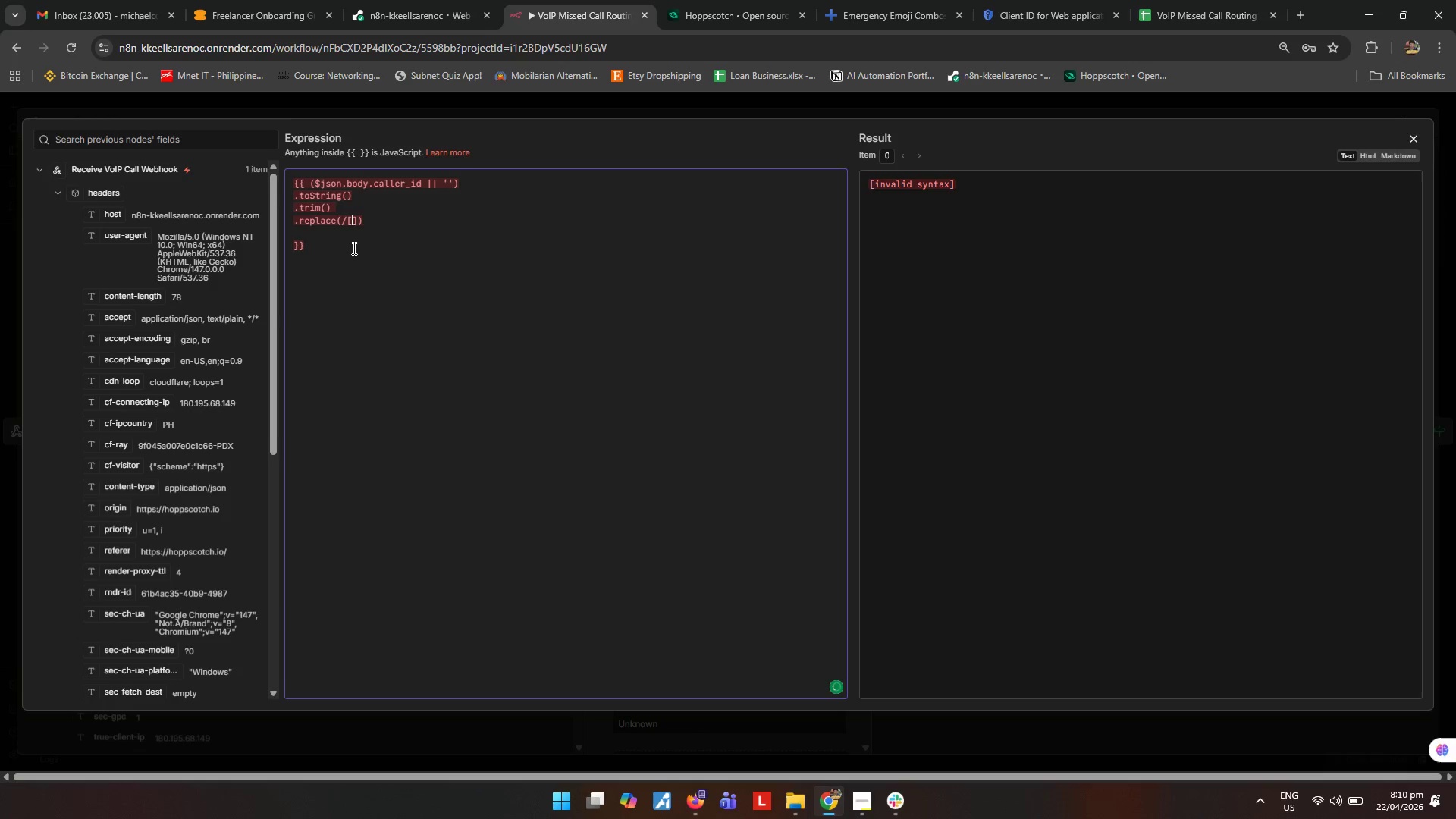 
key(Shift+6)
 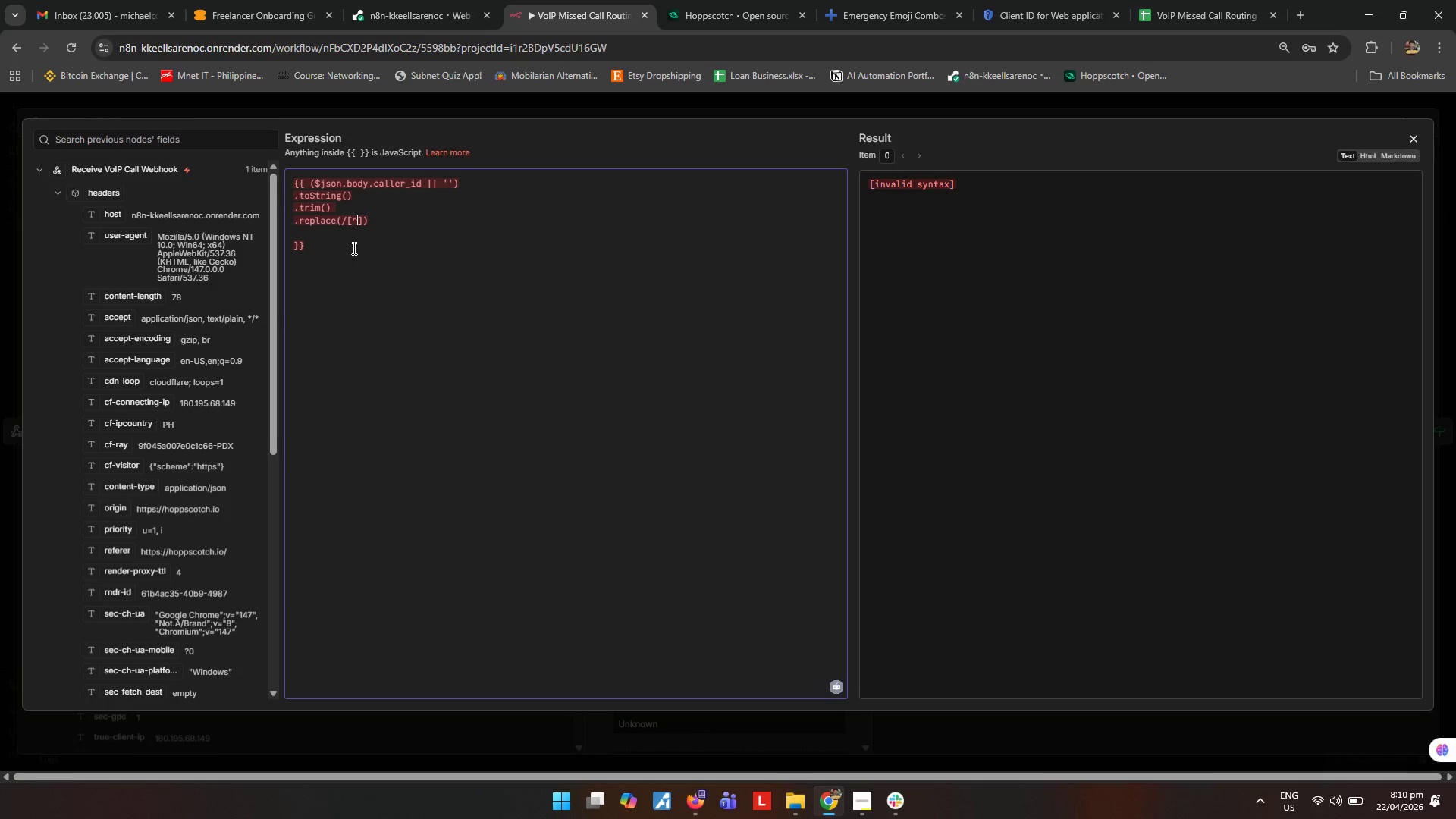 
key(Shift+Backslash)
 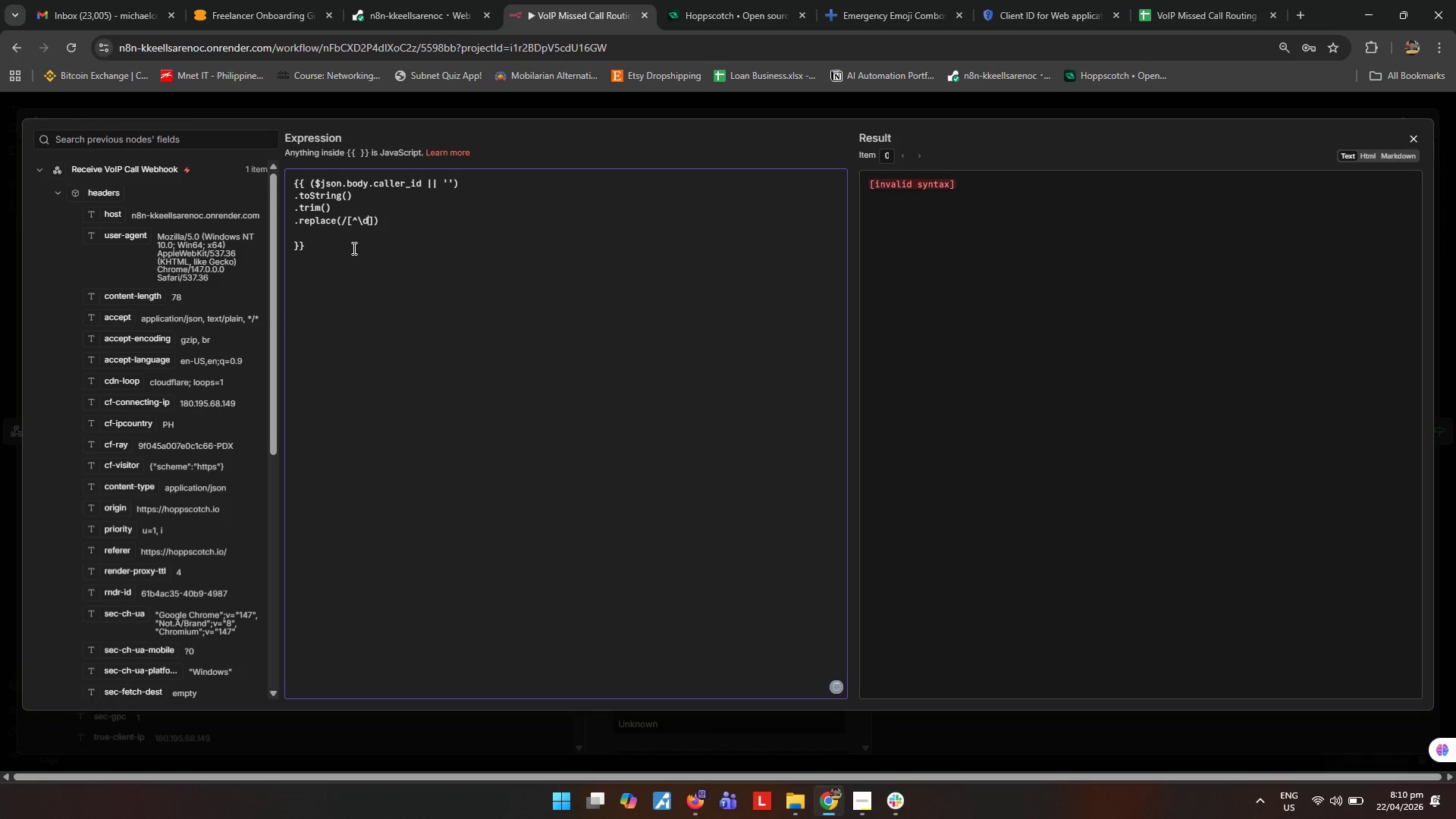 
key(Shift+D)
 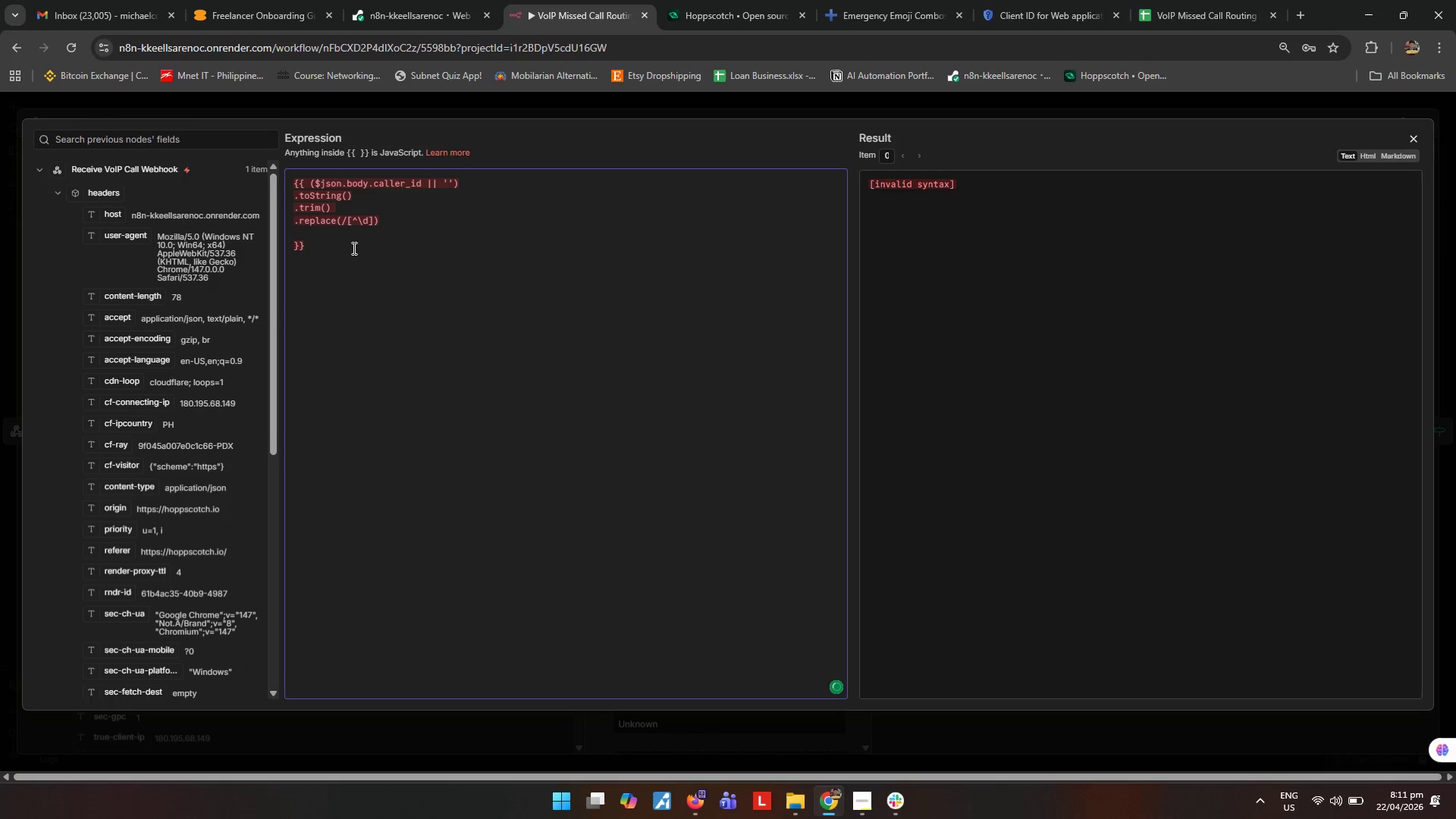 
key(Shift+ShiftRight)
 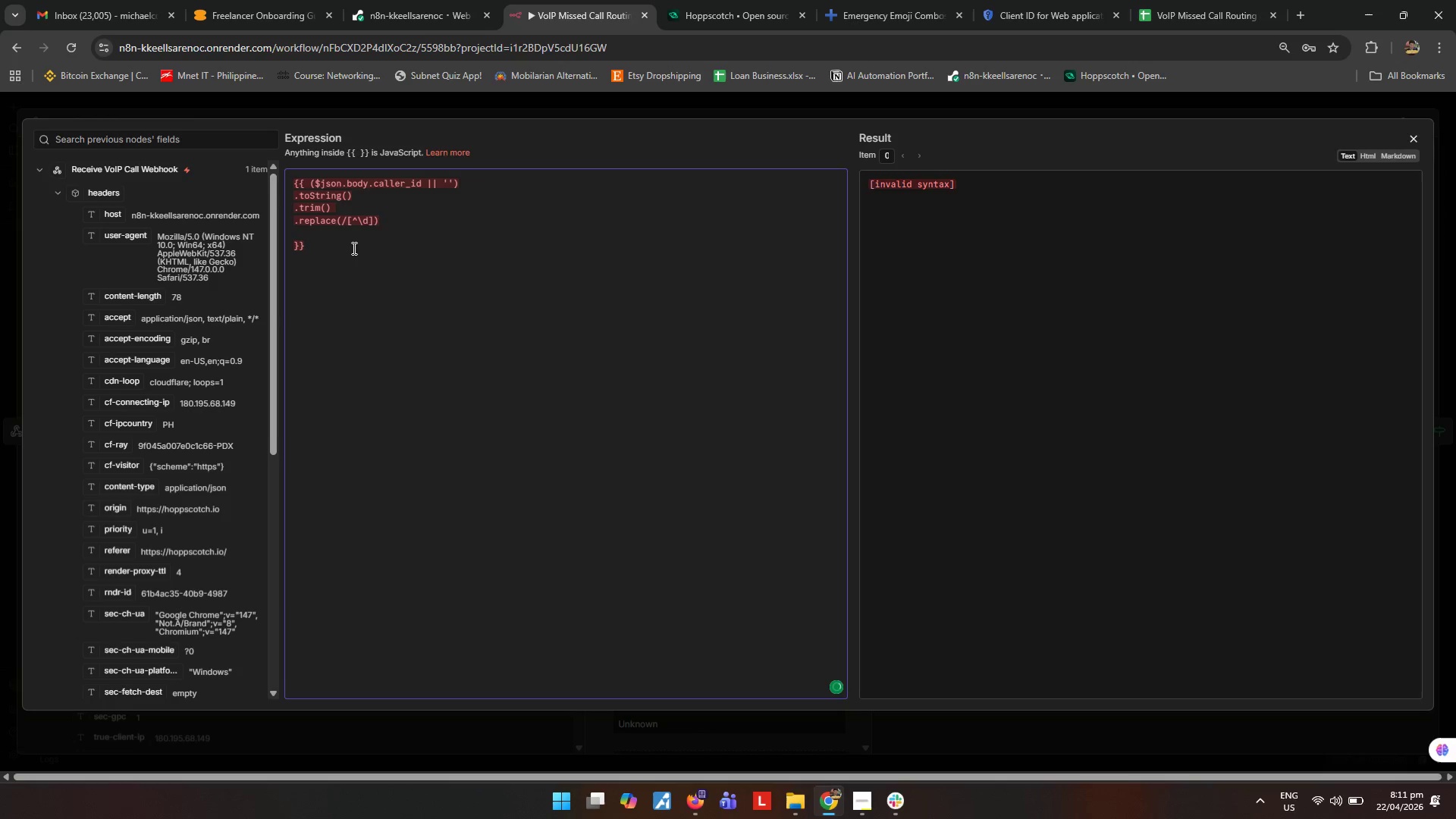 
key(Shift+Equal)
 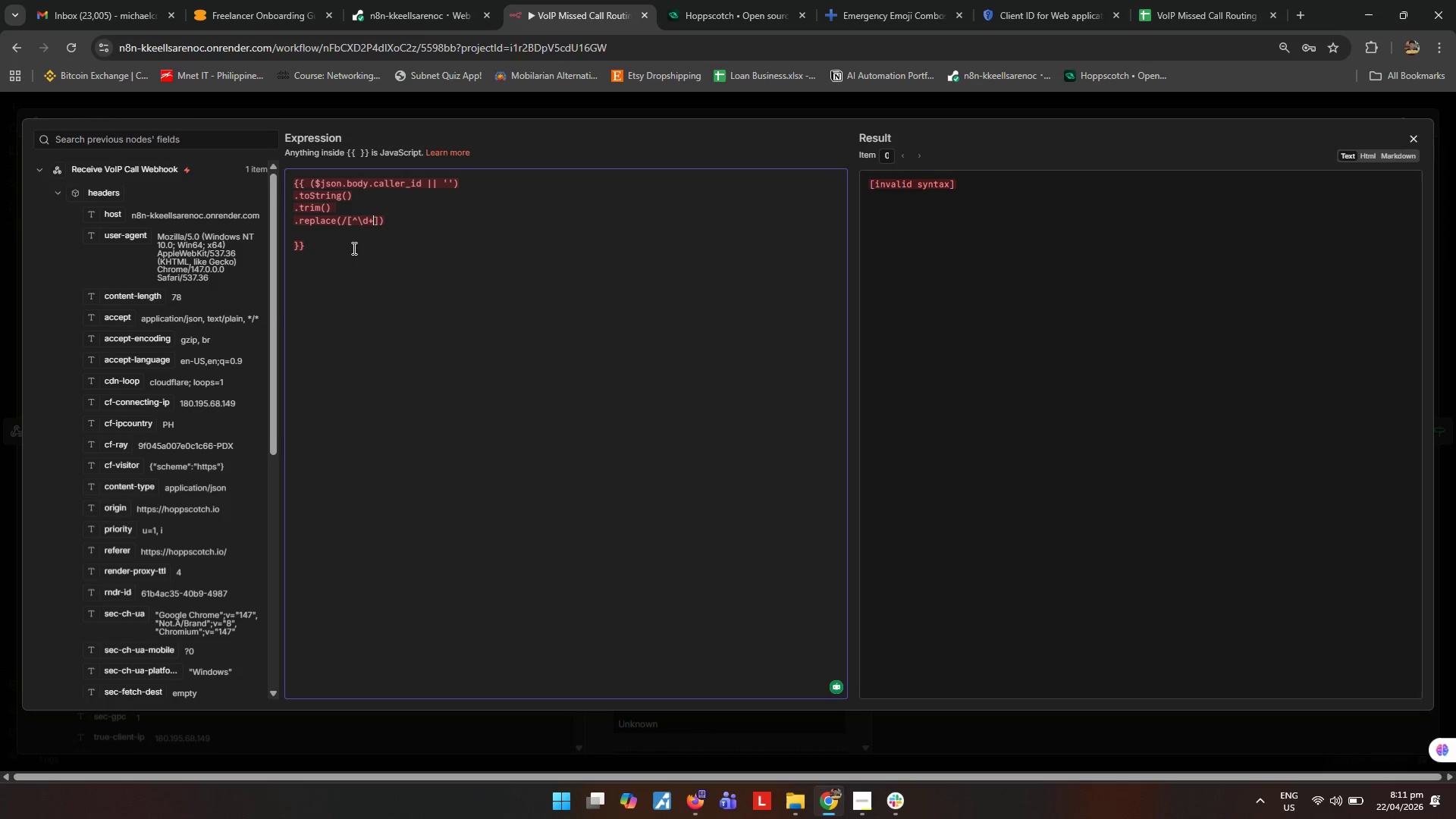 
key(Shift+ArrowRight)
 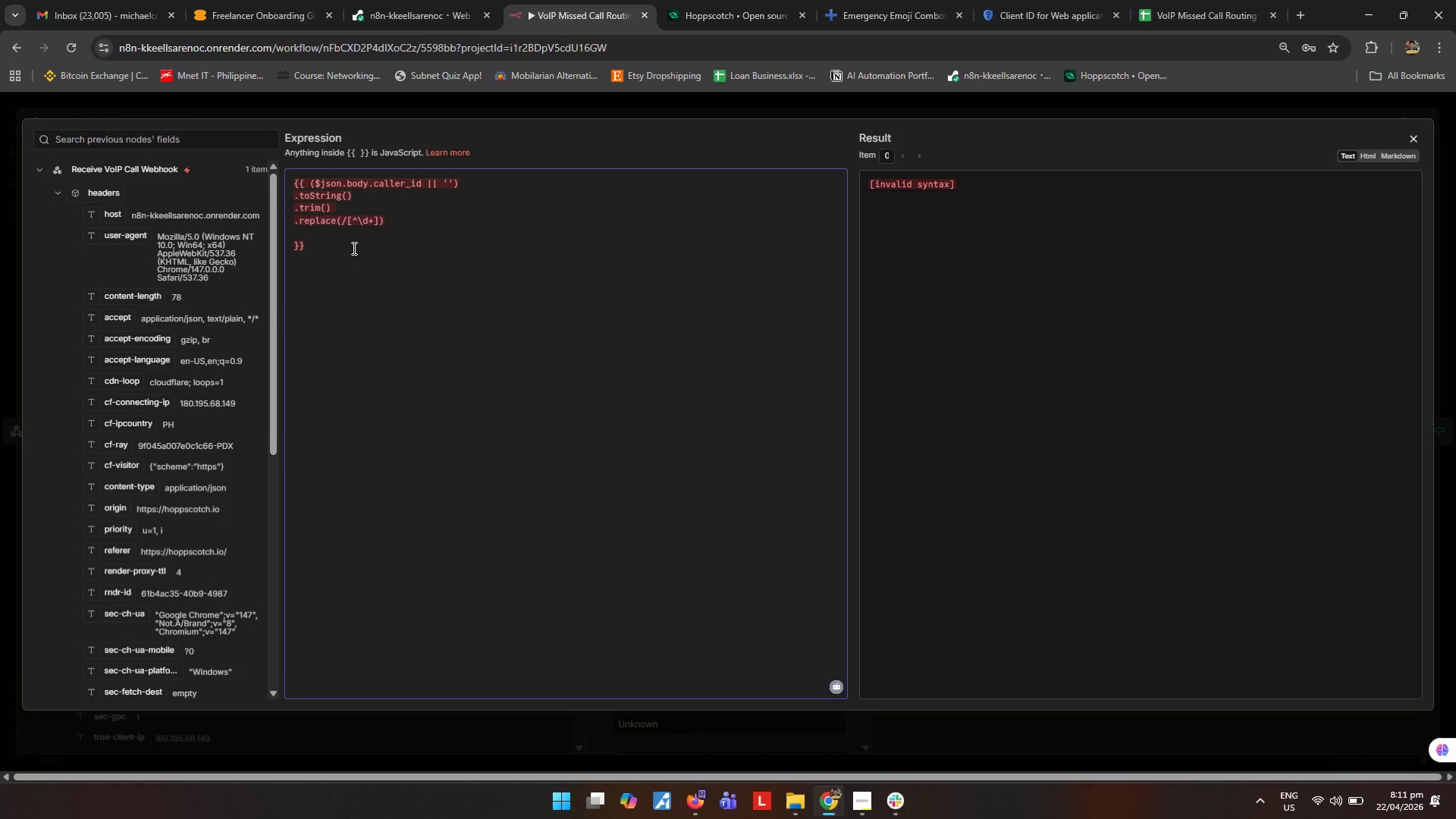 
key(Shift+Slash)
 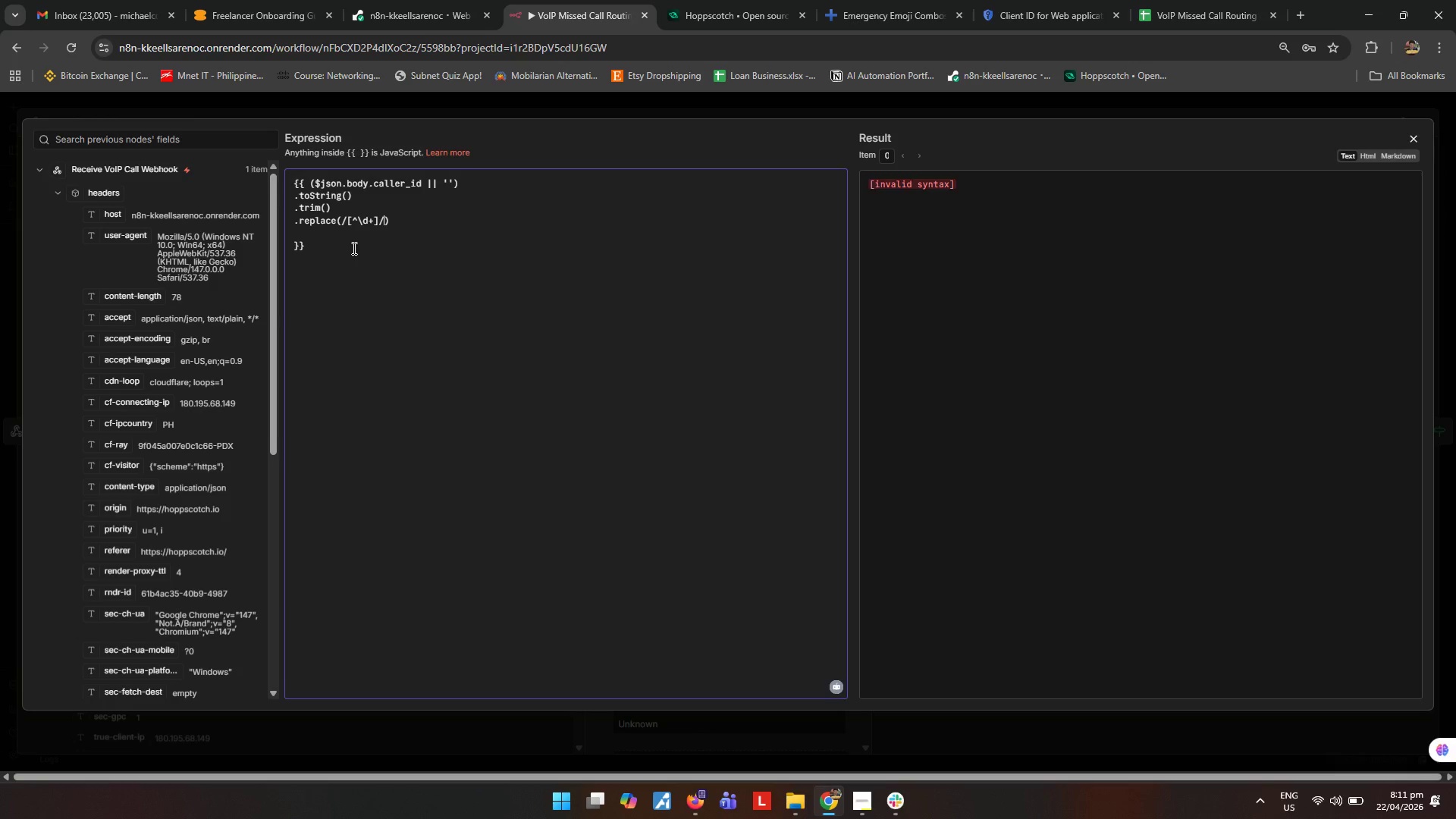 
key(Shift+G)
 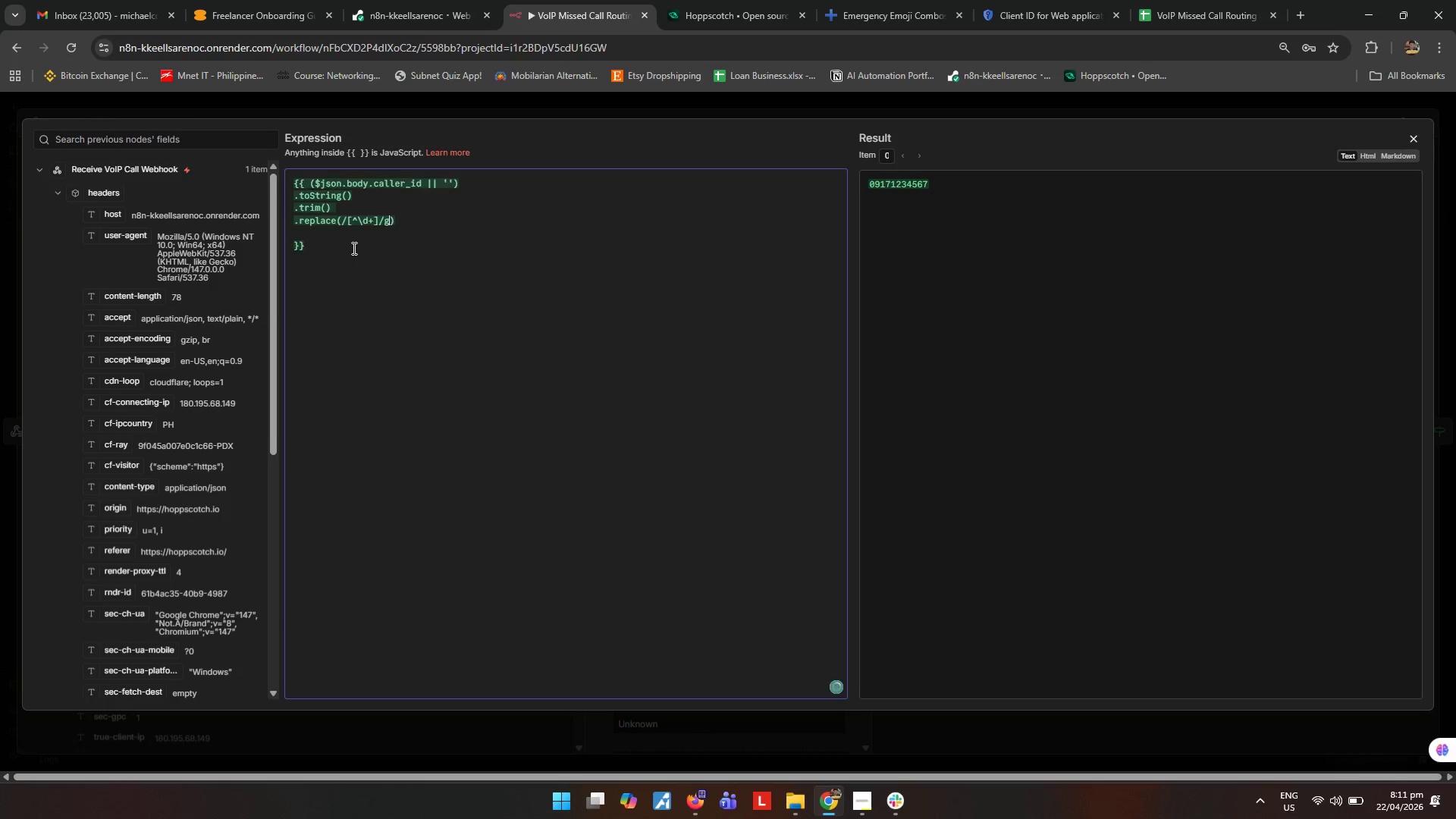 
key(Shift+Comma)
 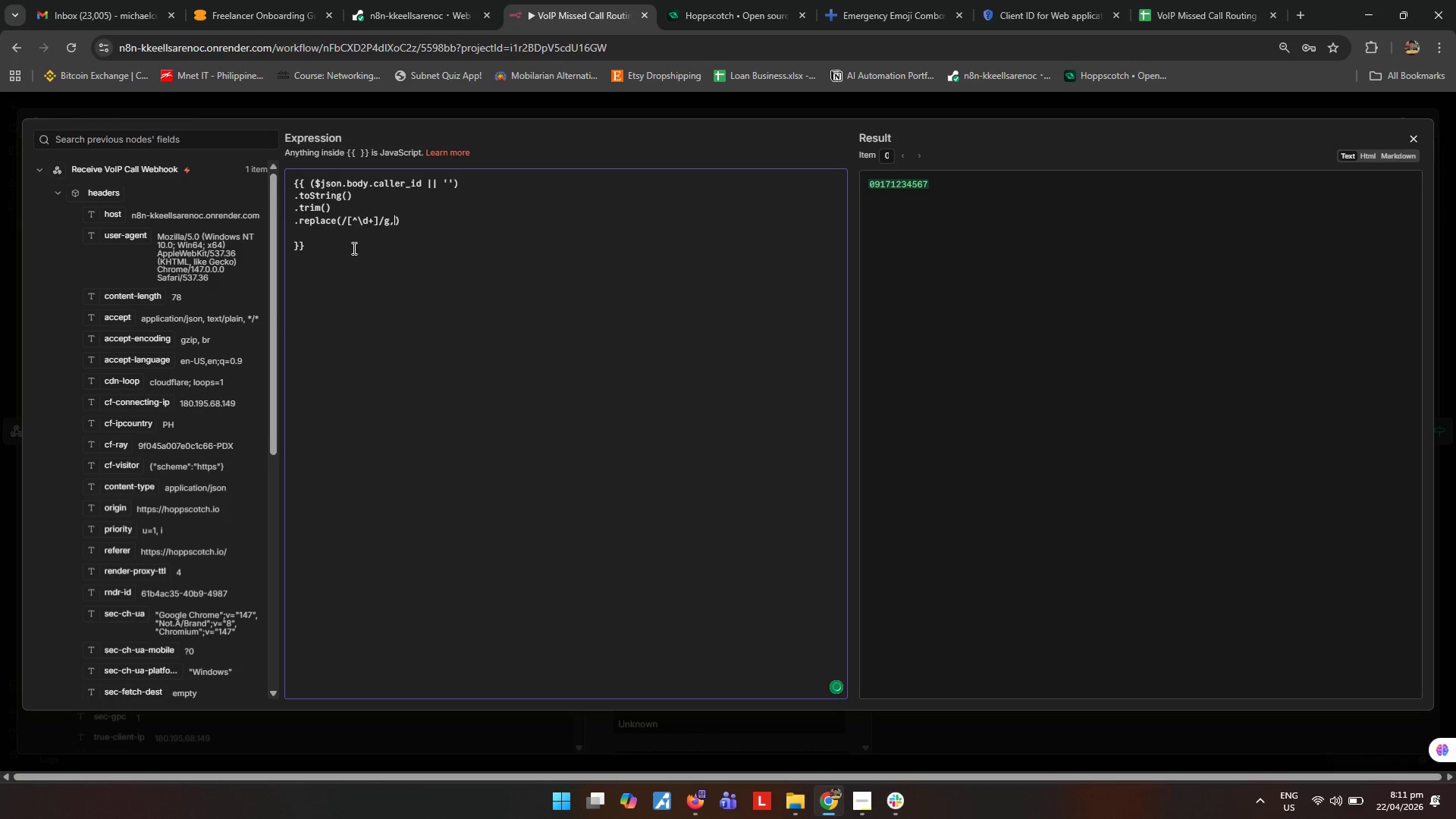 
key(Space)
 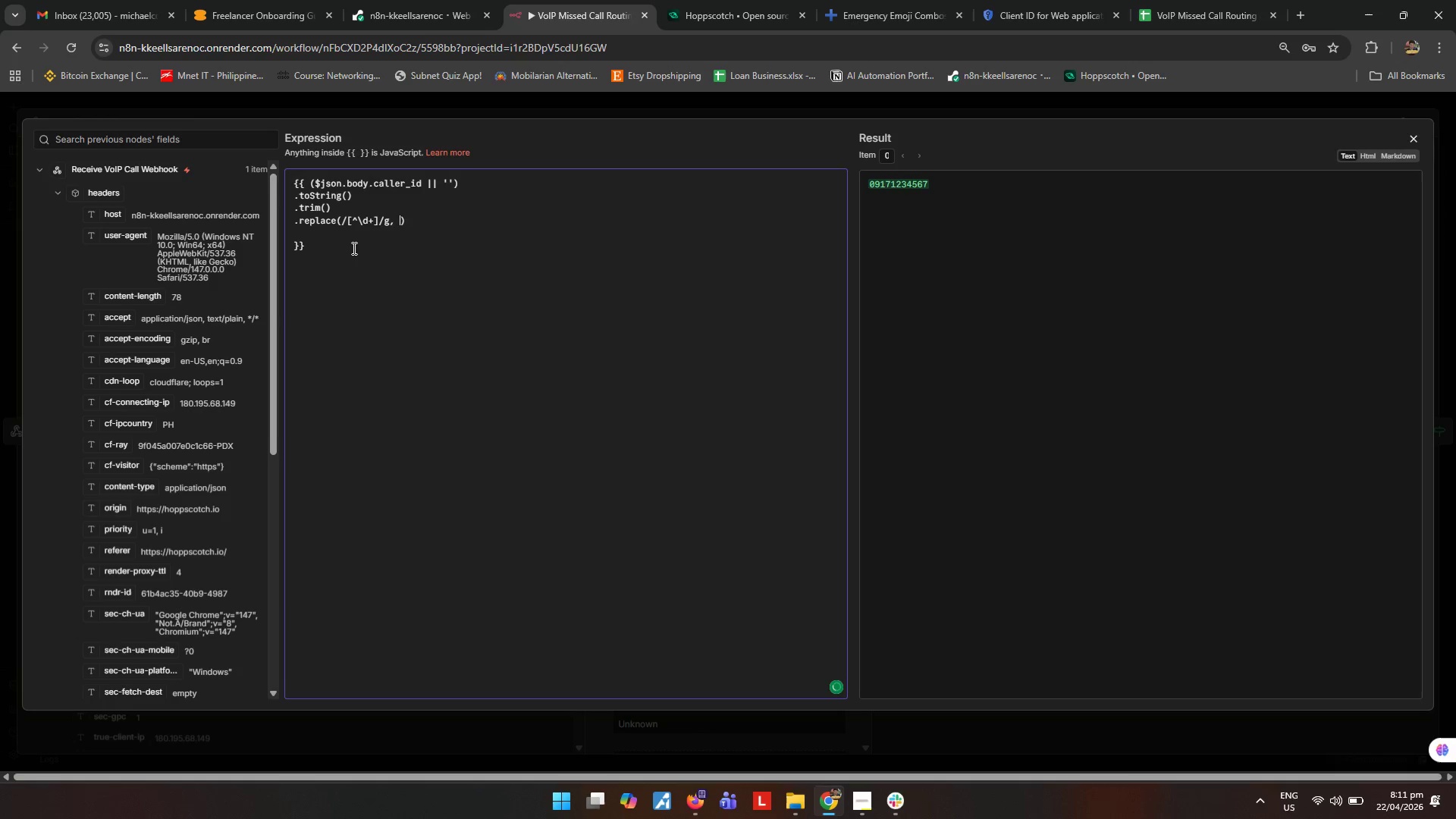 
key(Quote)
 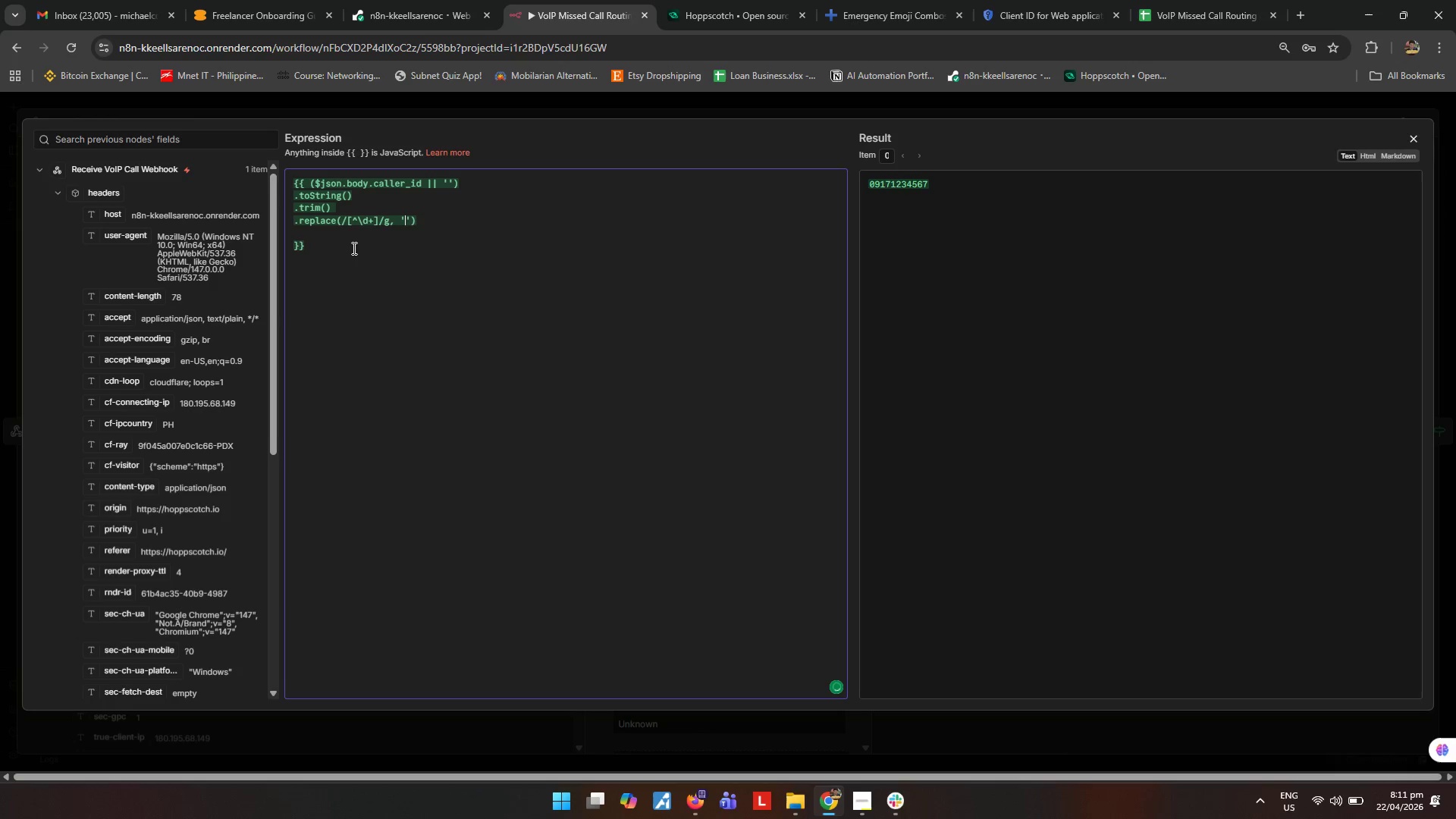 
key(ArrowRight)
 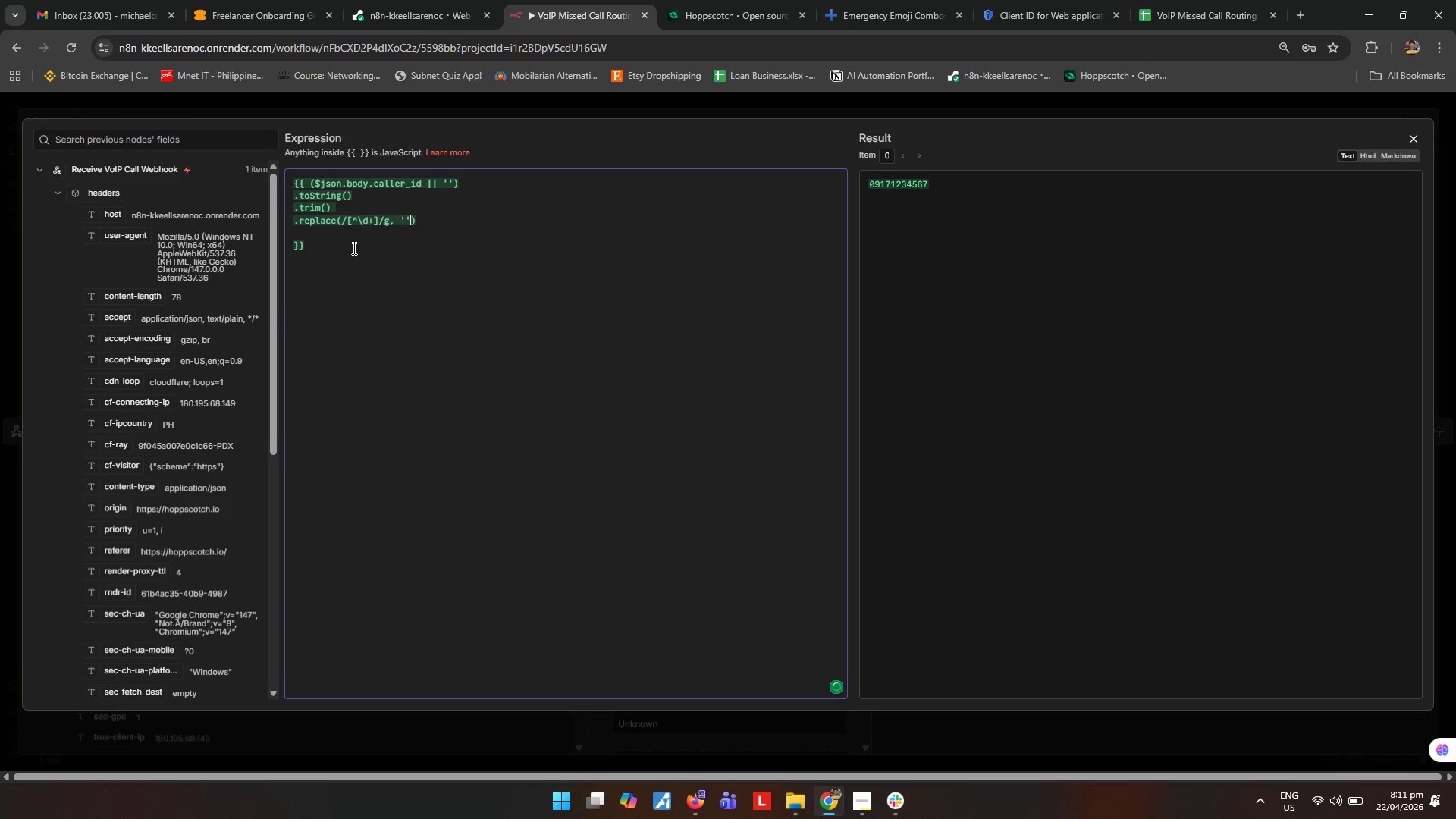 
key(ArrowRight)
 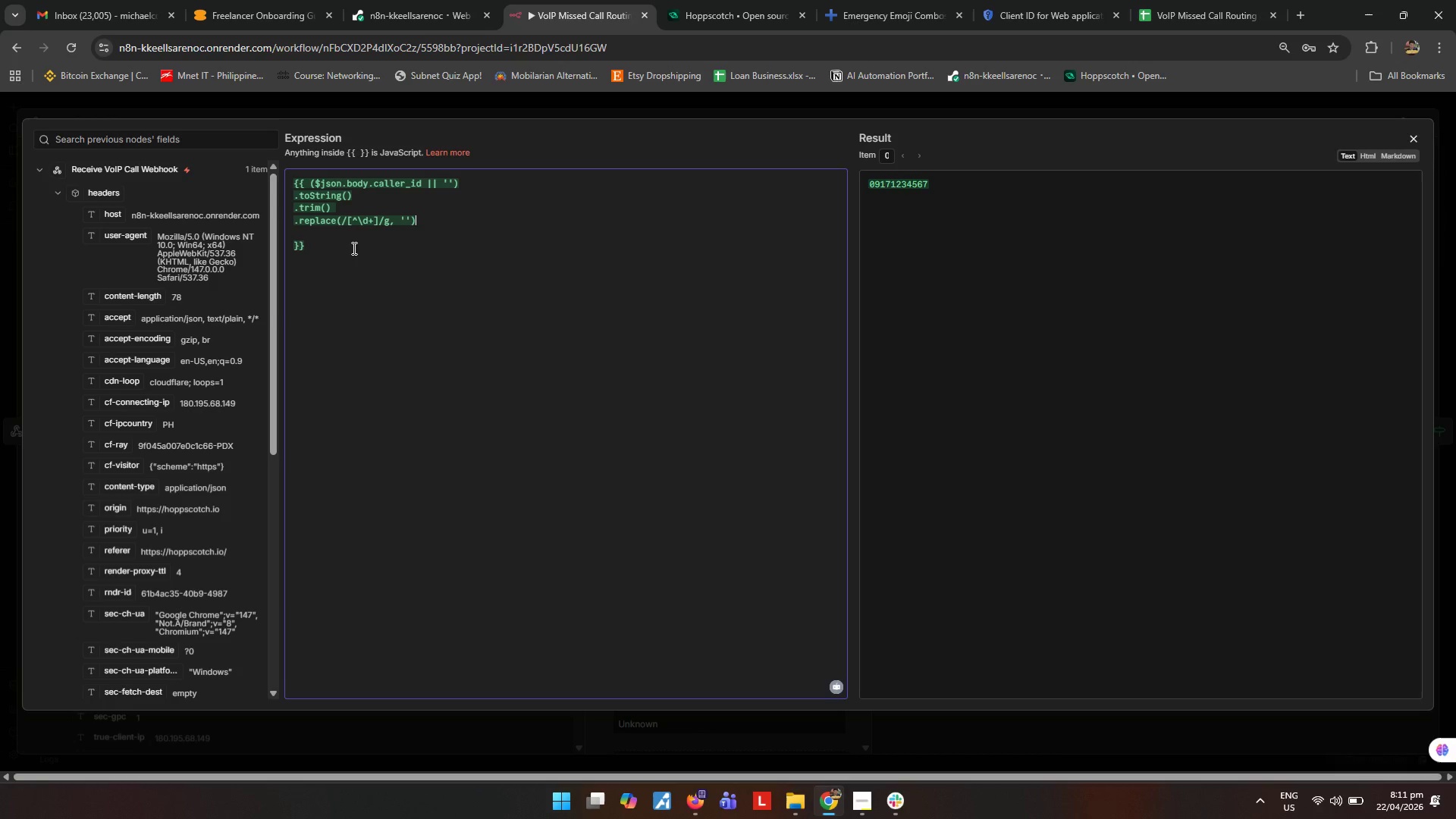 
key(Enter)
 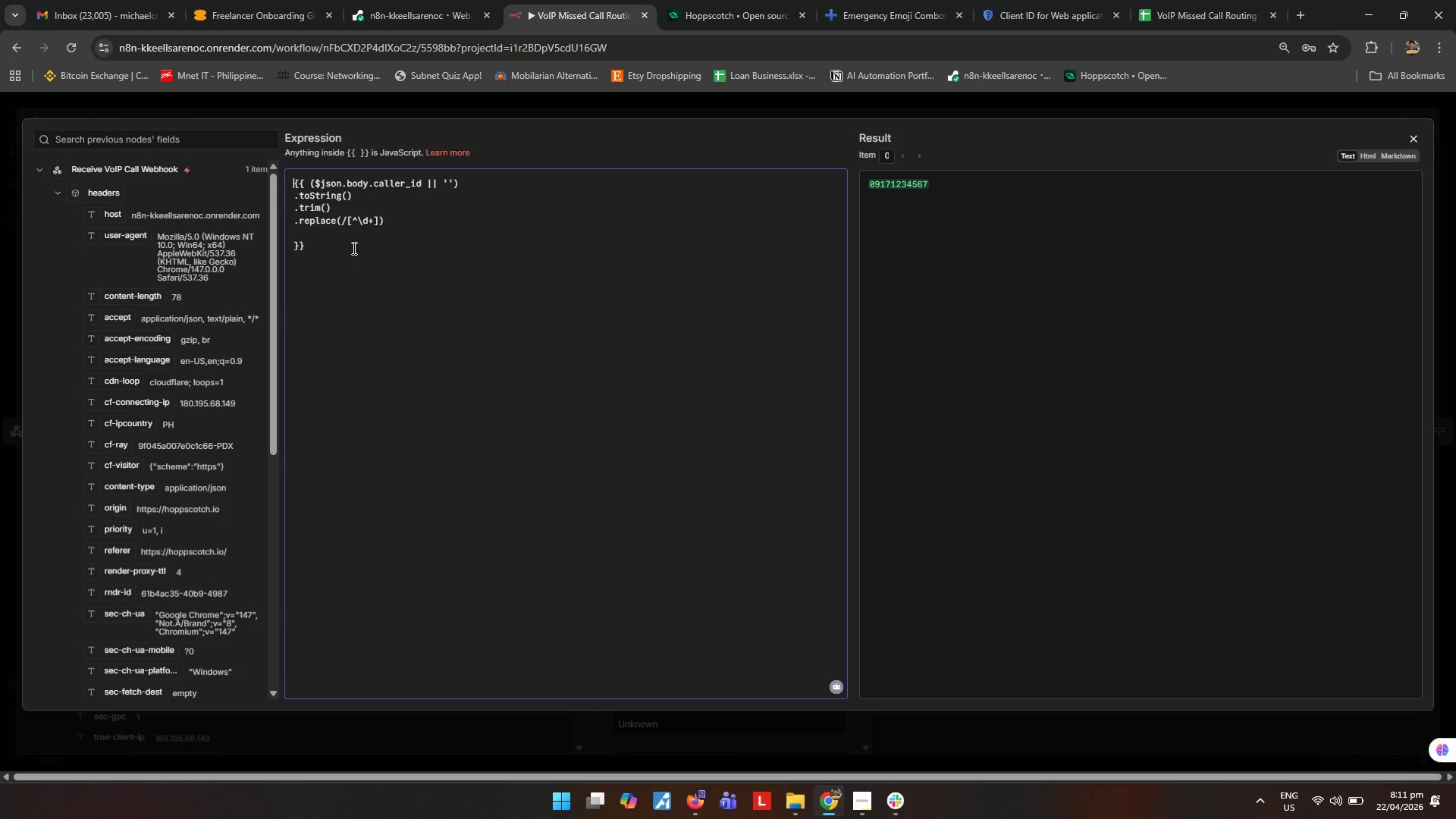 
key(Period)
 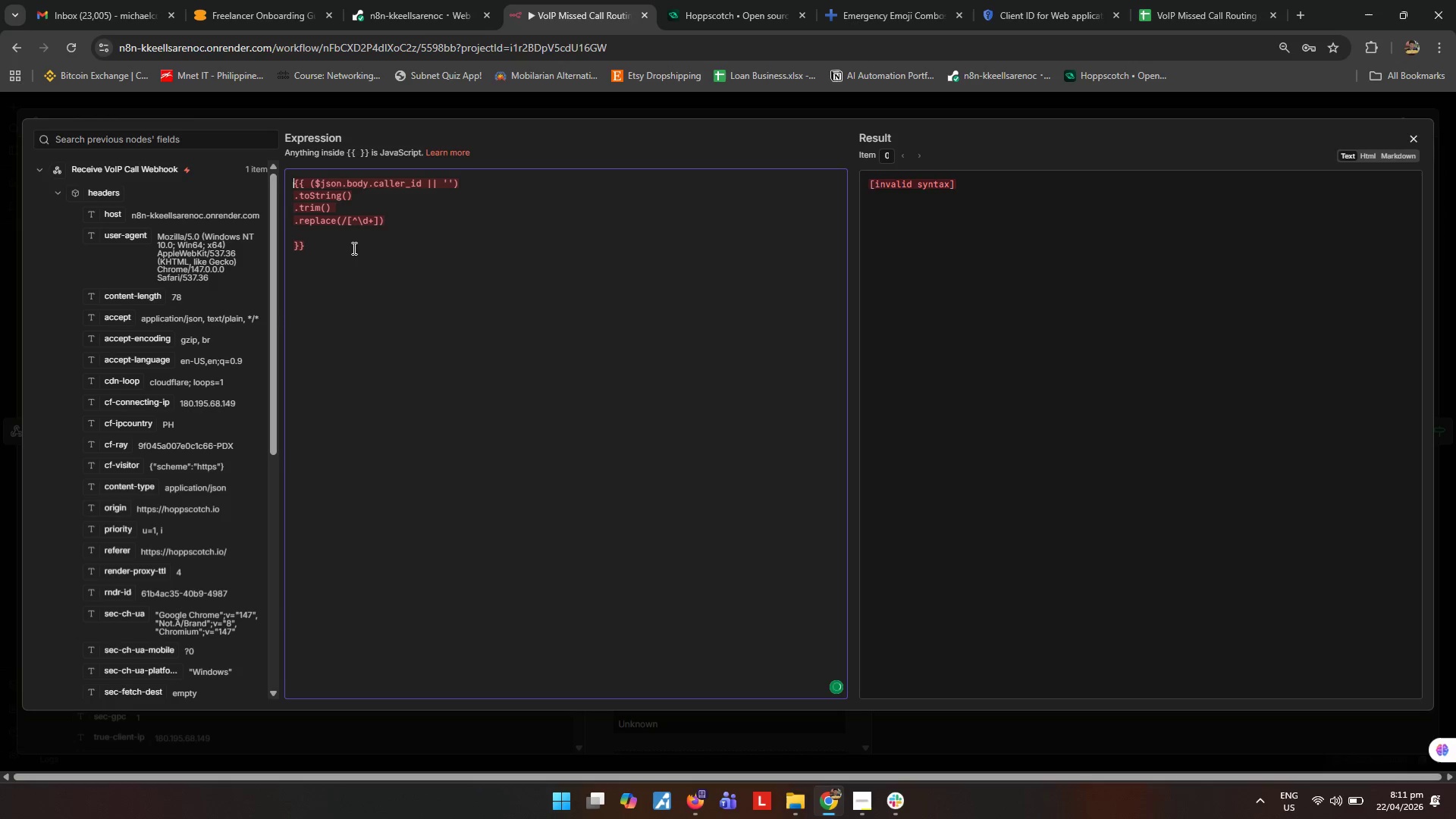 
key(ArrowDown)
 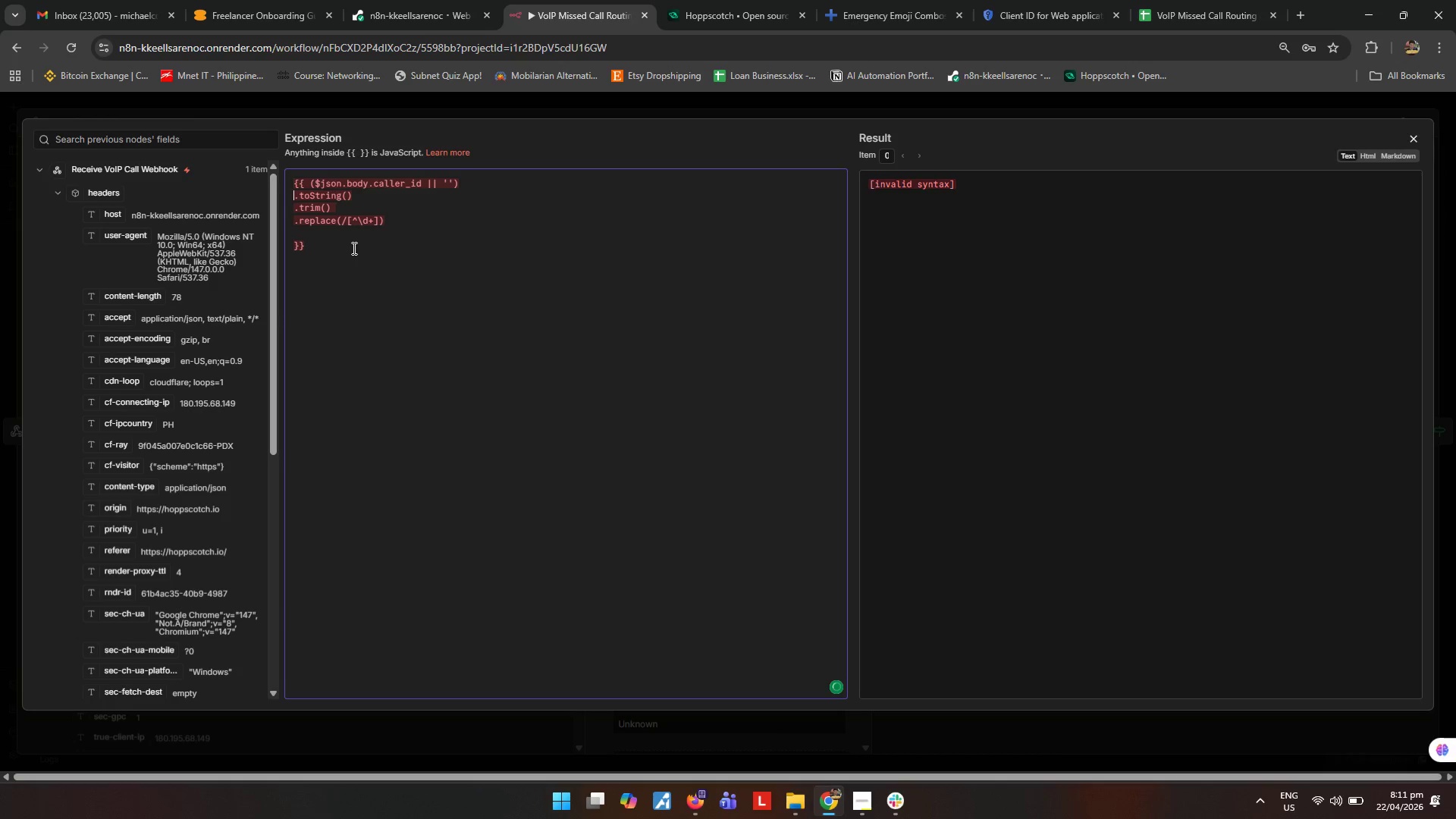 
key(ArrowDown)
 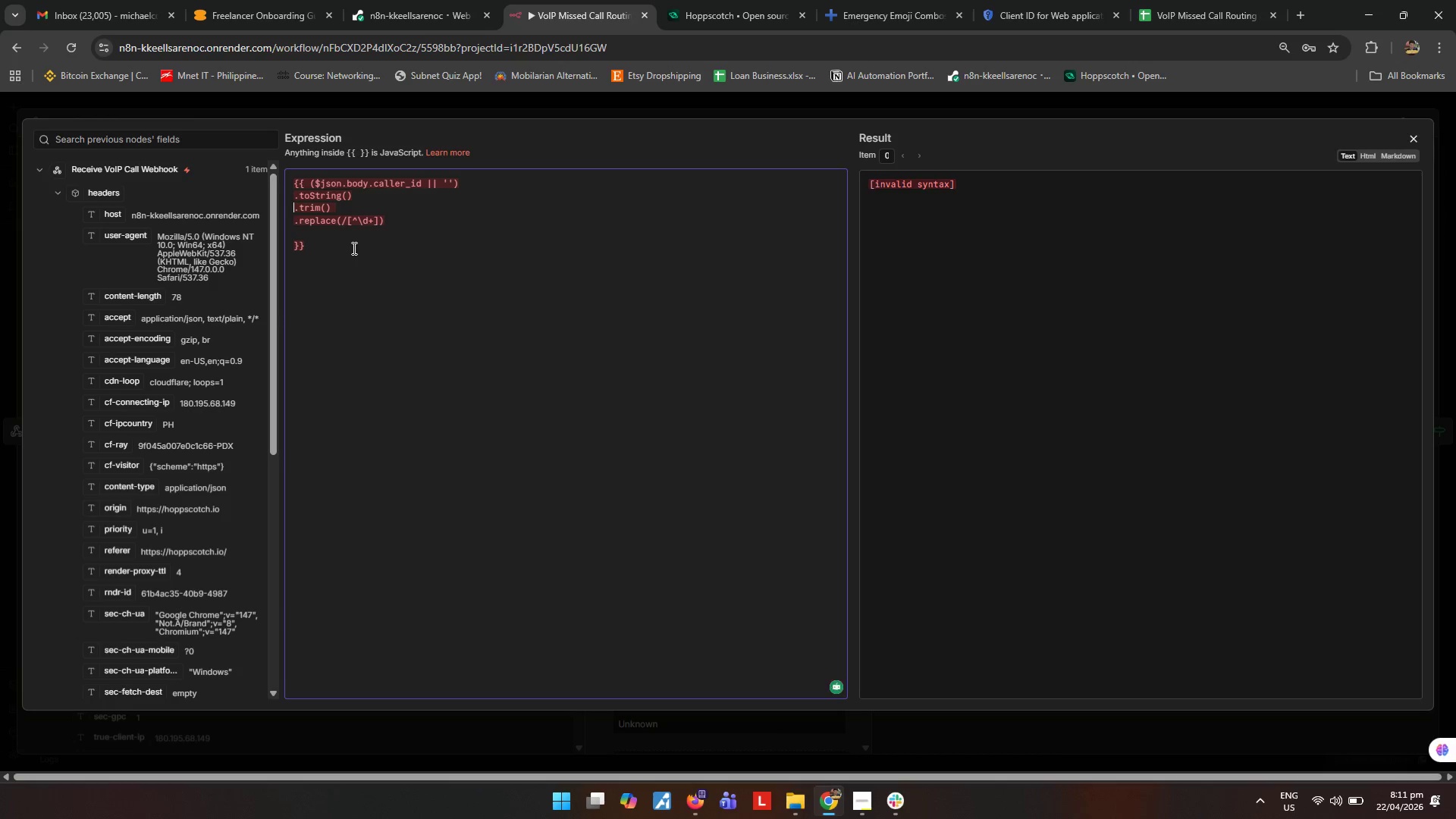 
key(ArrowDown)
 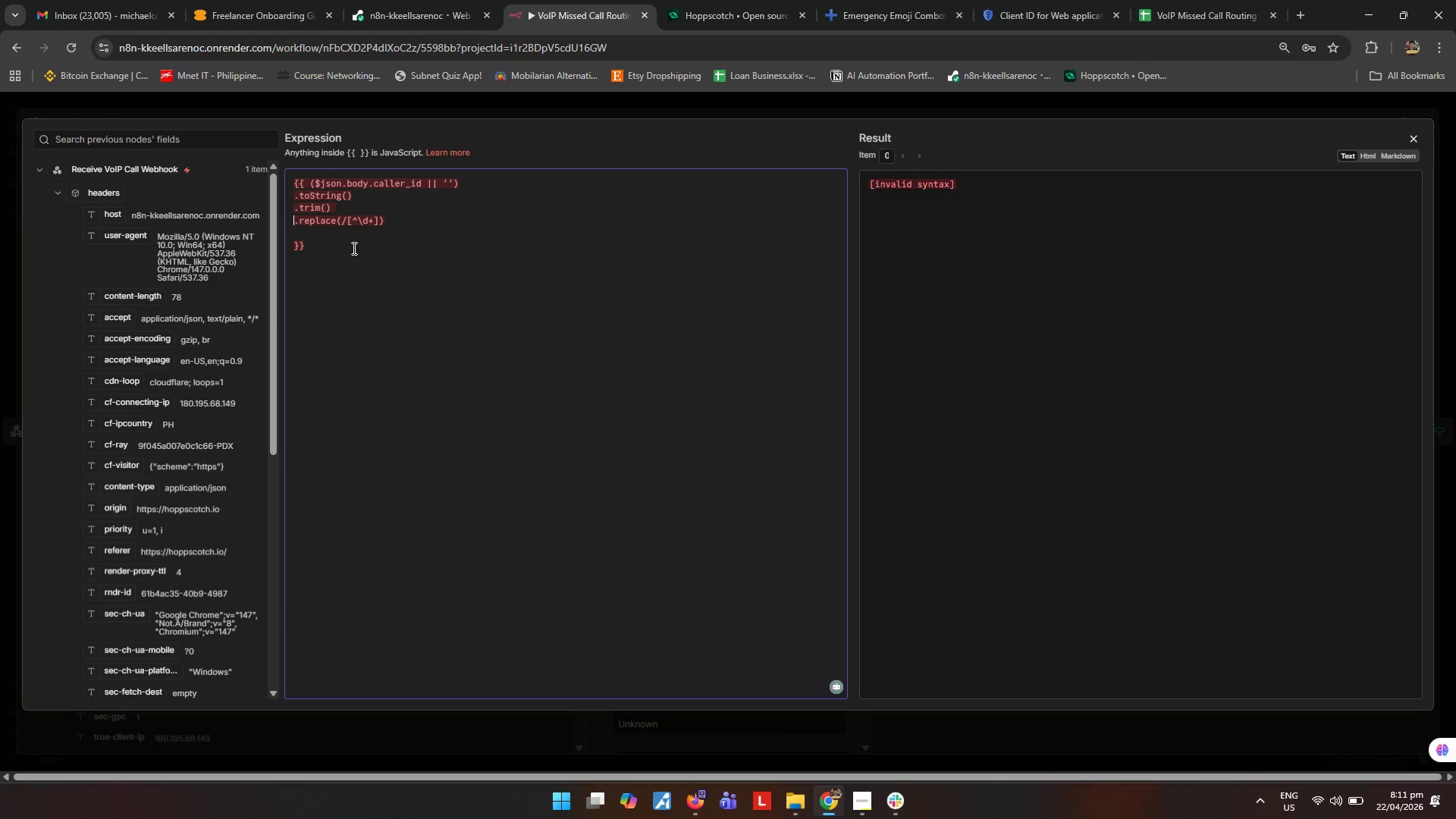 
key(ArrowDown)
 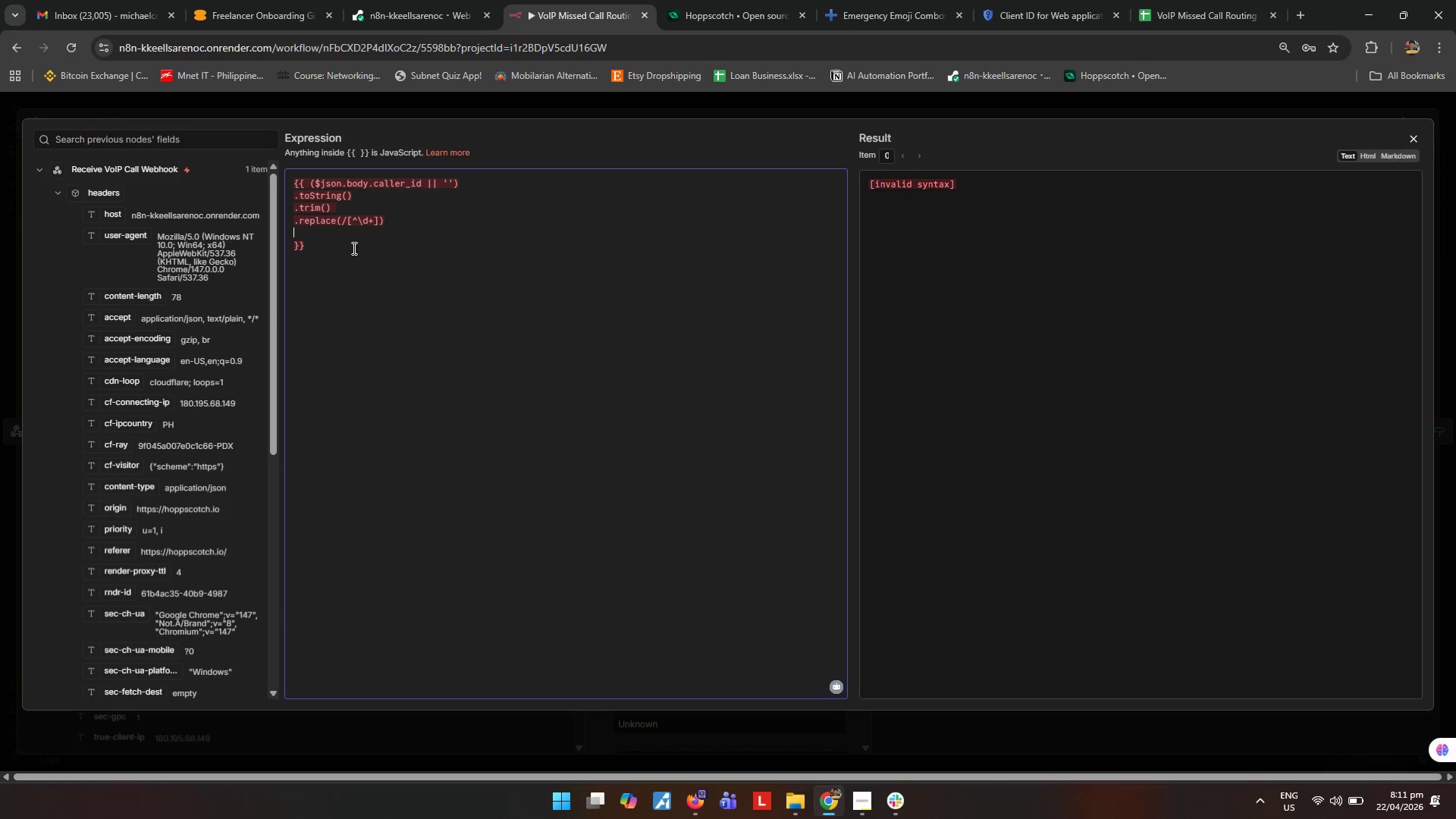 
key(ArrowLeft)
 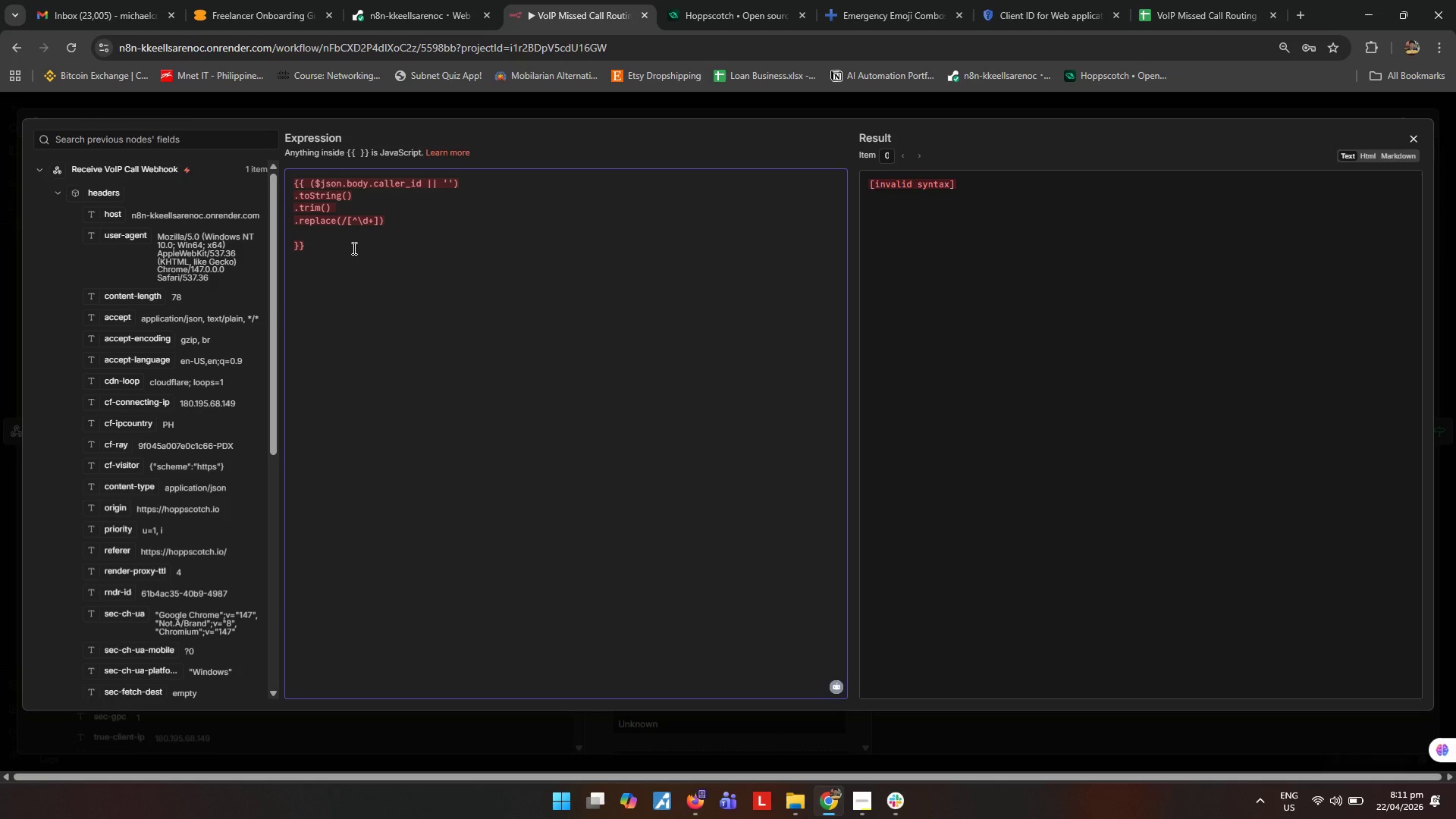 
key(ArrowLeft)
 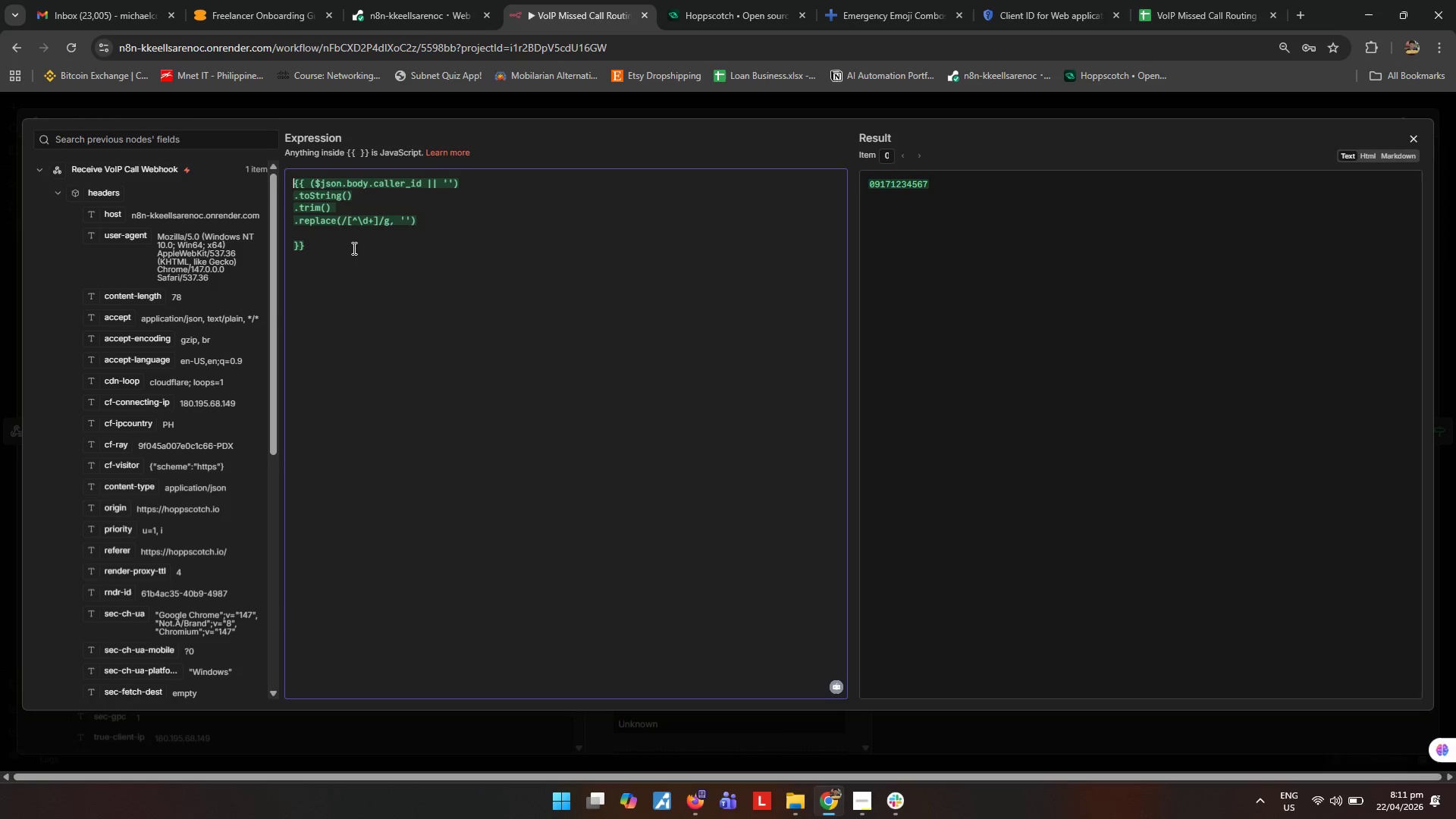 
key(Slash)
 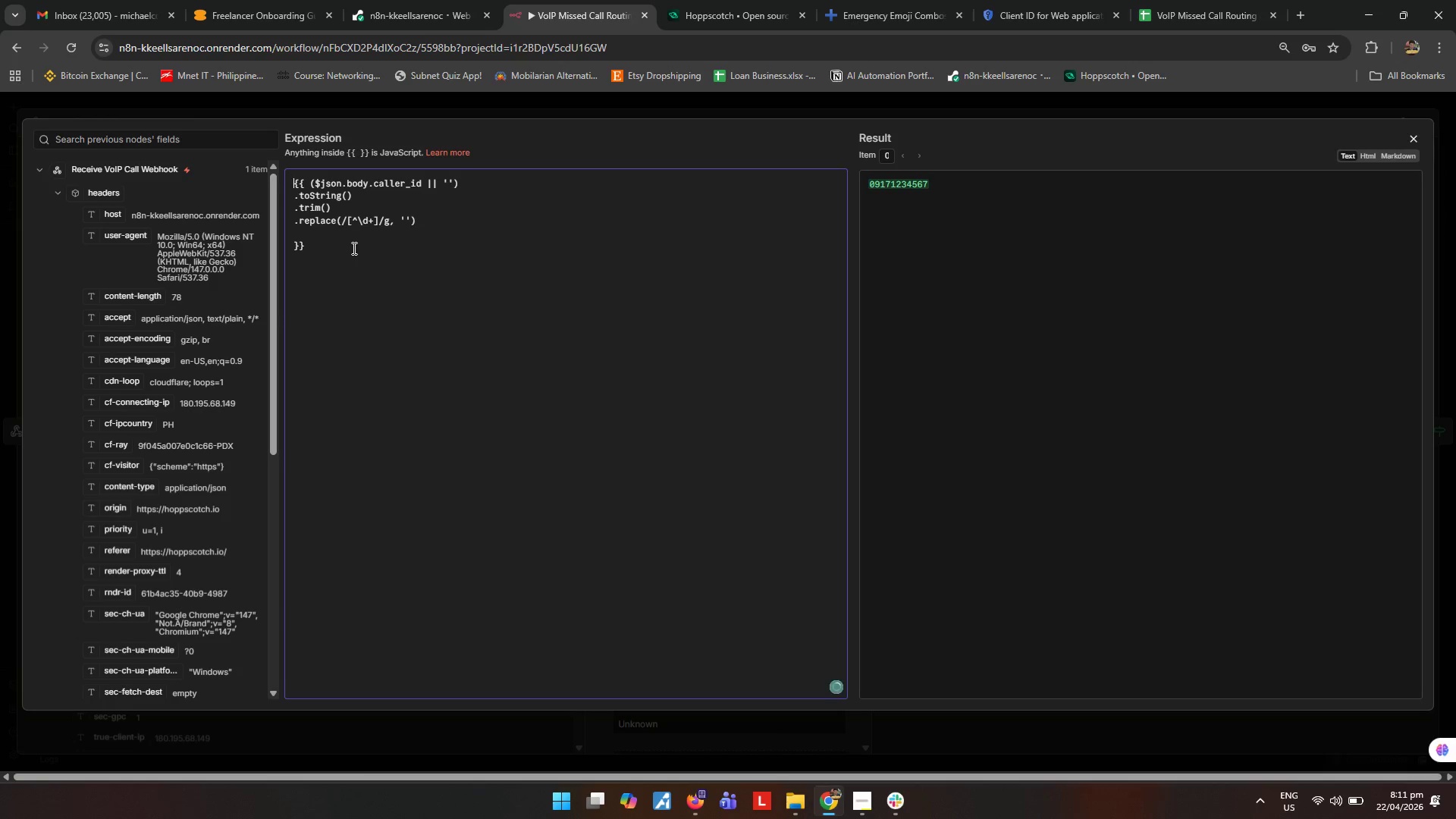 
key(G)
 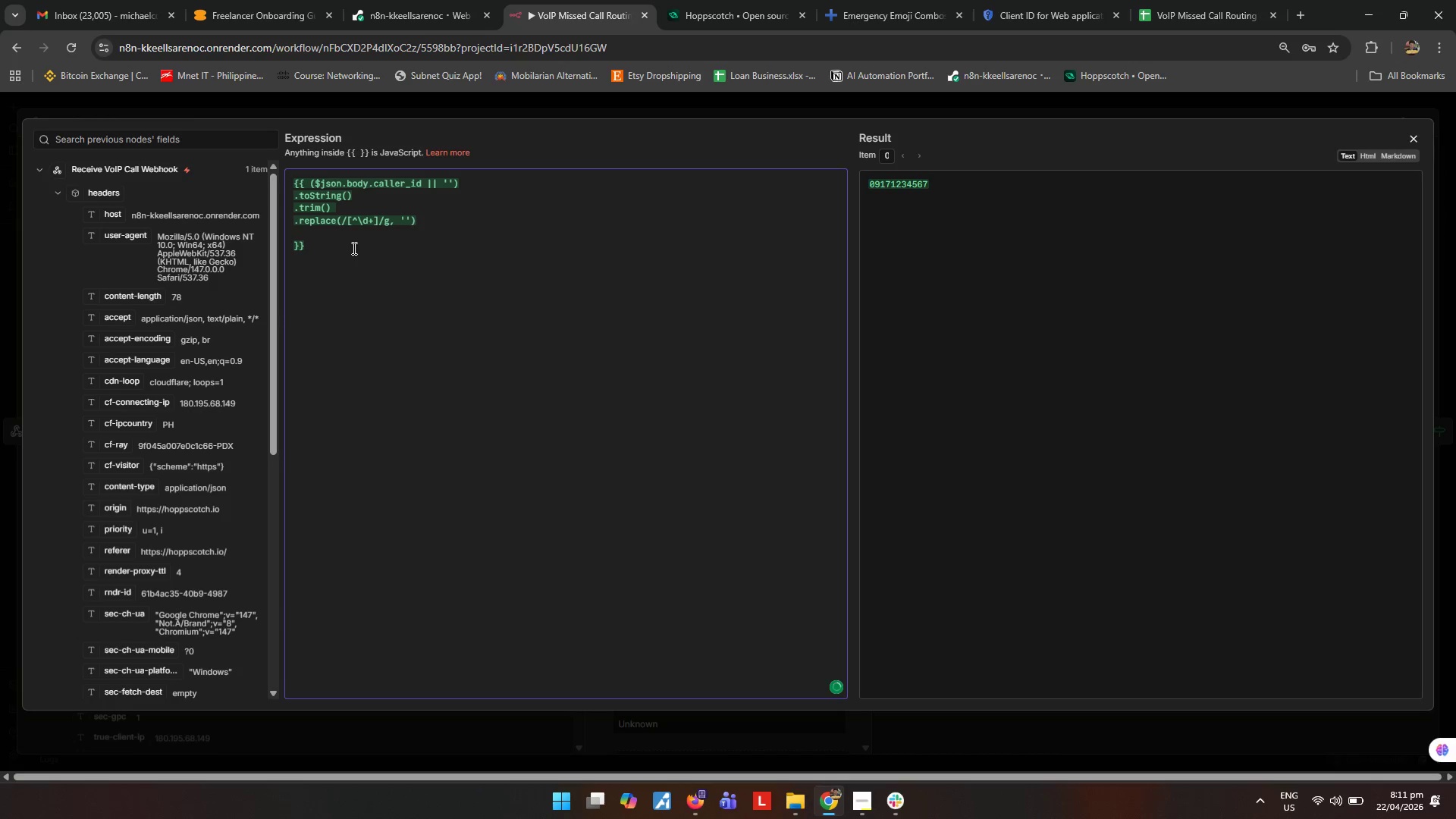 
key(ArrowDown)
 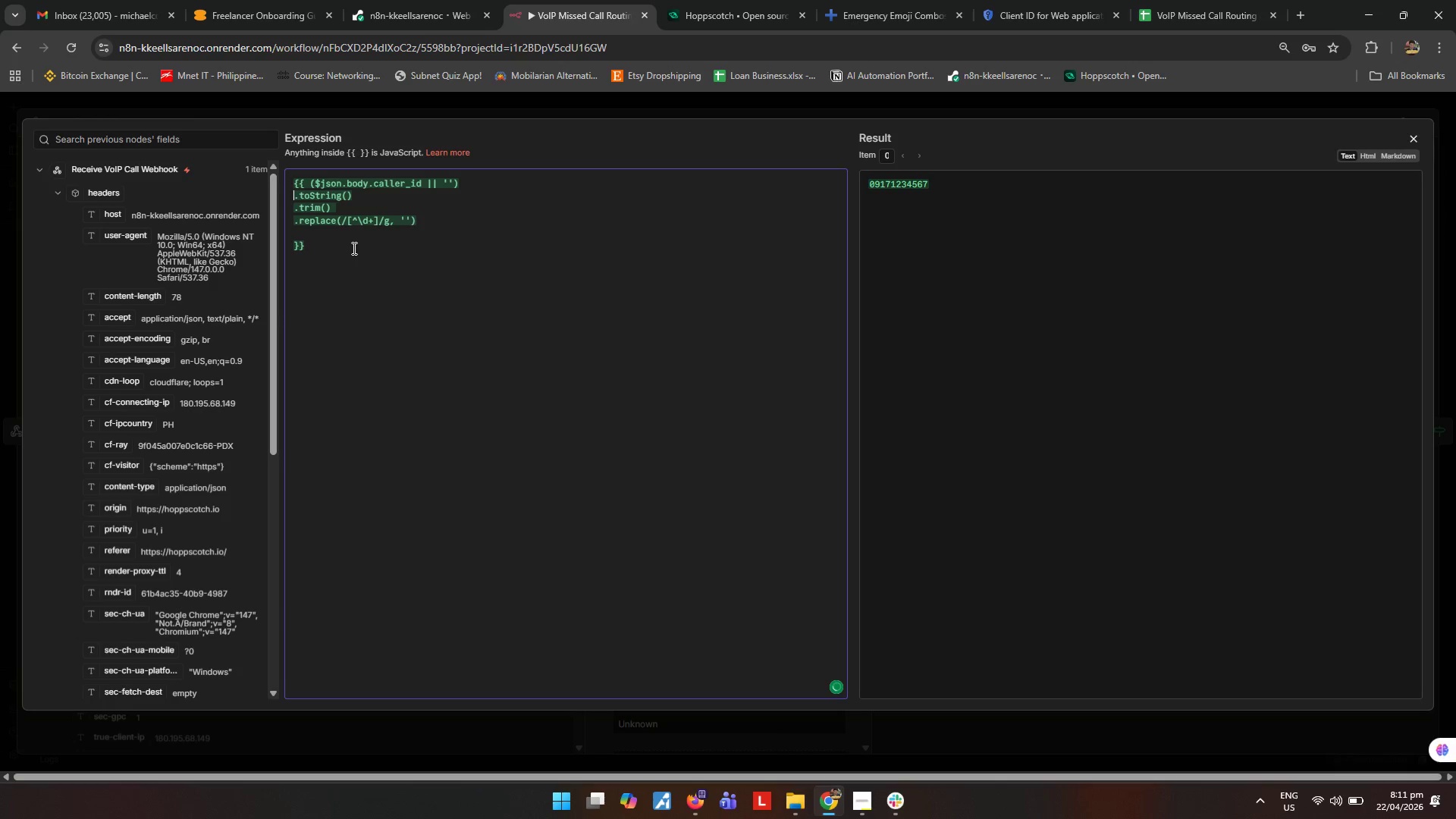 
key(ArrowDown)
 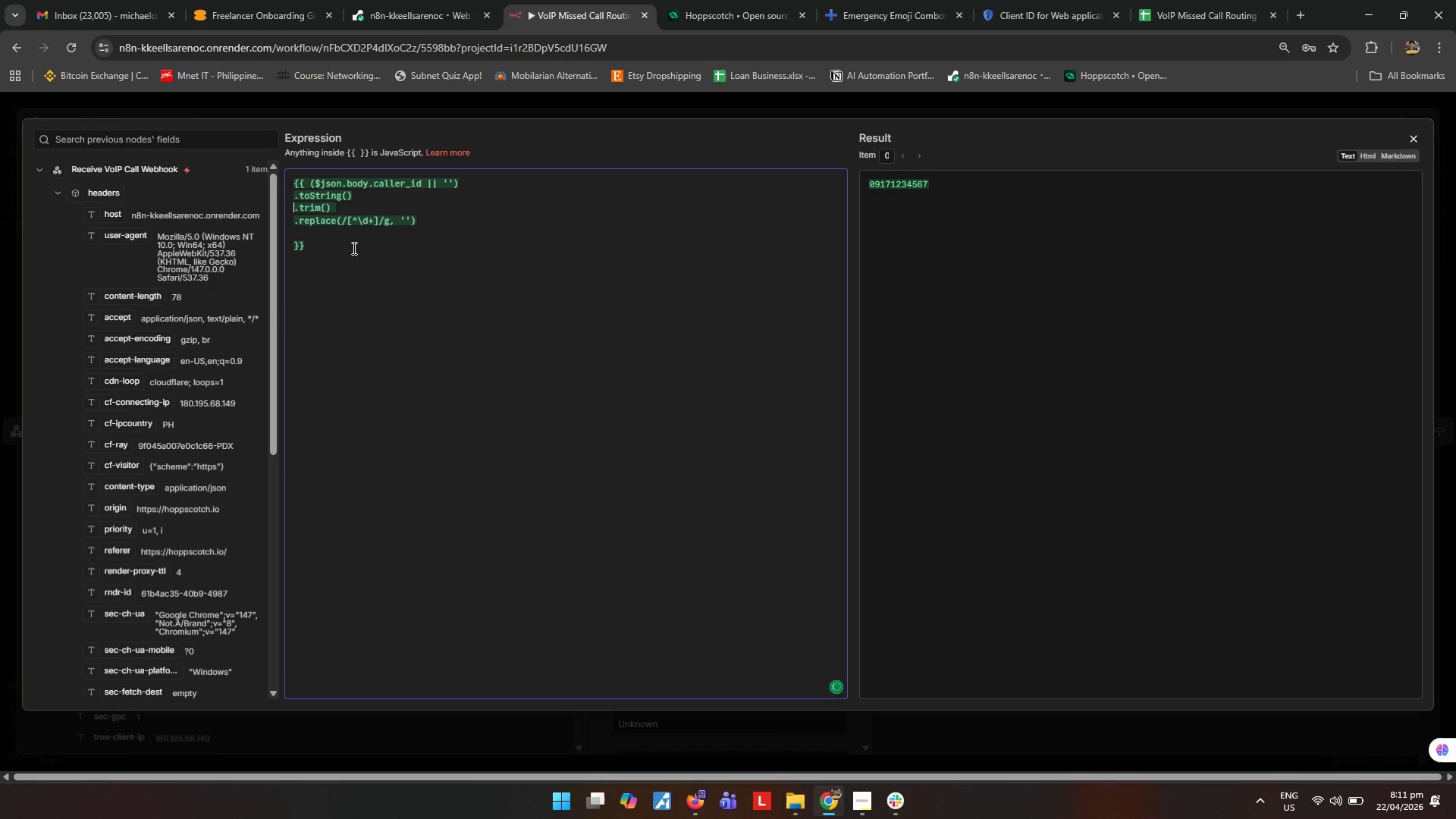 
key(ArrowDown)
 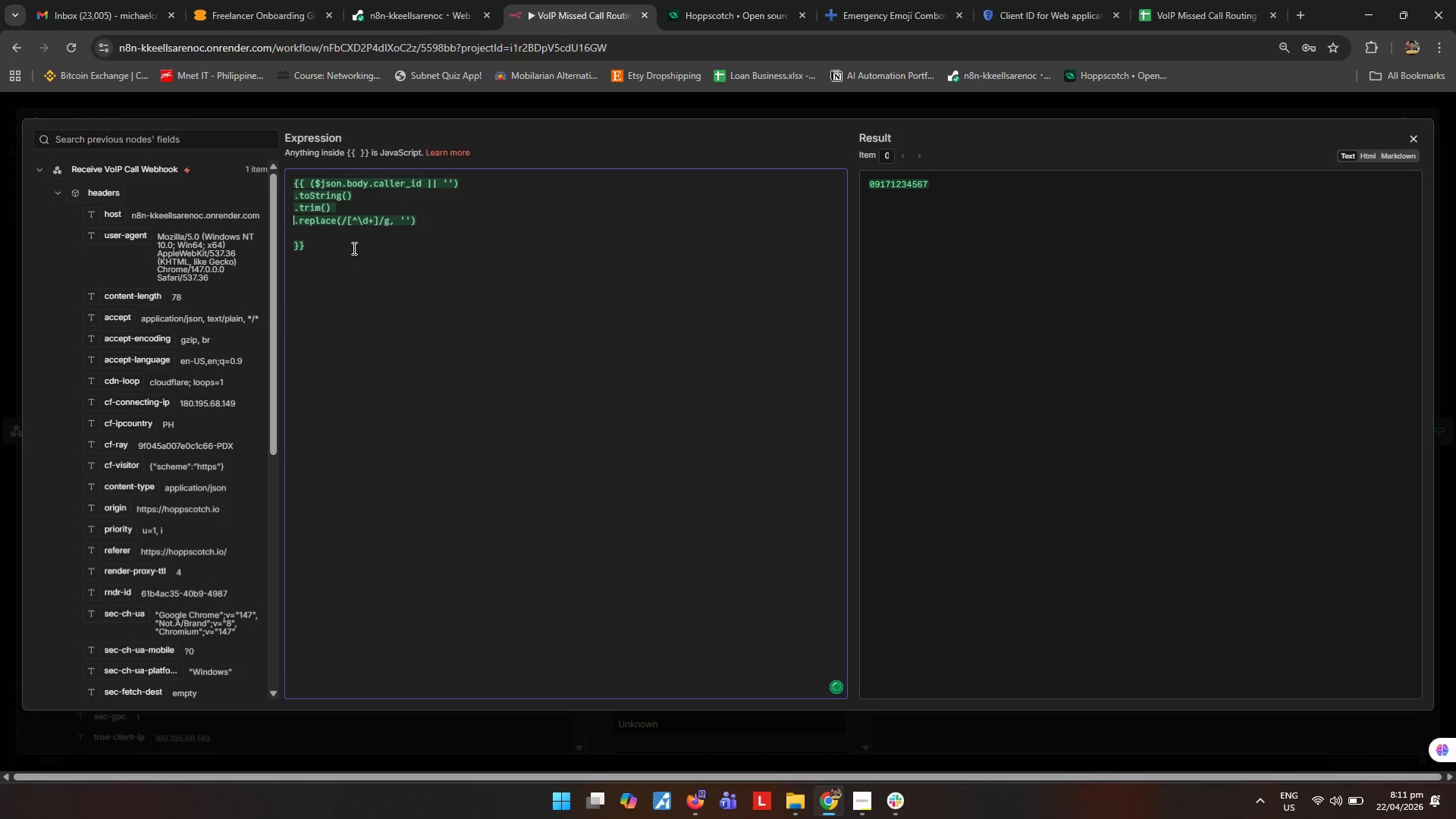 
key(ArrowDown)
 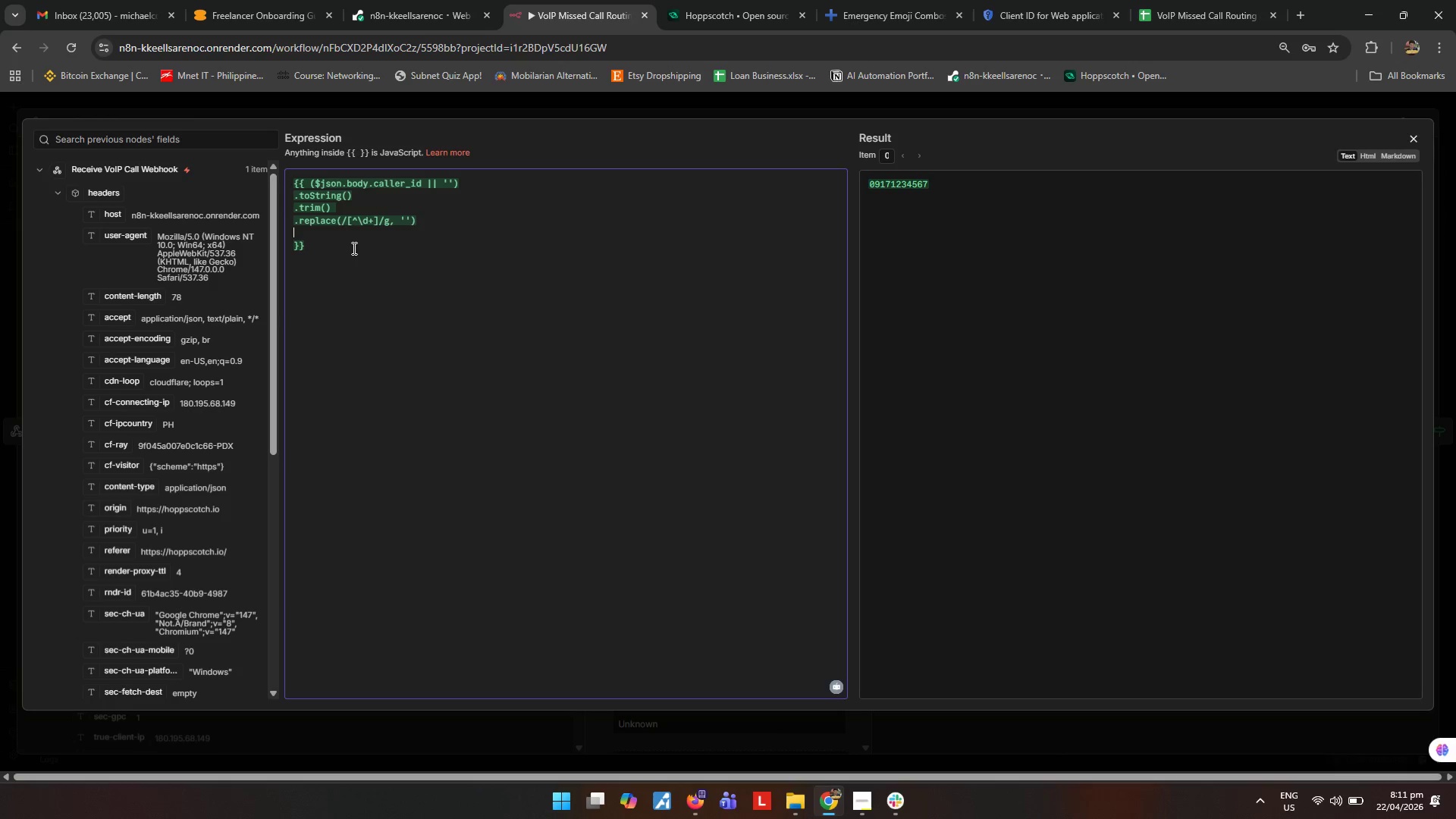 
type(.replace()
 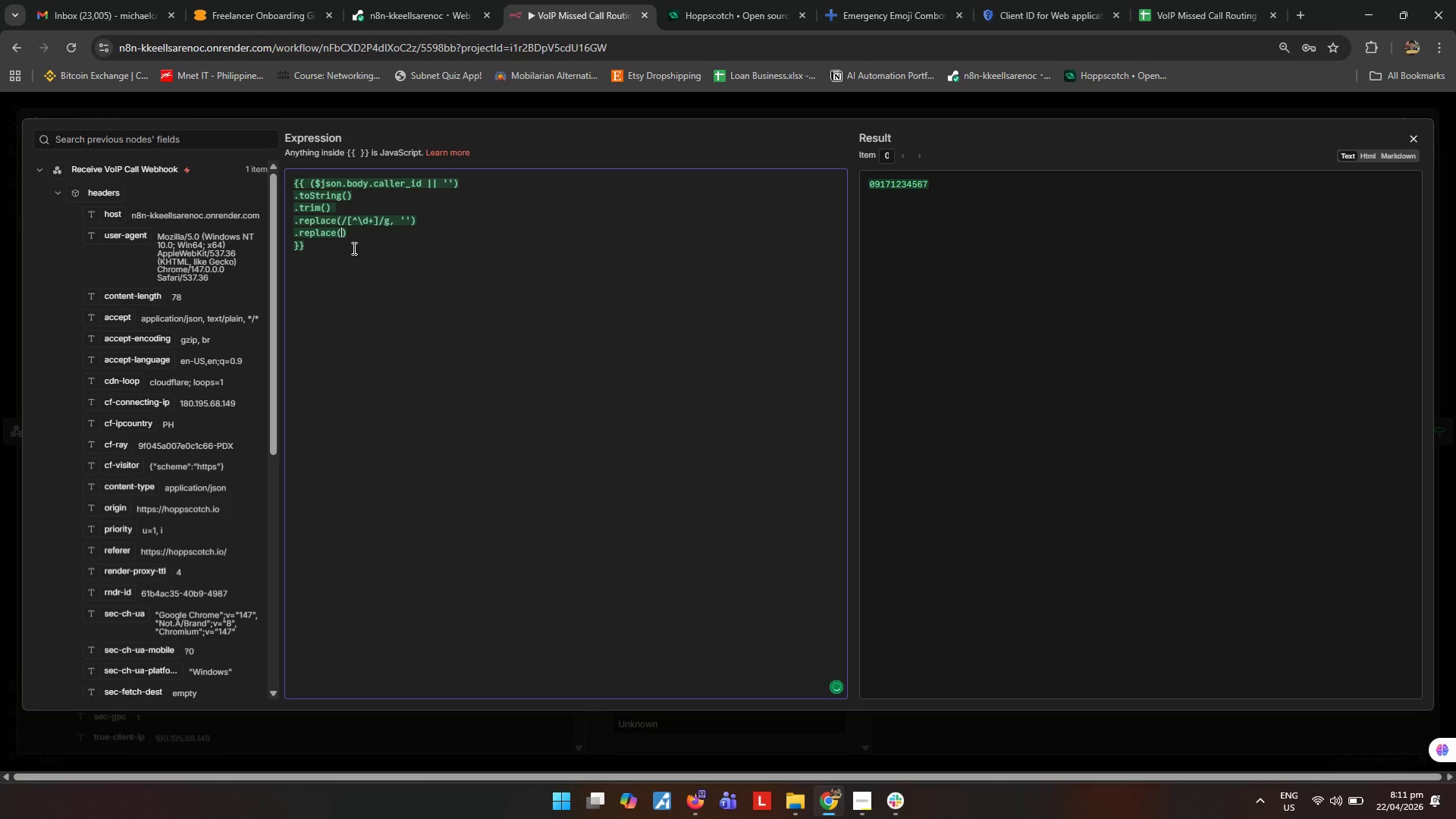 
key(Shift+Slash)
 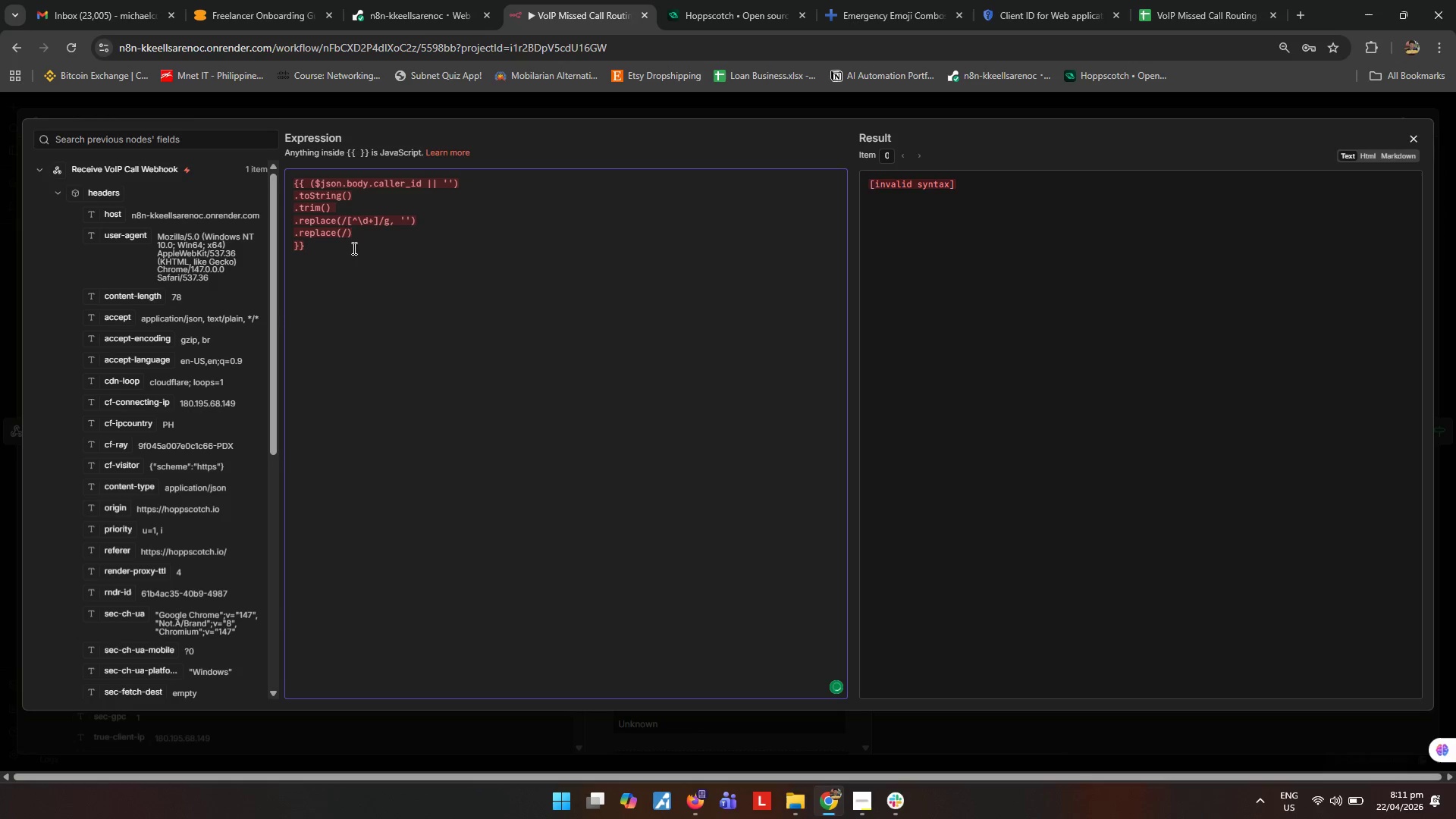 
key(BracketLeft)
 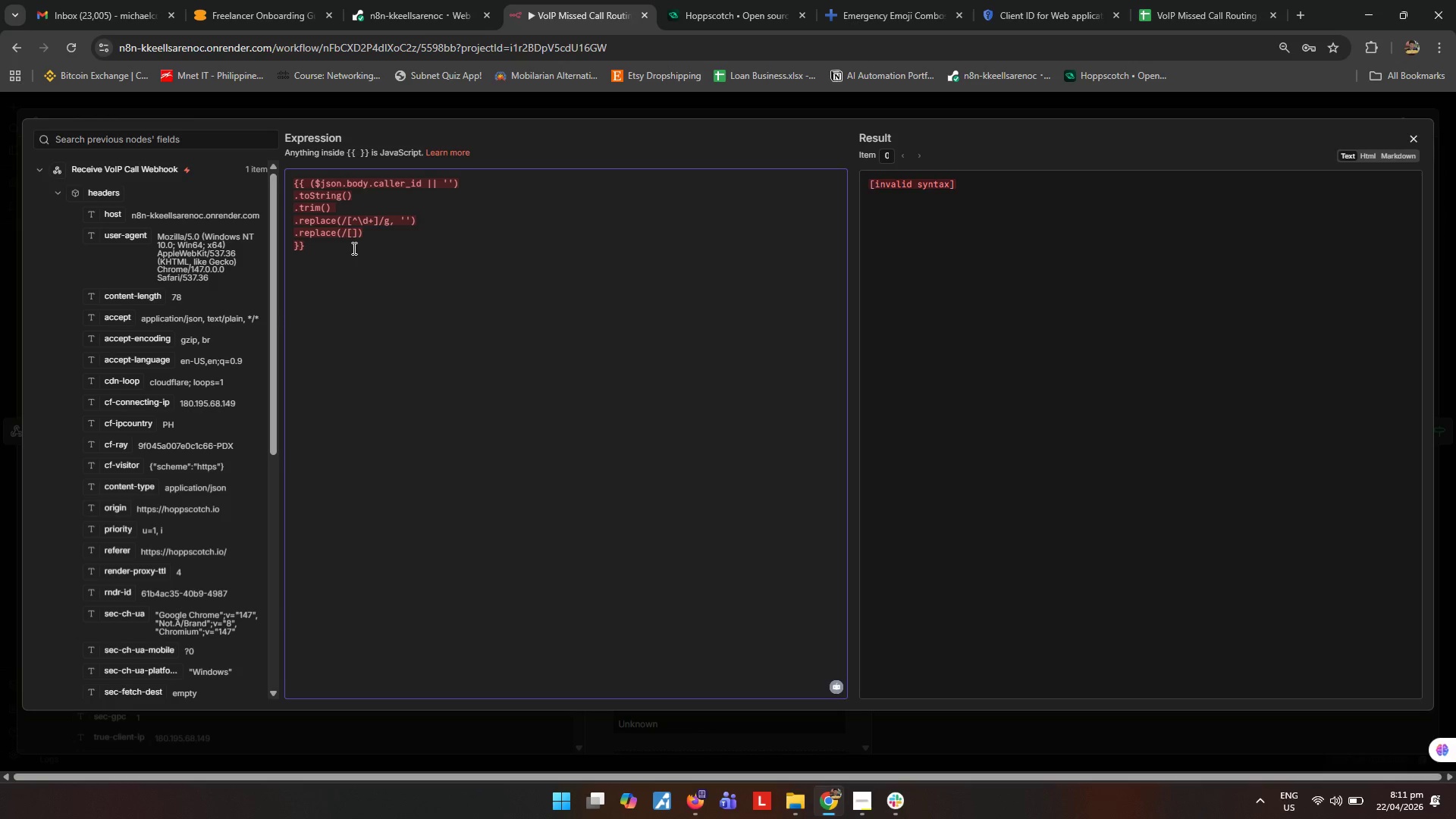 
wait(5.25)
 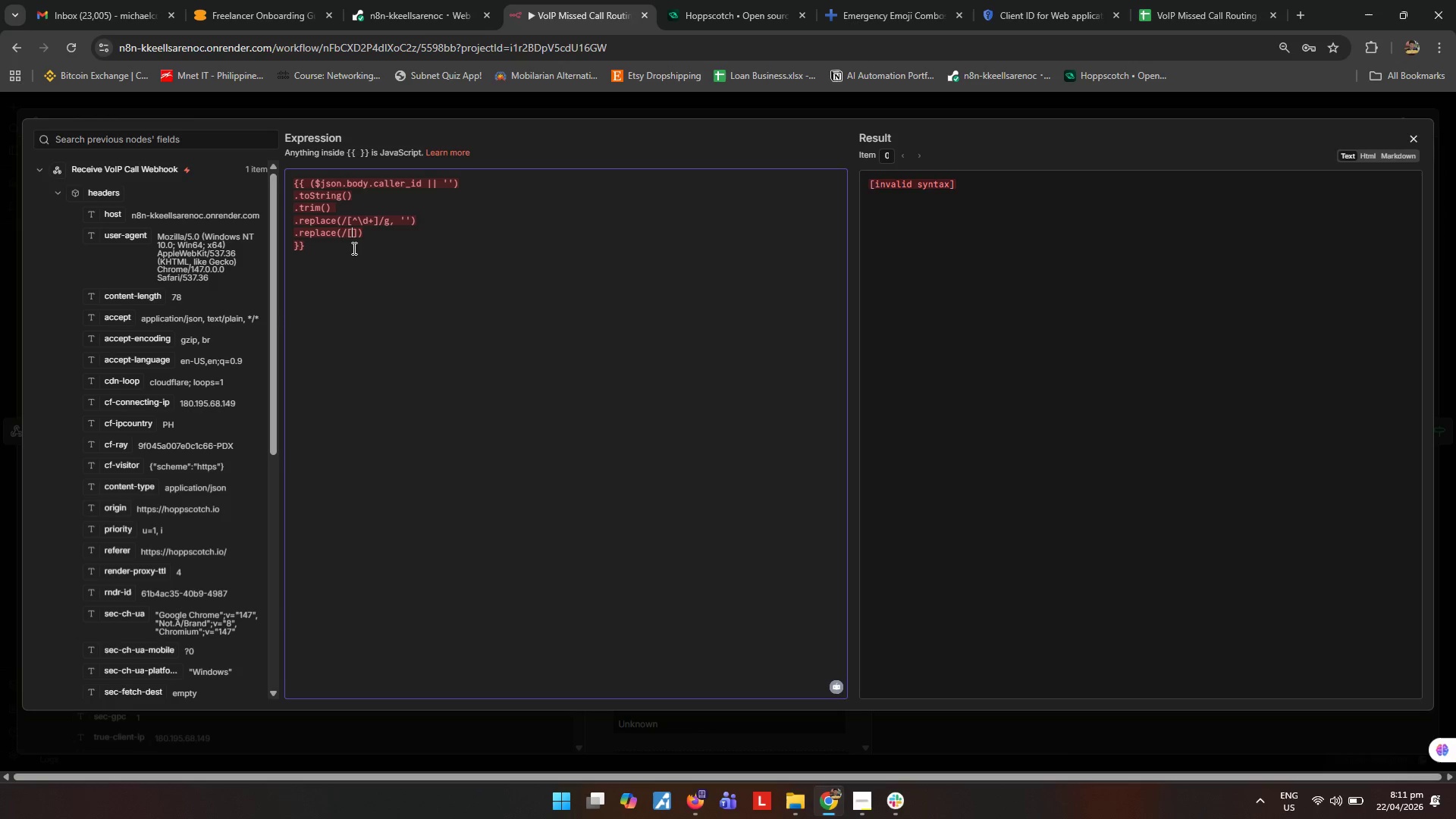 
key(ArrowRight)
 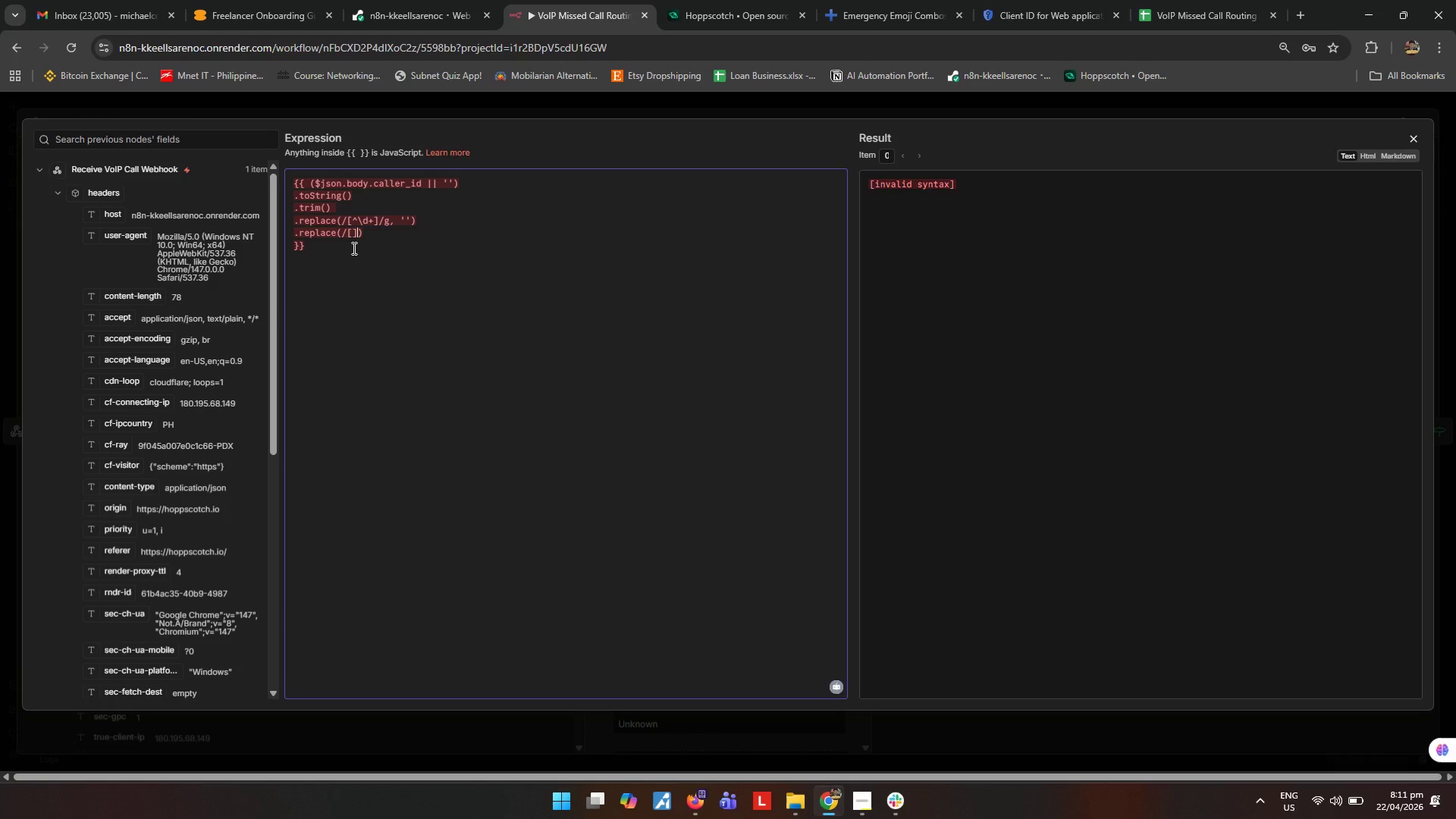 
key(Backspace)
key(Backspace)
type(^\+63/, '0)
 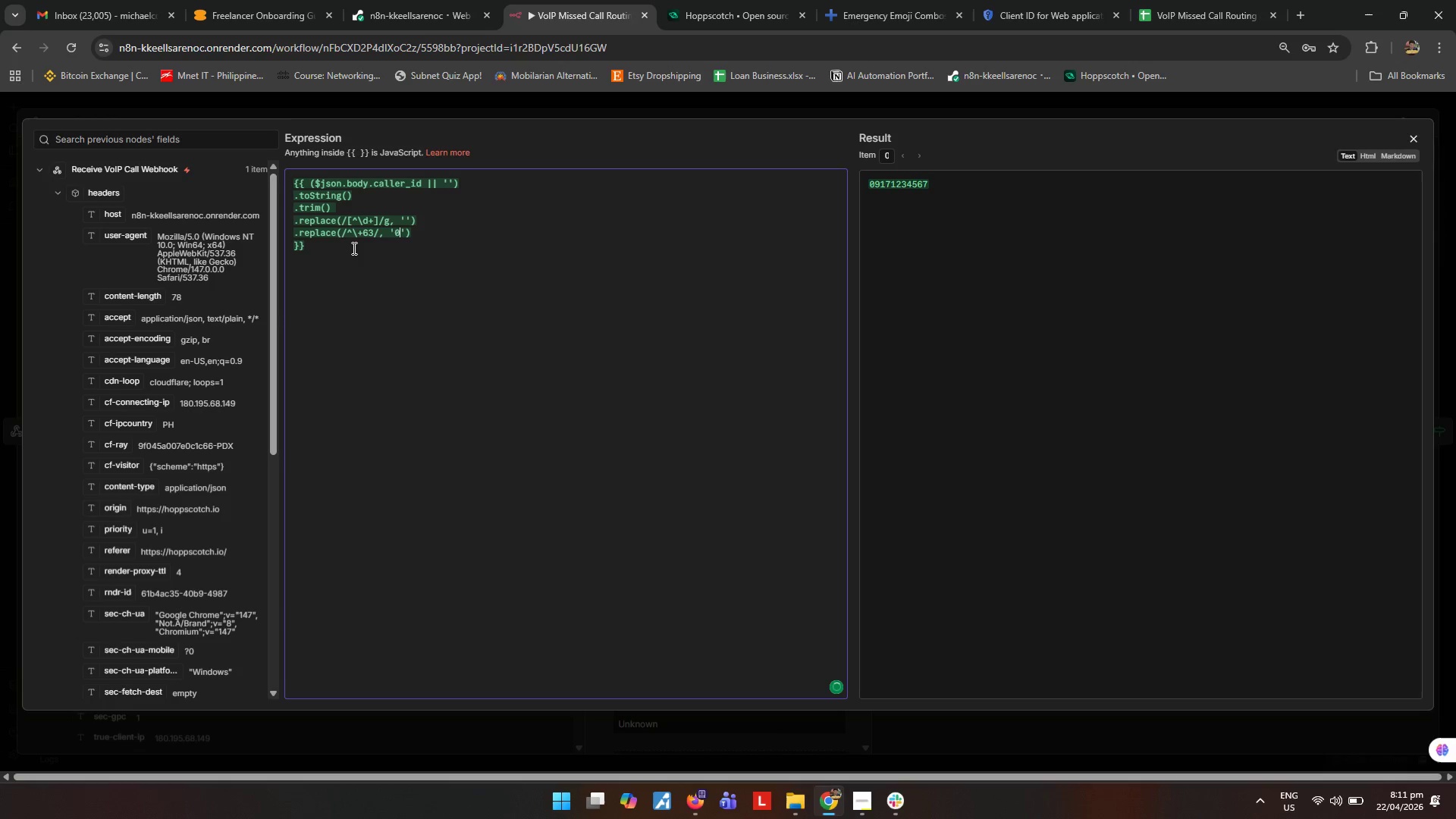 
key(ArrowRight)
 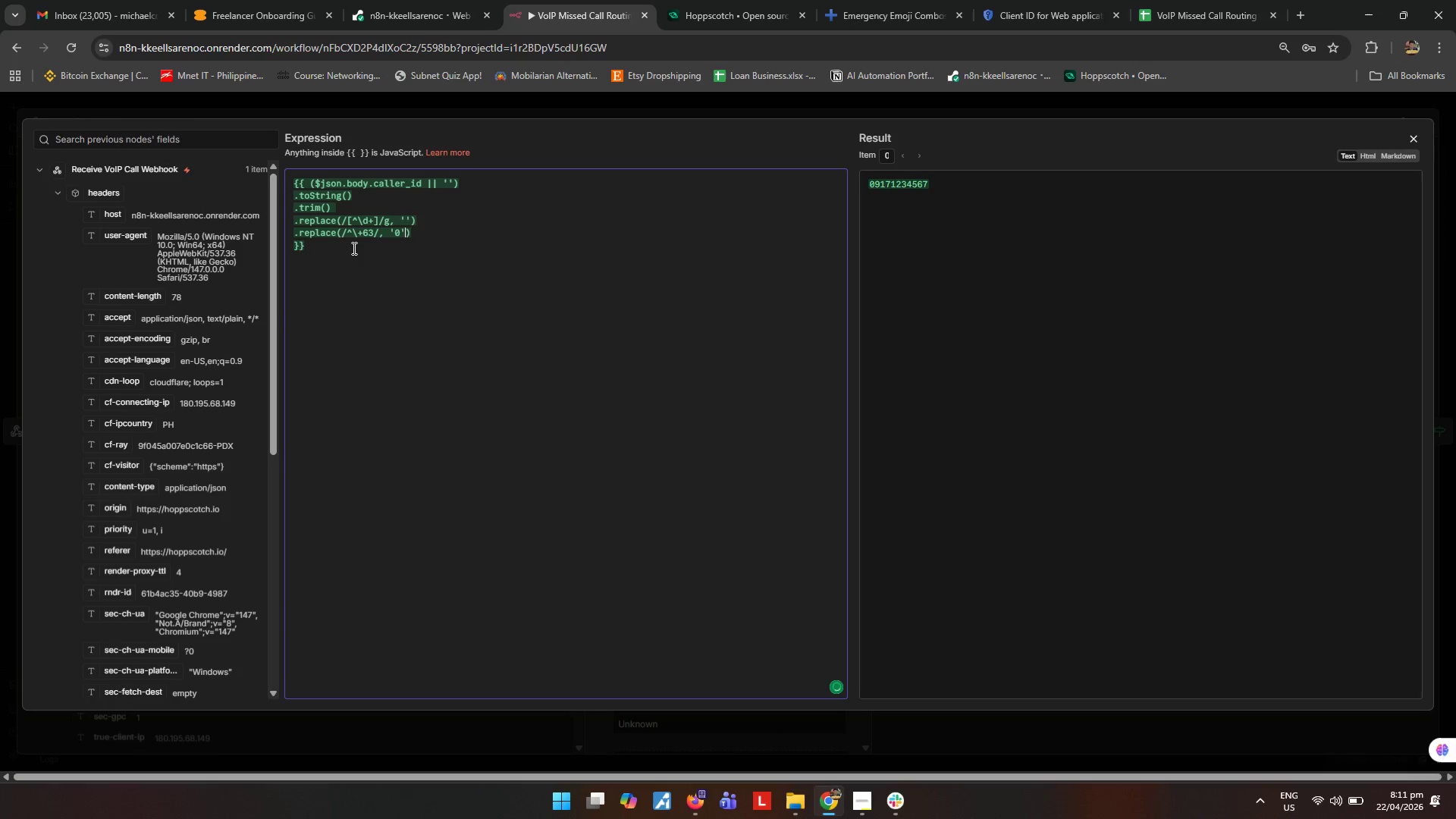 
key(ArrowRight)
 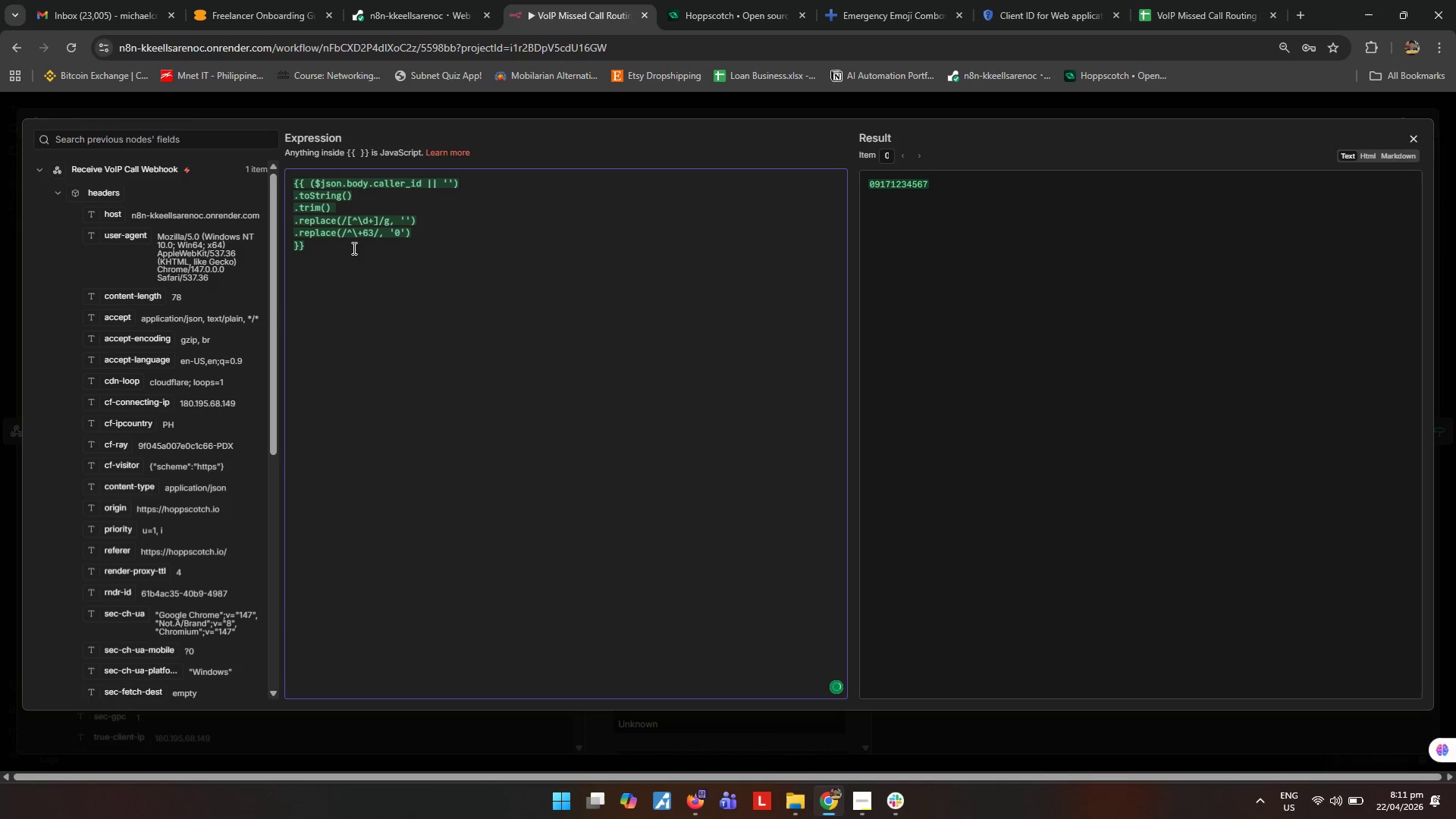 
key(Enter)
 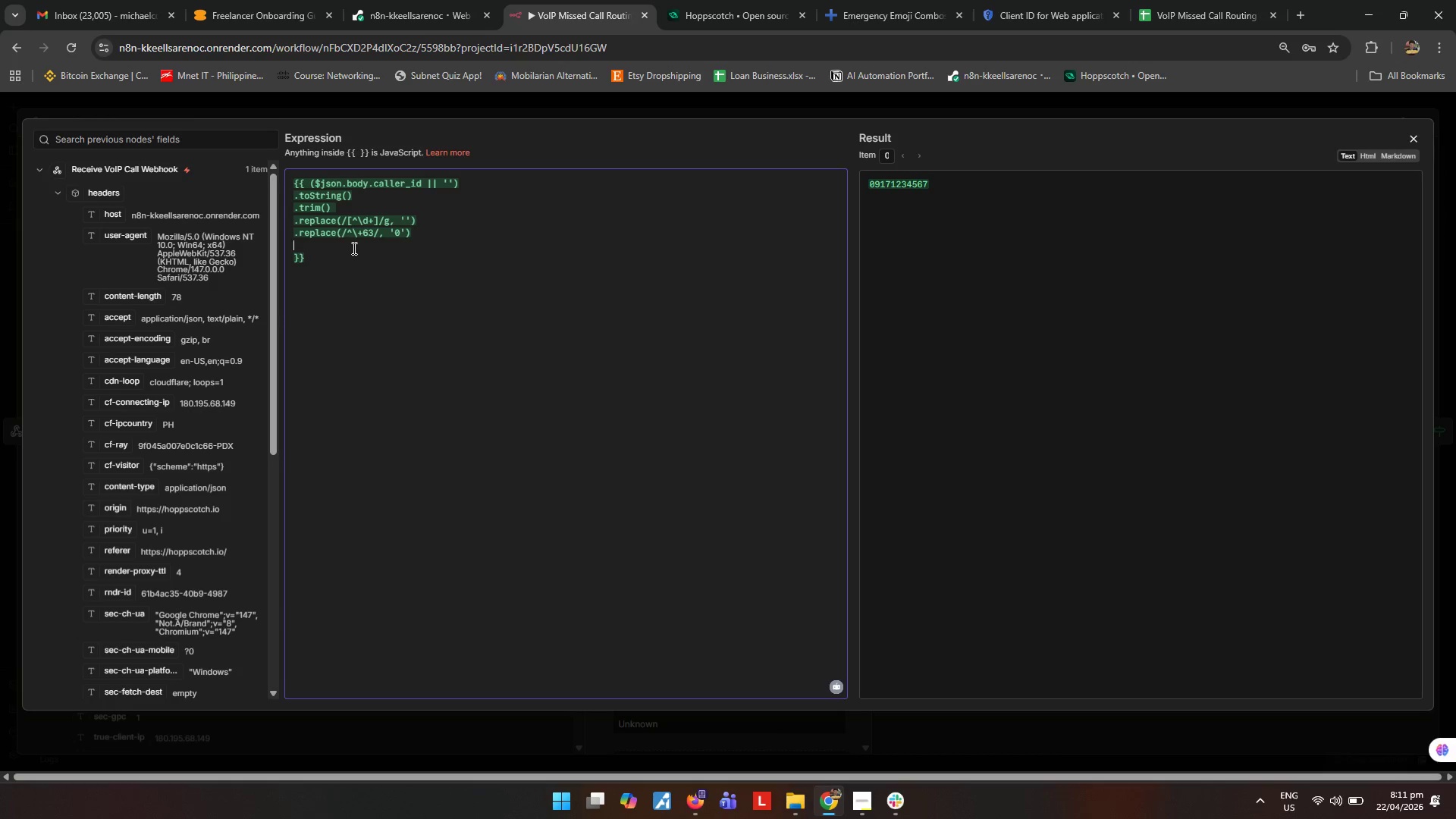 
type(.replace(?+)
key(Backspace)
type(^63/, '0)
 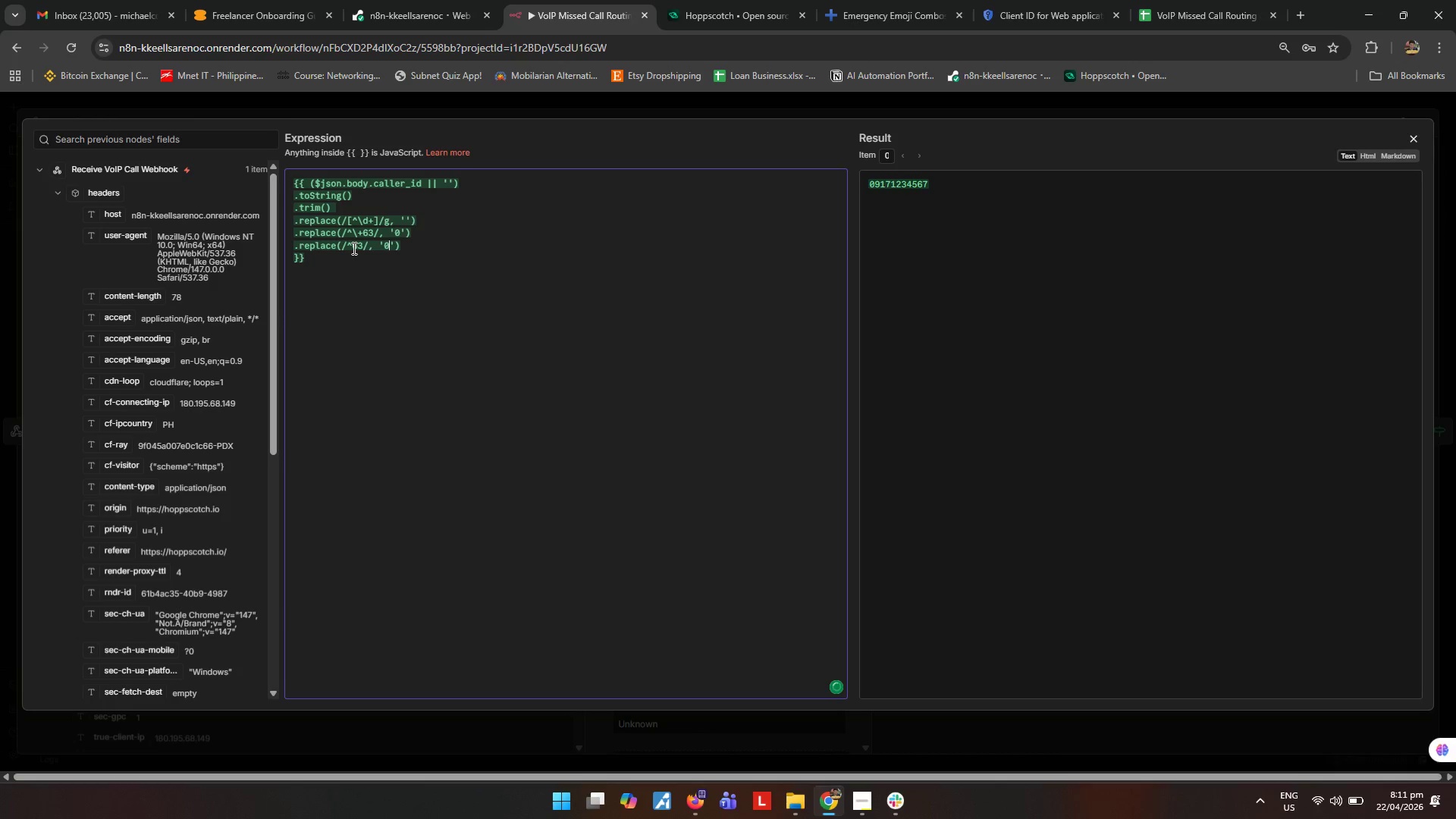 
left_click([361, 286])
 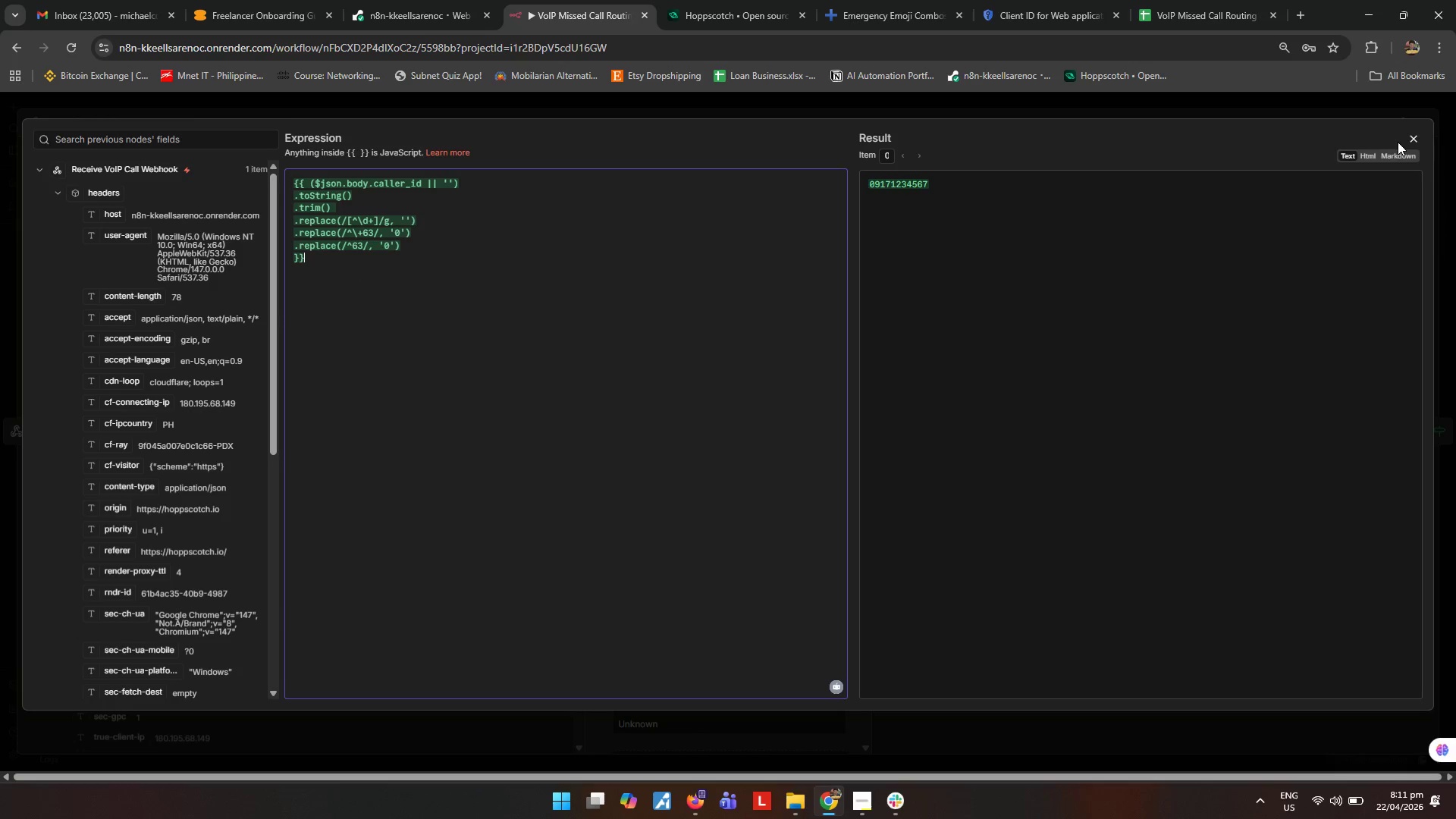 
left_click([1415, 140])
 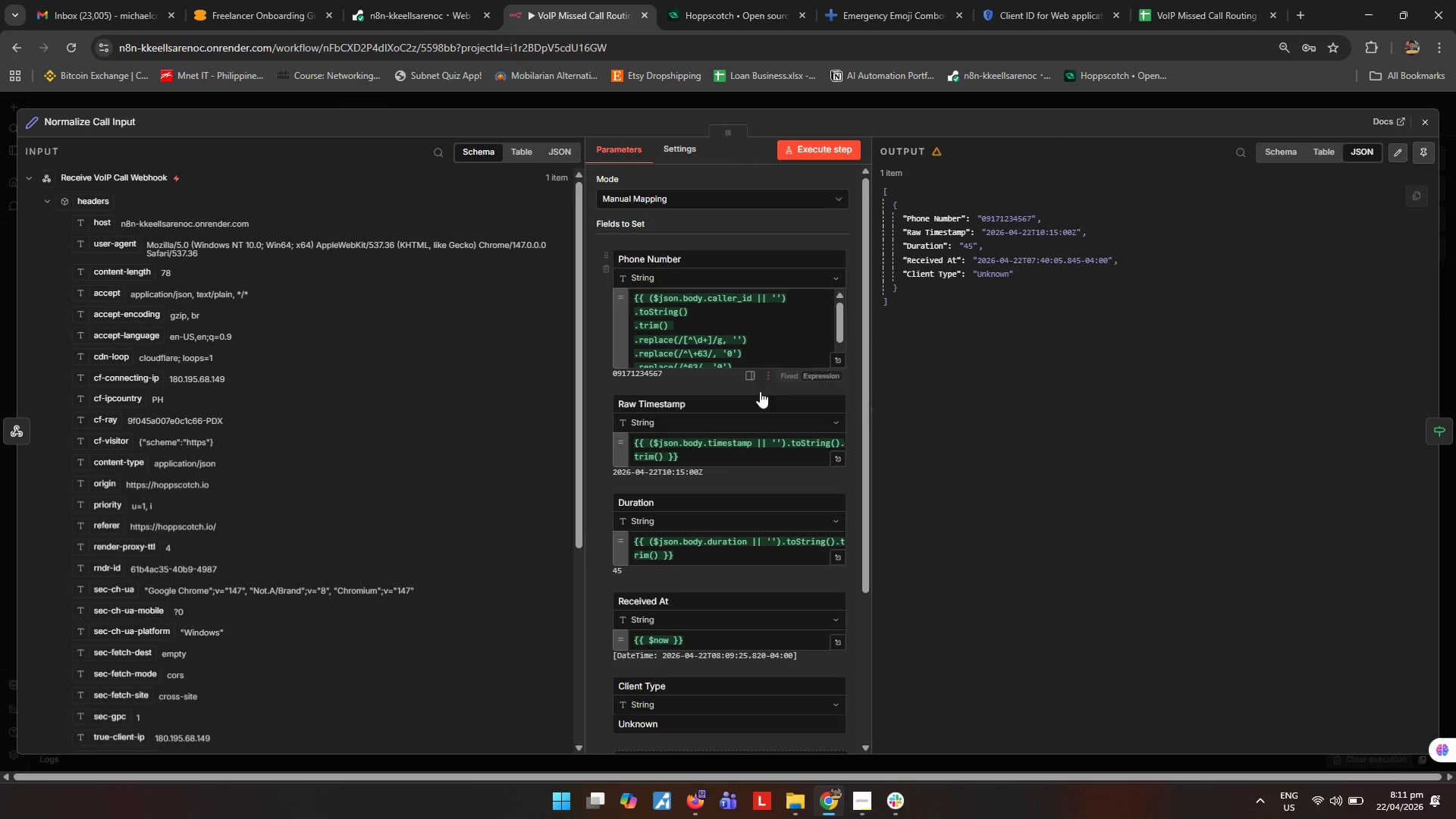 
scroll: coordinate [758, 463], scroll_direction: down, amount: 2.0
 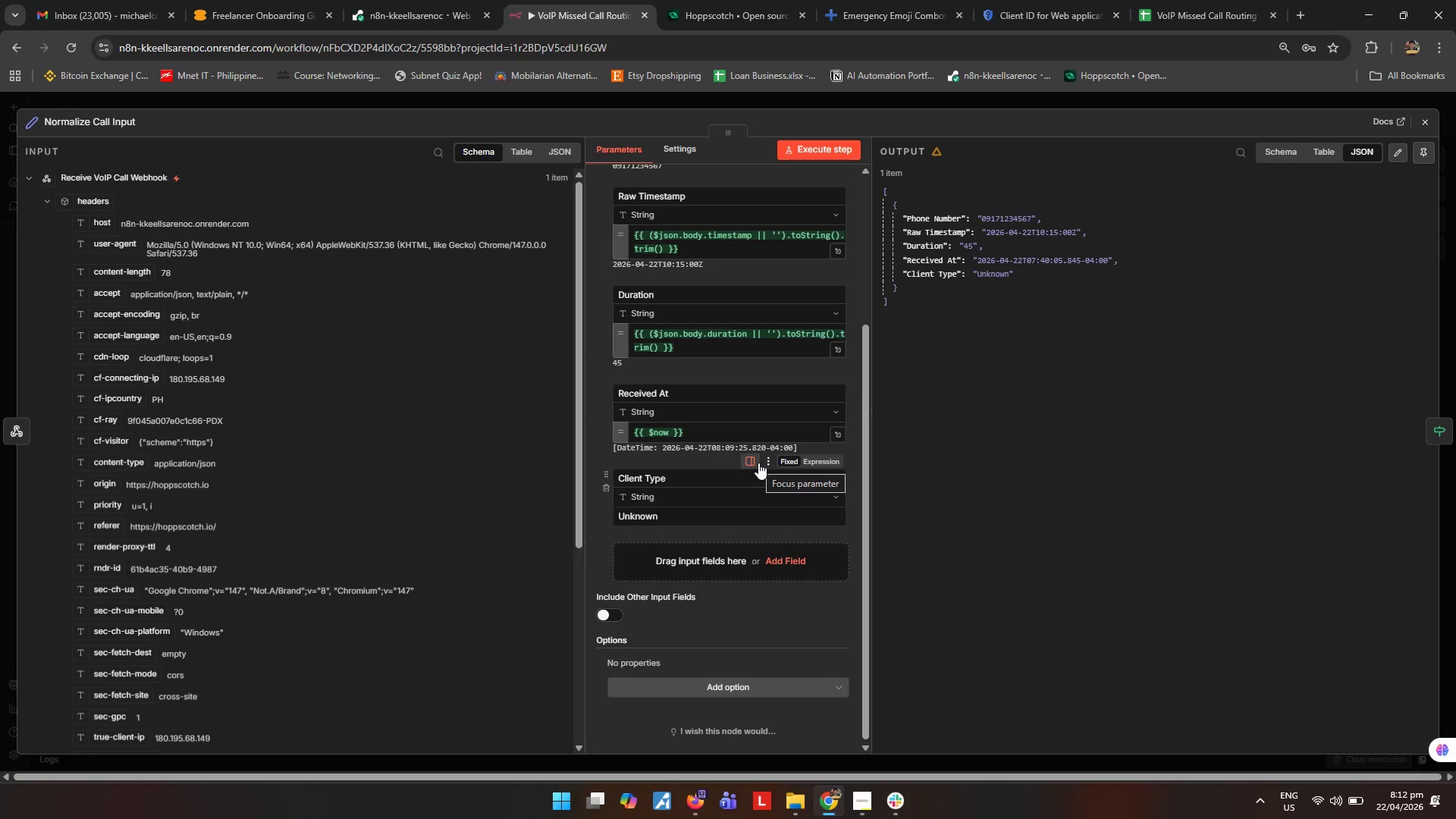 
scroll: coordinate [758, 463], scroll_direction: up, amount: 6.0
 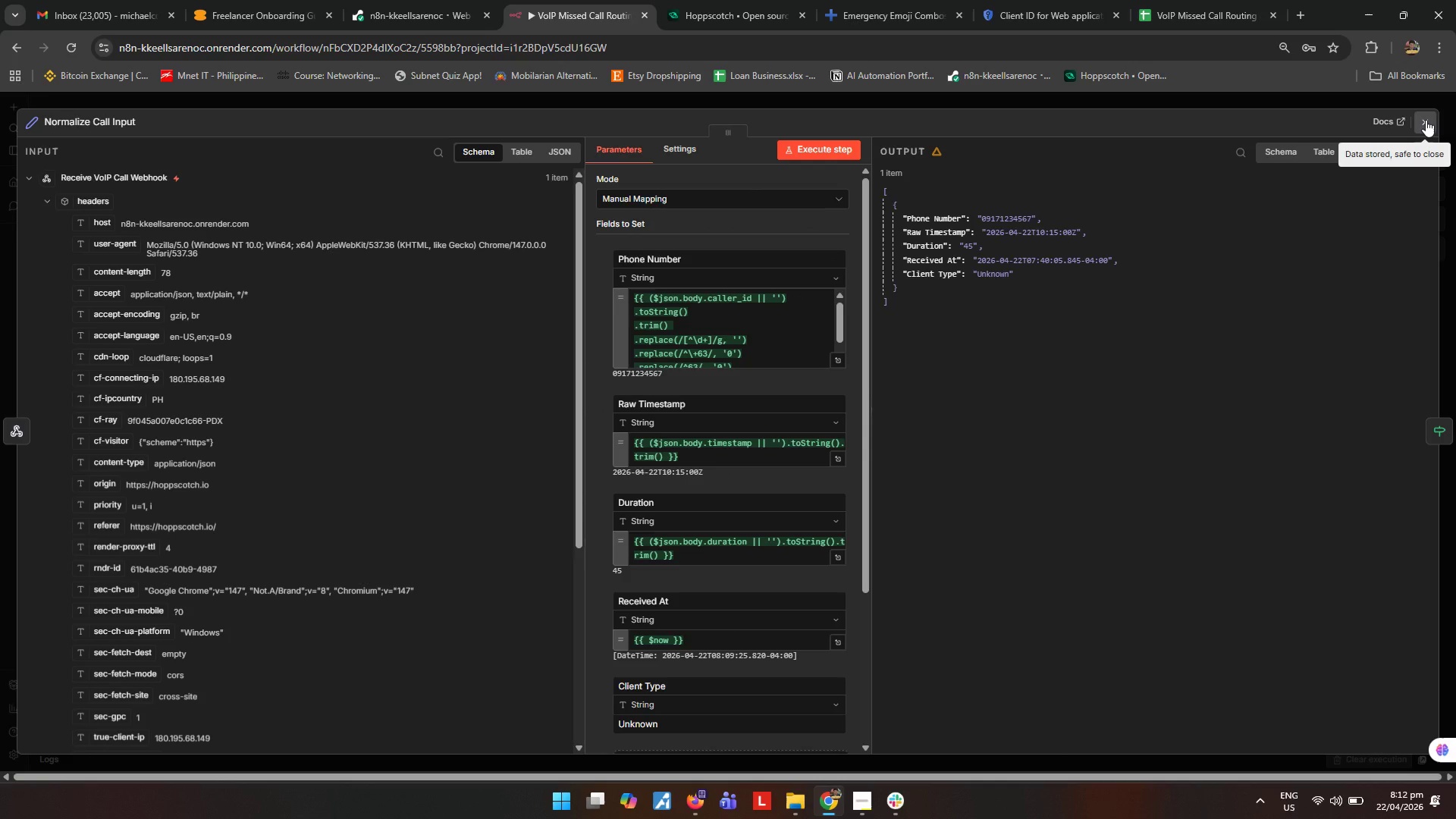 
left_click([1426, 120])
 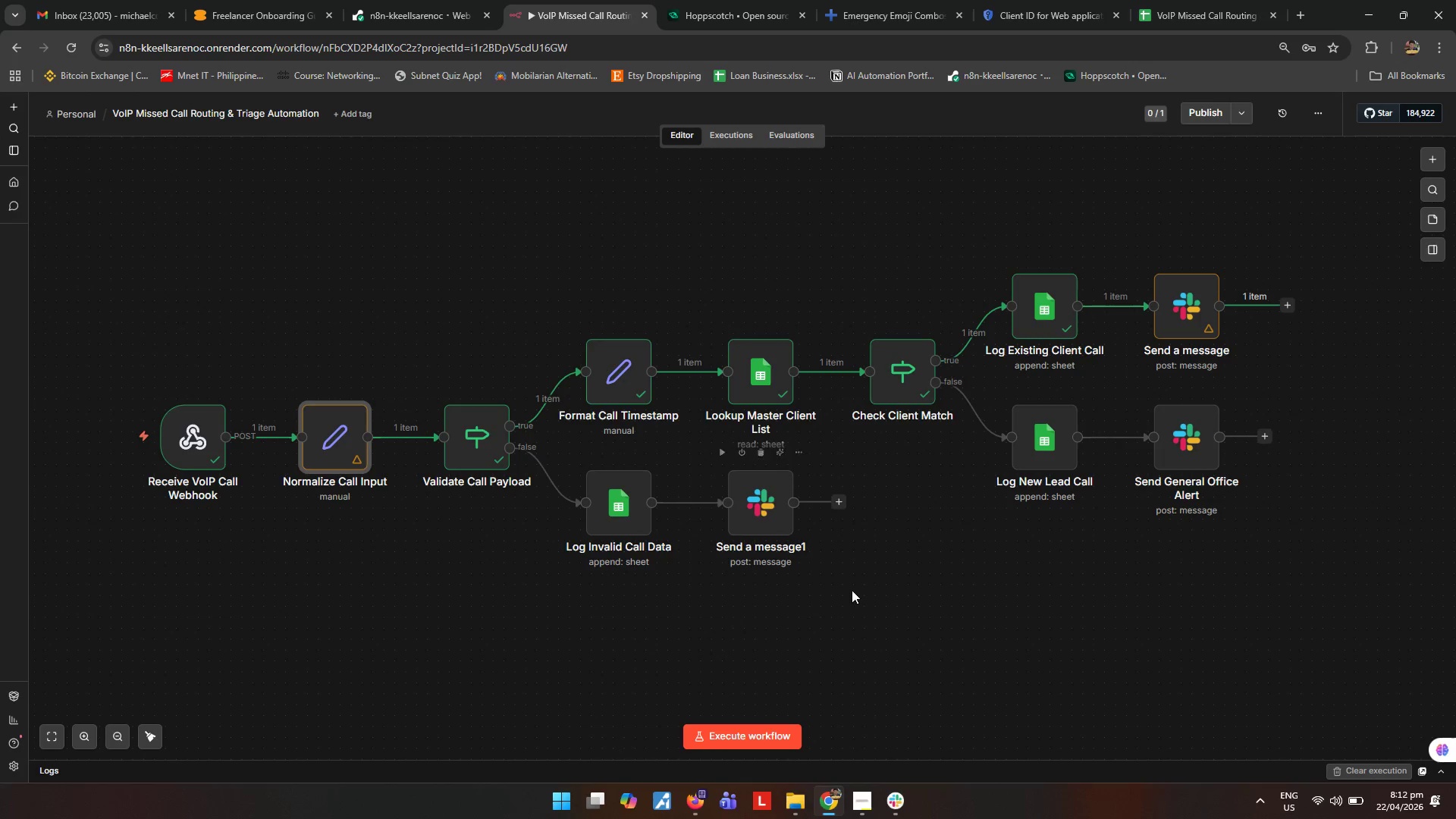 
left_click([852, 590])
 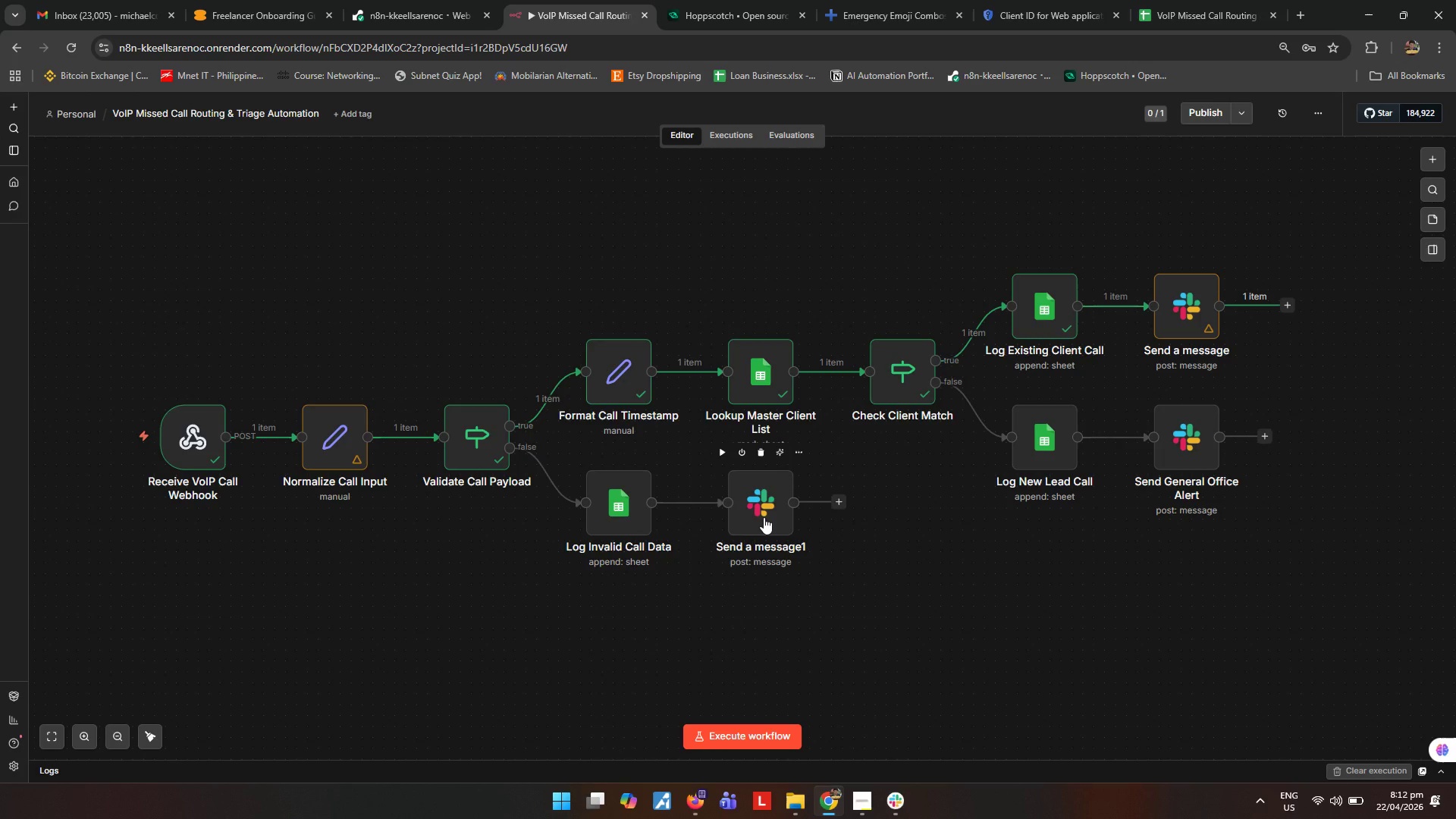 
wait(11.22)
 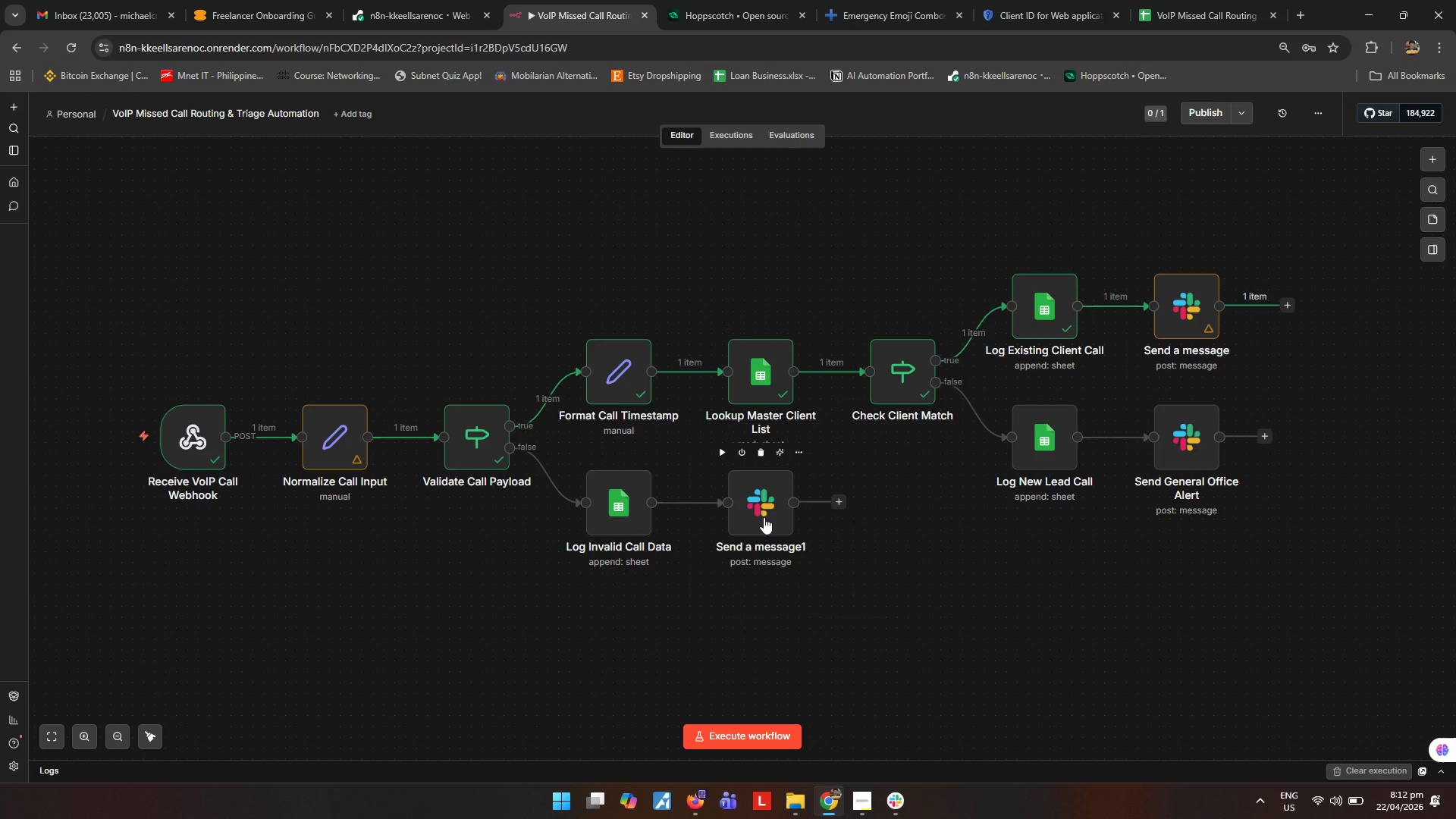 
left_click([764, 517])
 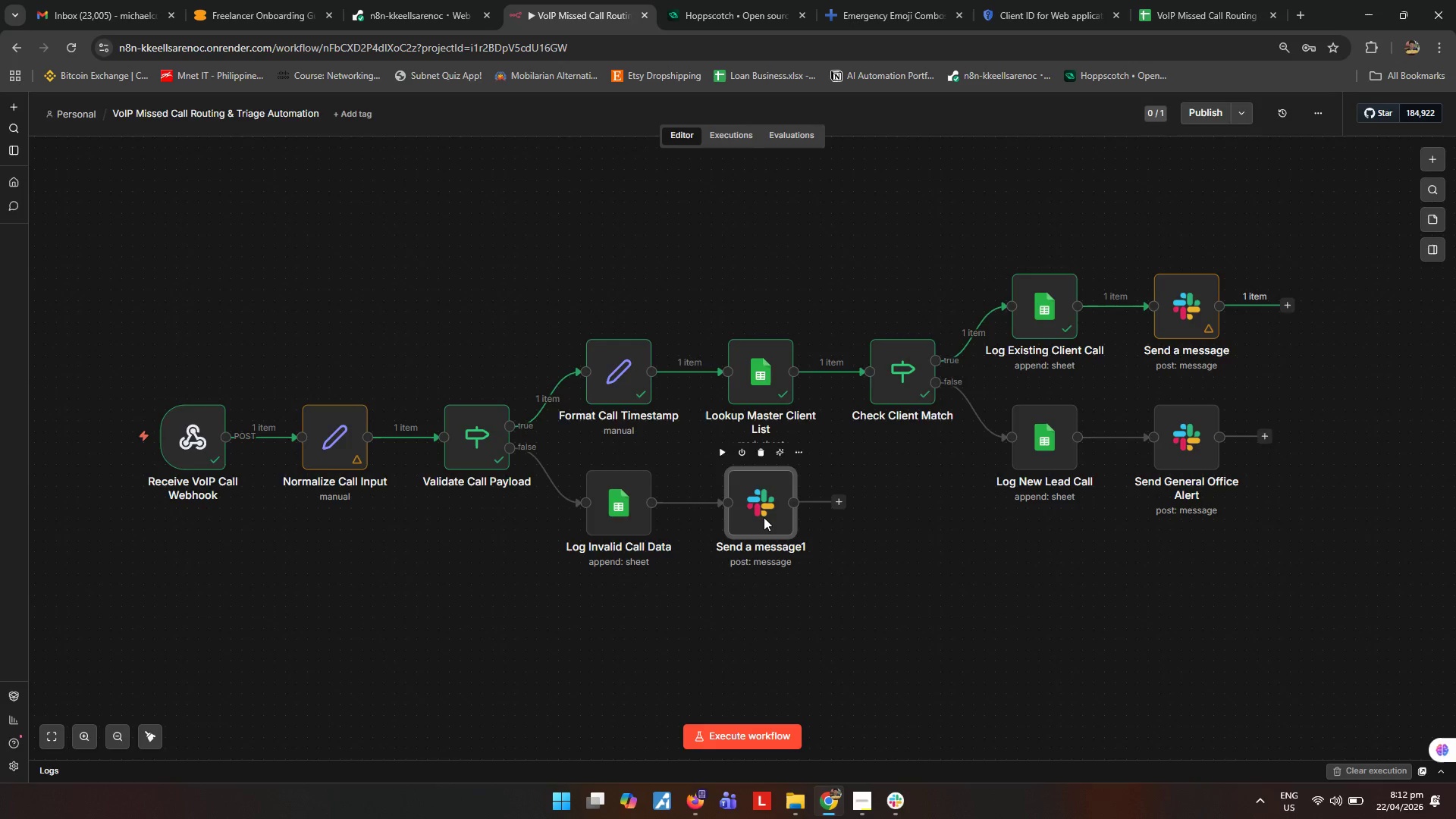 
type([F2]Send Invalid all A)
key(Backspace)
key(Backspace)
key(Backspace)
key(Backspace)
key(Backspace)
type(Call Alert)
 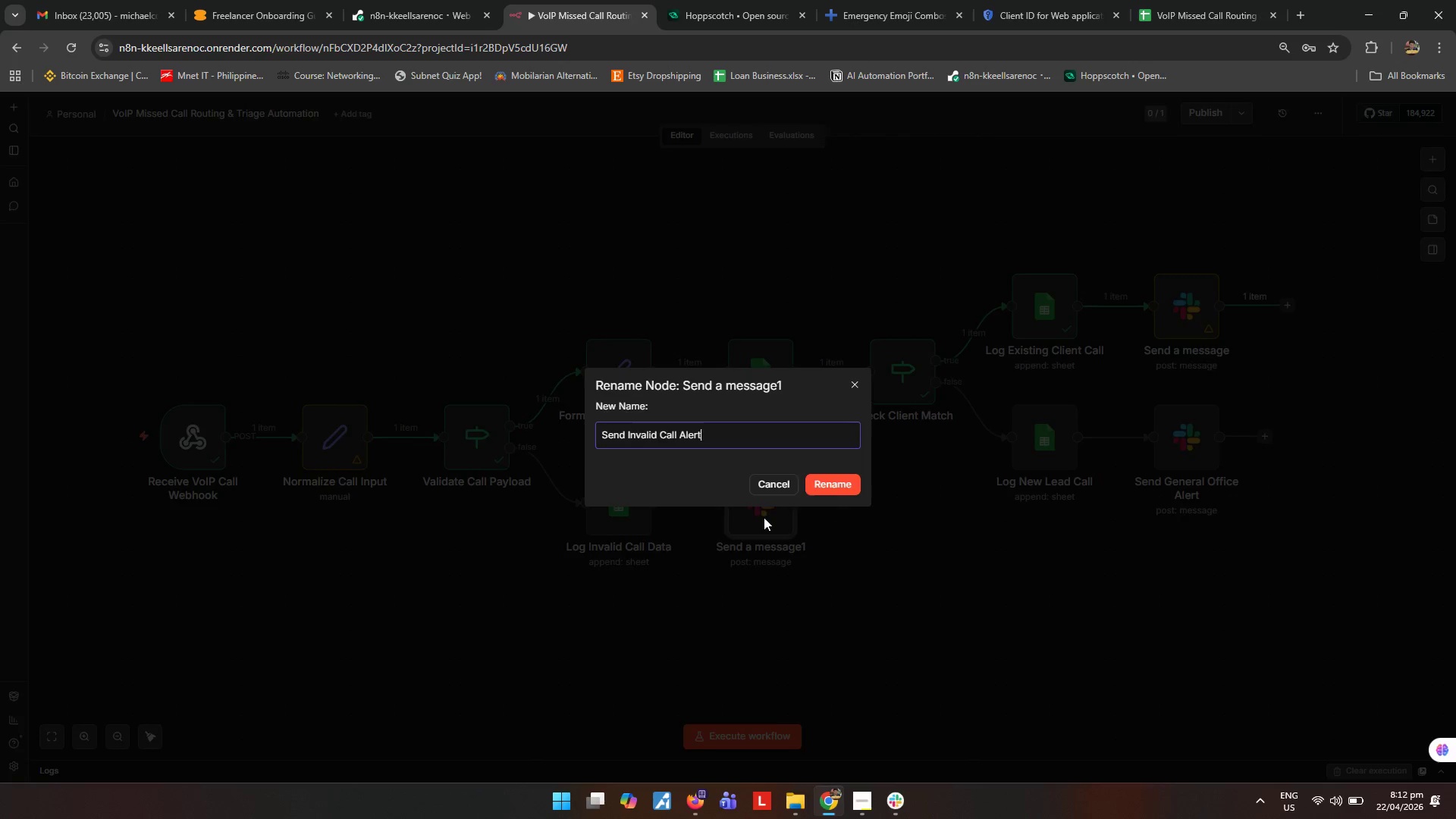 
key(Enter)
 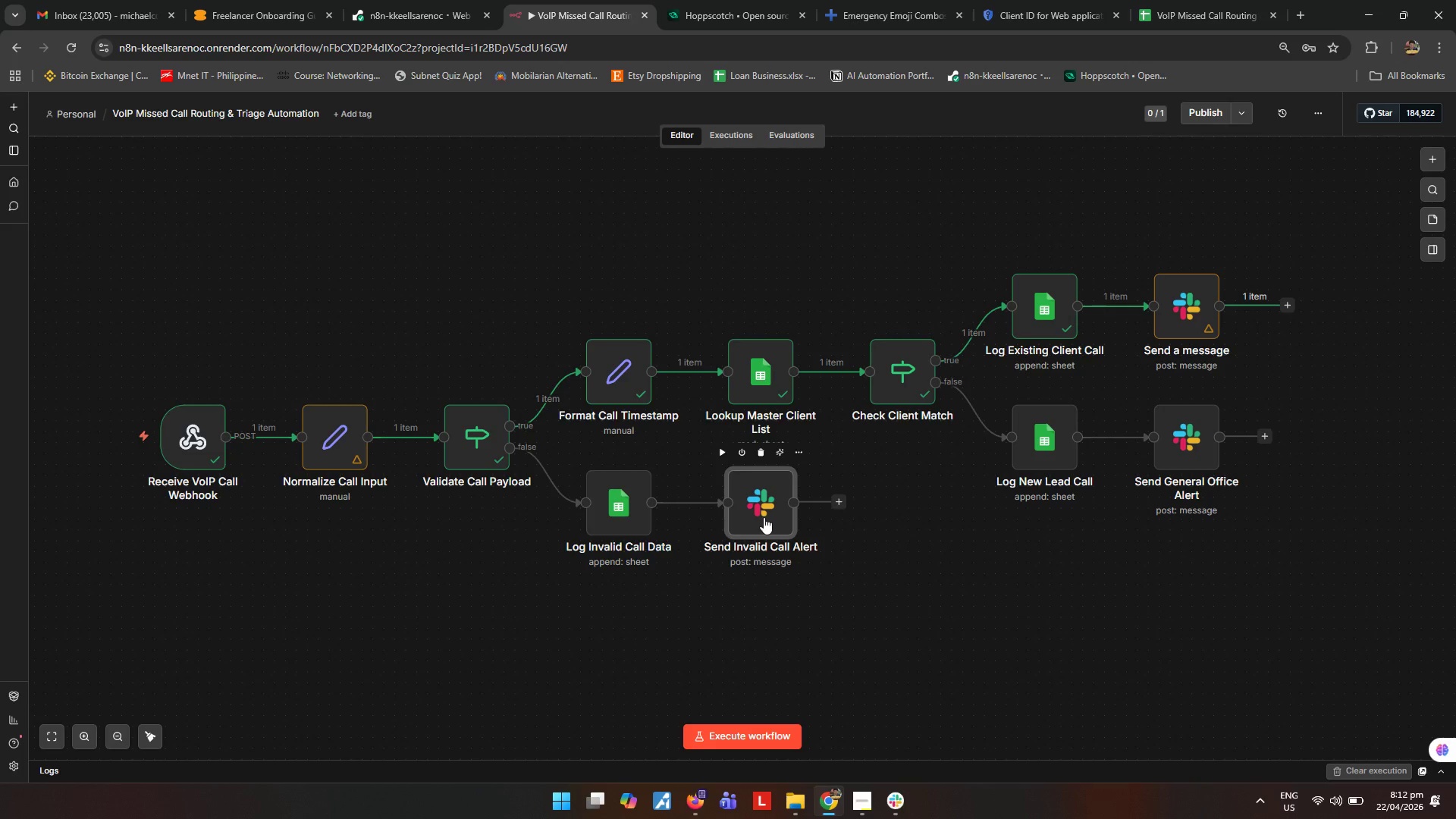 
wait(18.56)
 